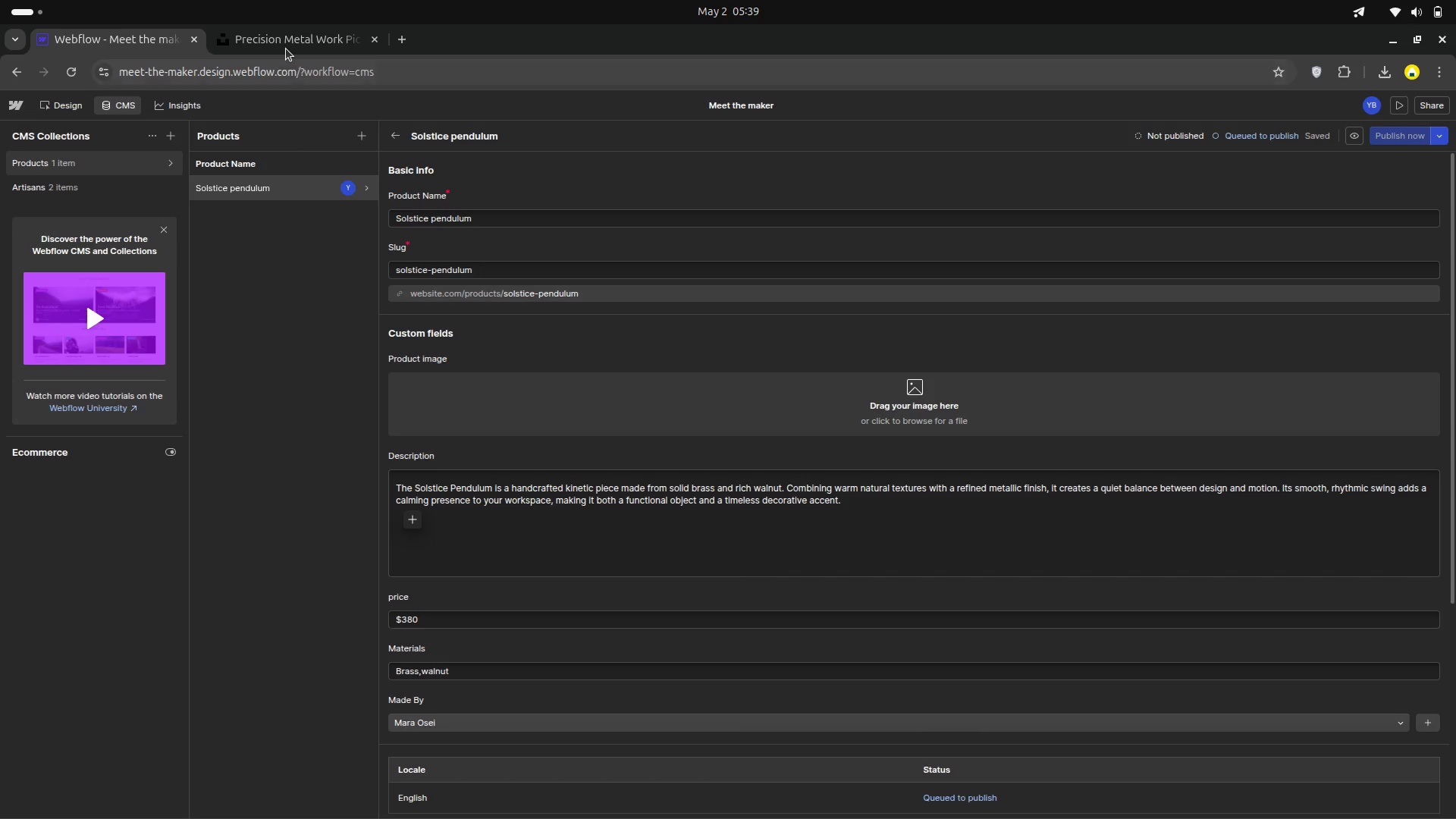 
wait(5.76)
 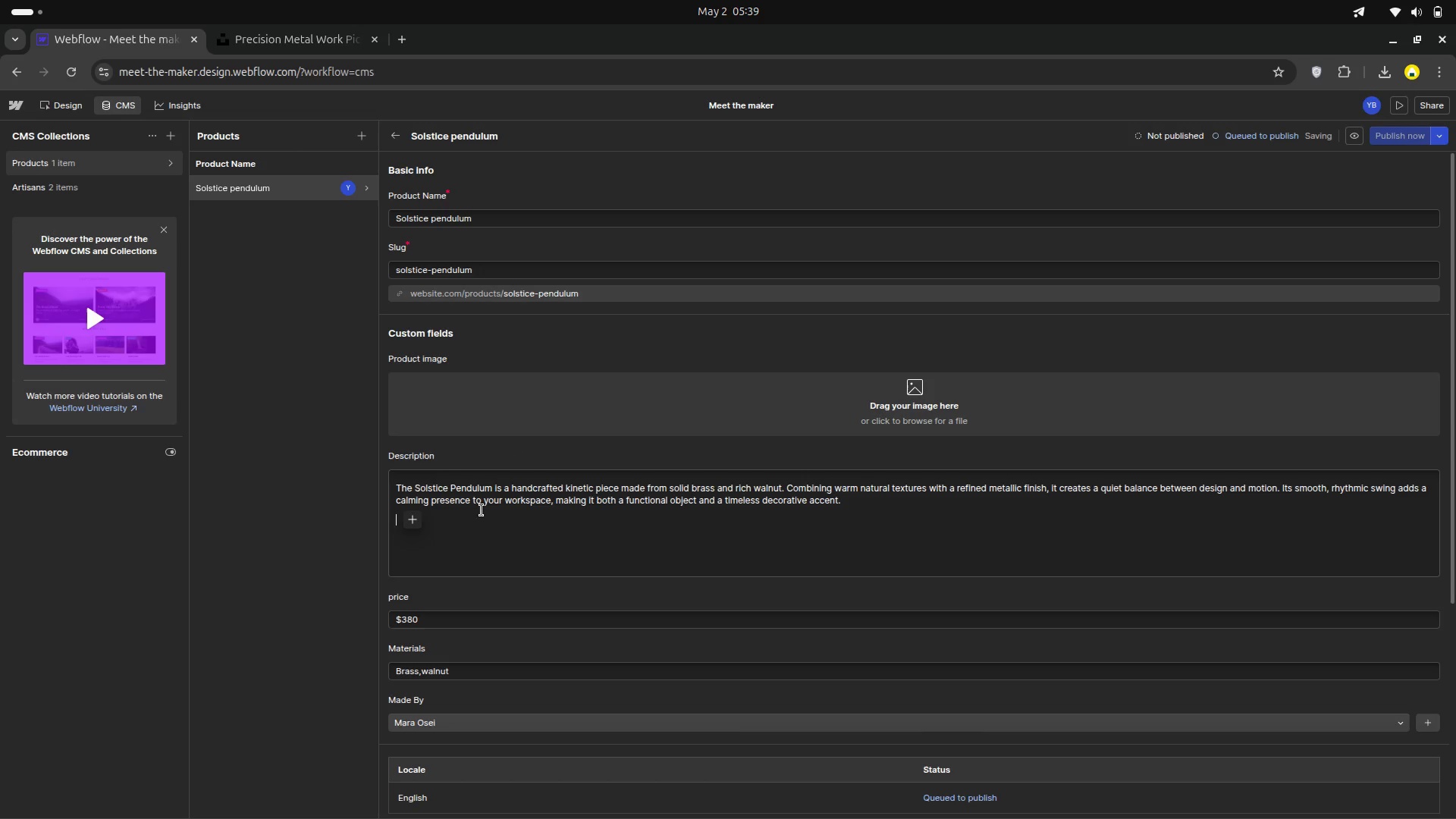 
scroll: coordinate [542, 337], scroll_direction: down, amount: 4.0
 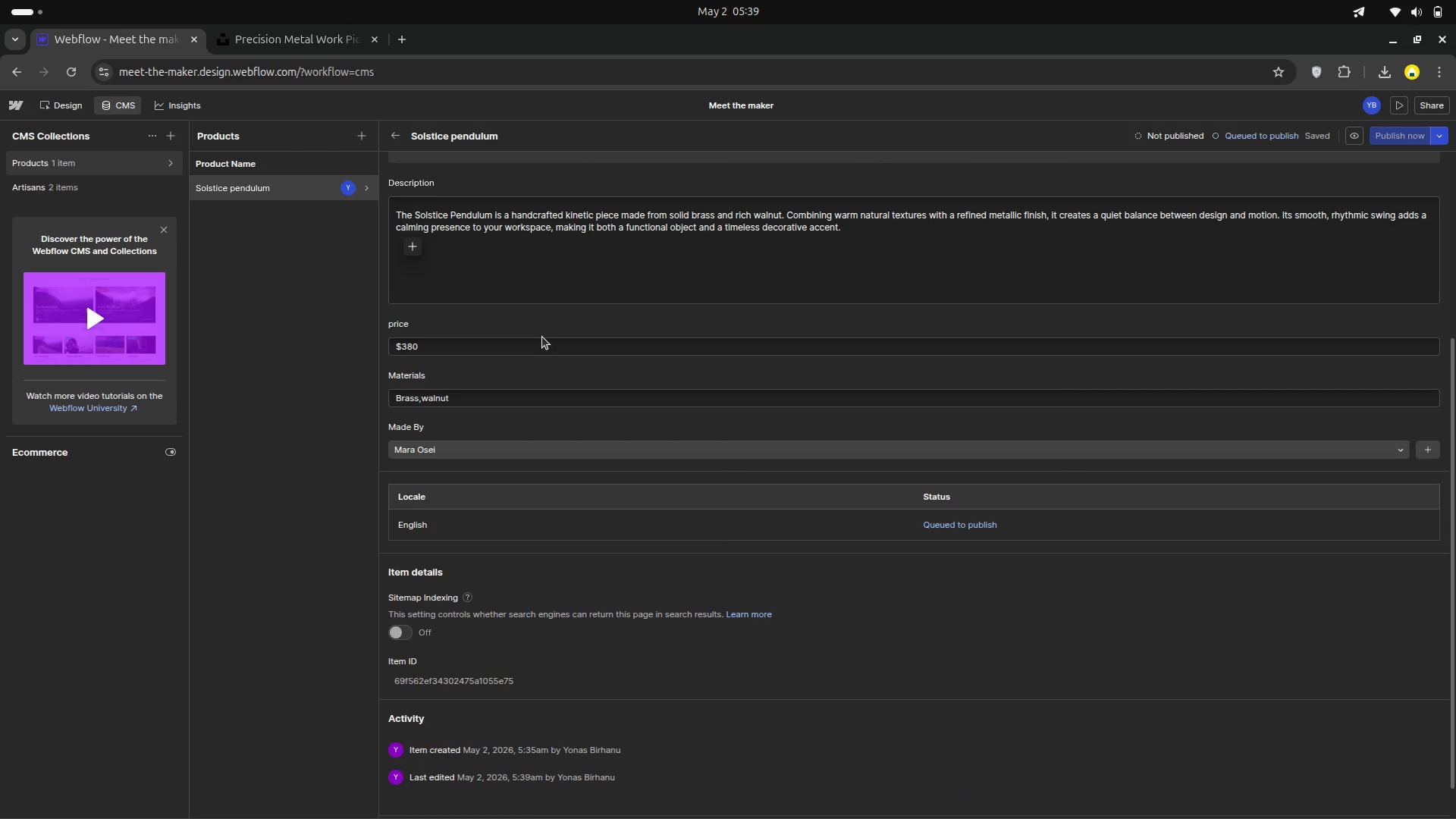 
scroll: coordinate [539, 324], scroll_direction: up, amount: 3.0
 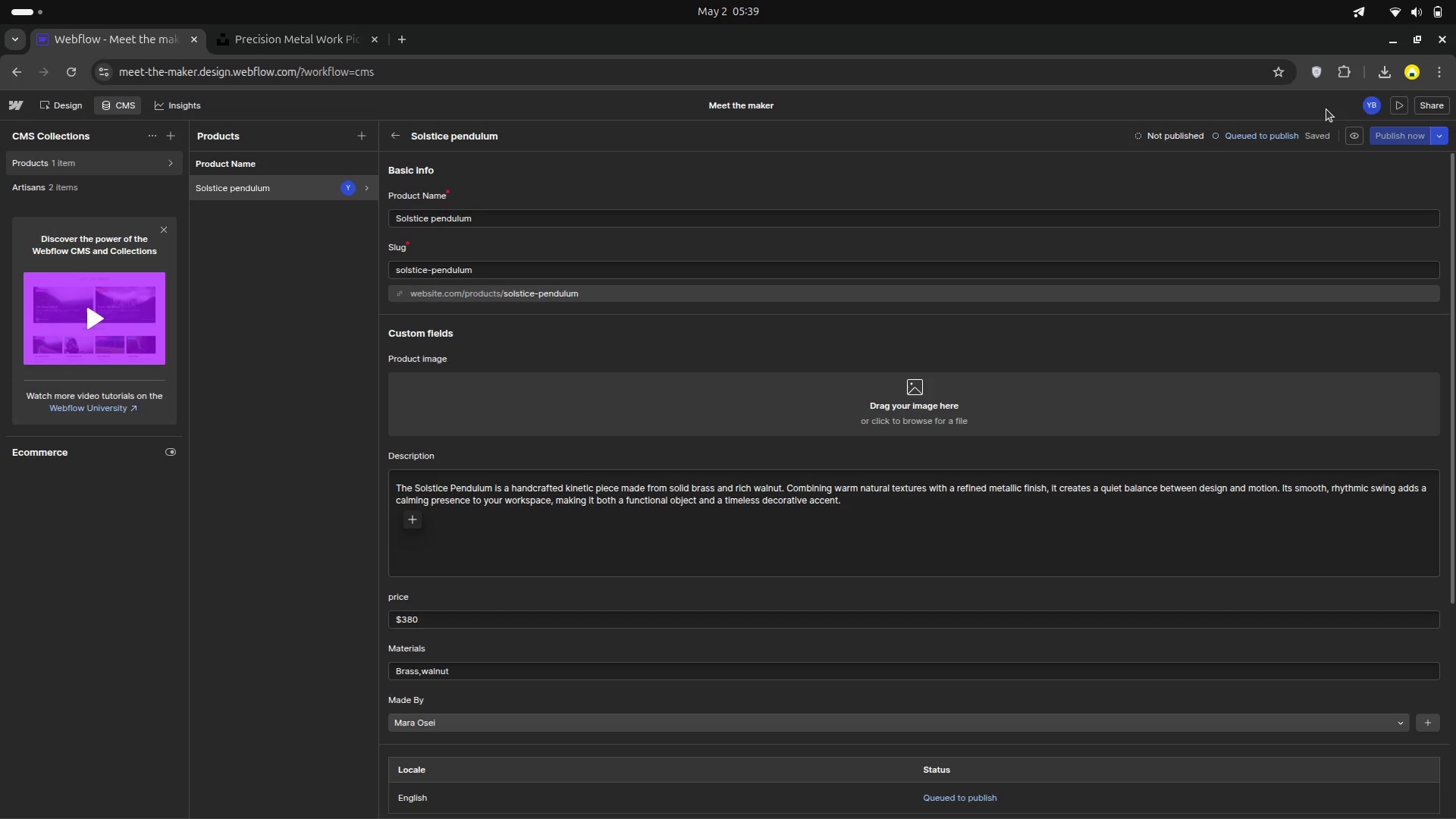 
left_click([1432, 131])
 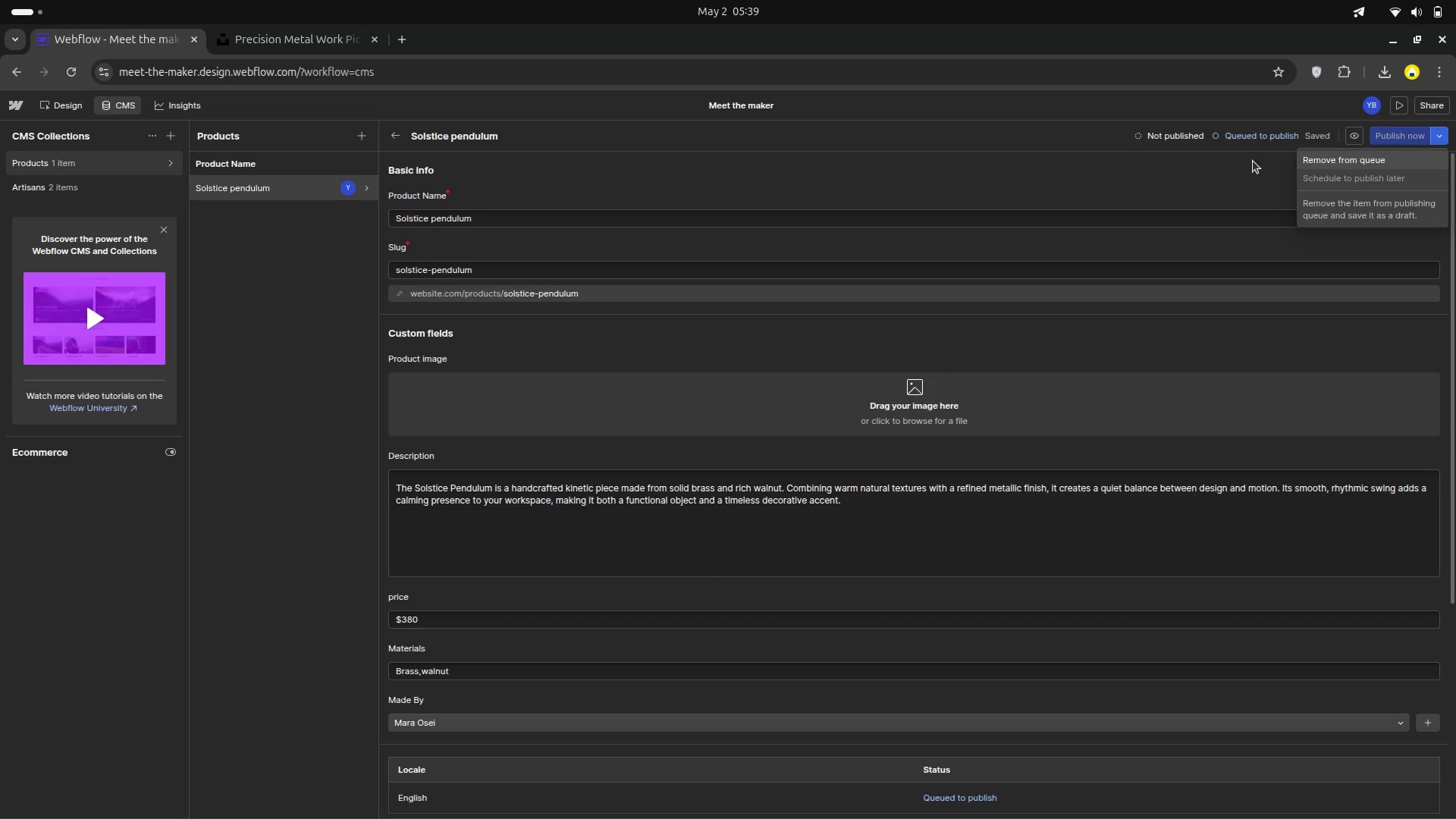 
left_click([1106, 181])
 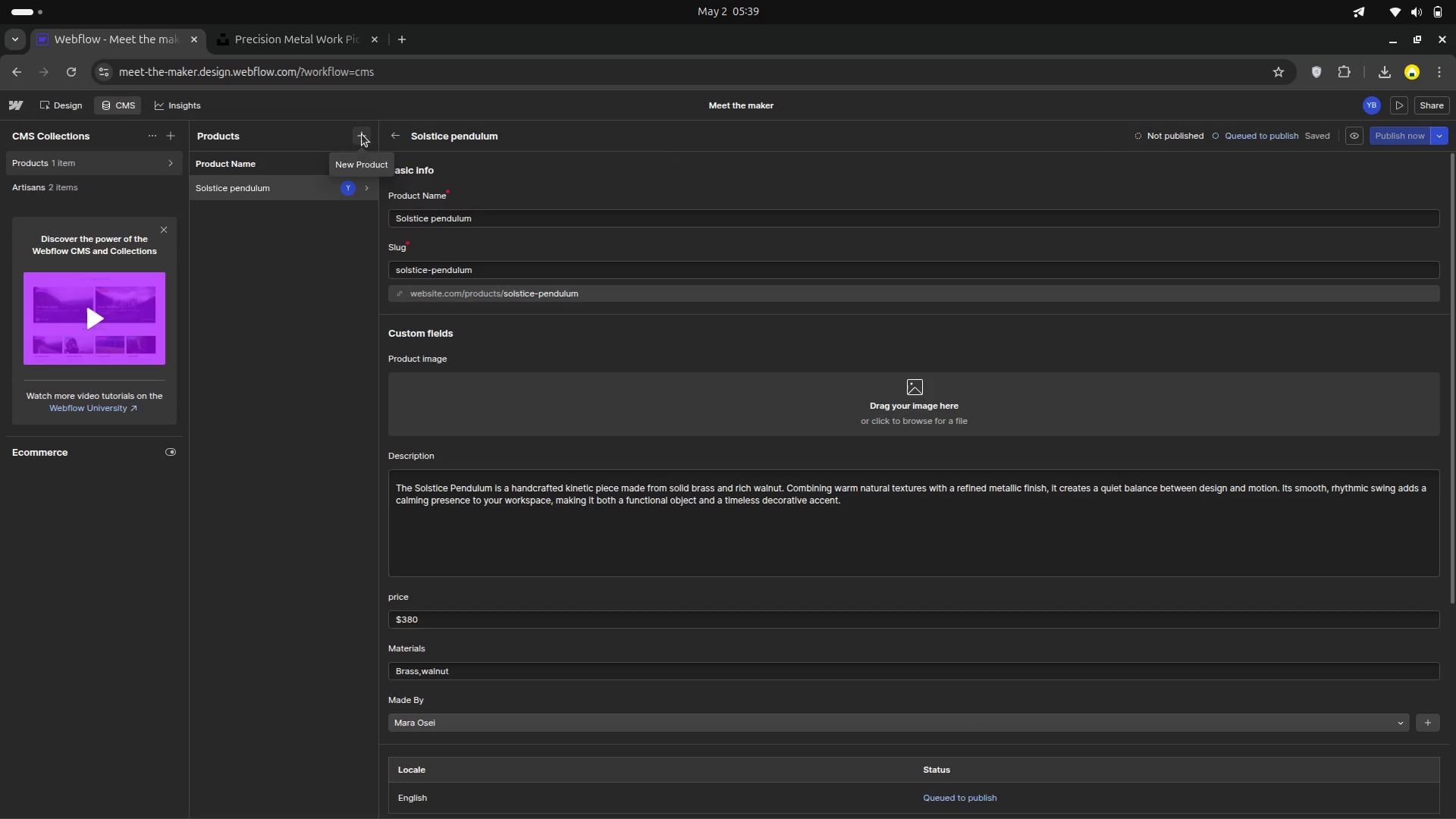 
wait(10.48)
 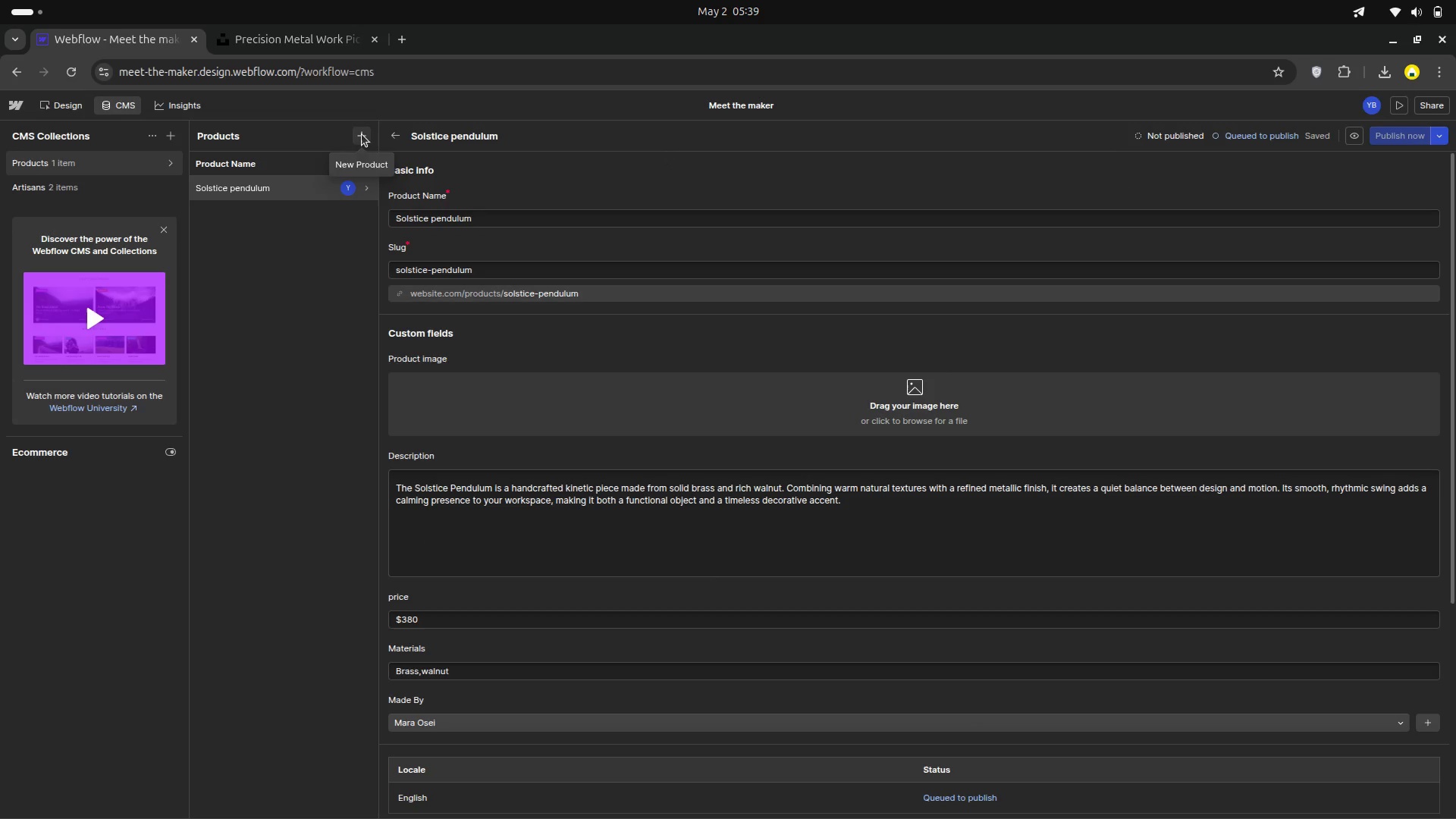 
left_click([360, 133])
 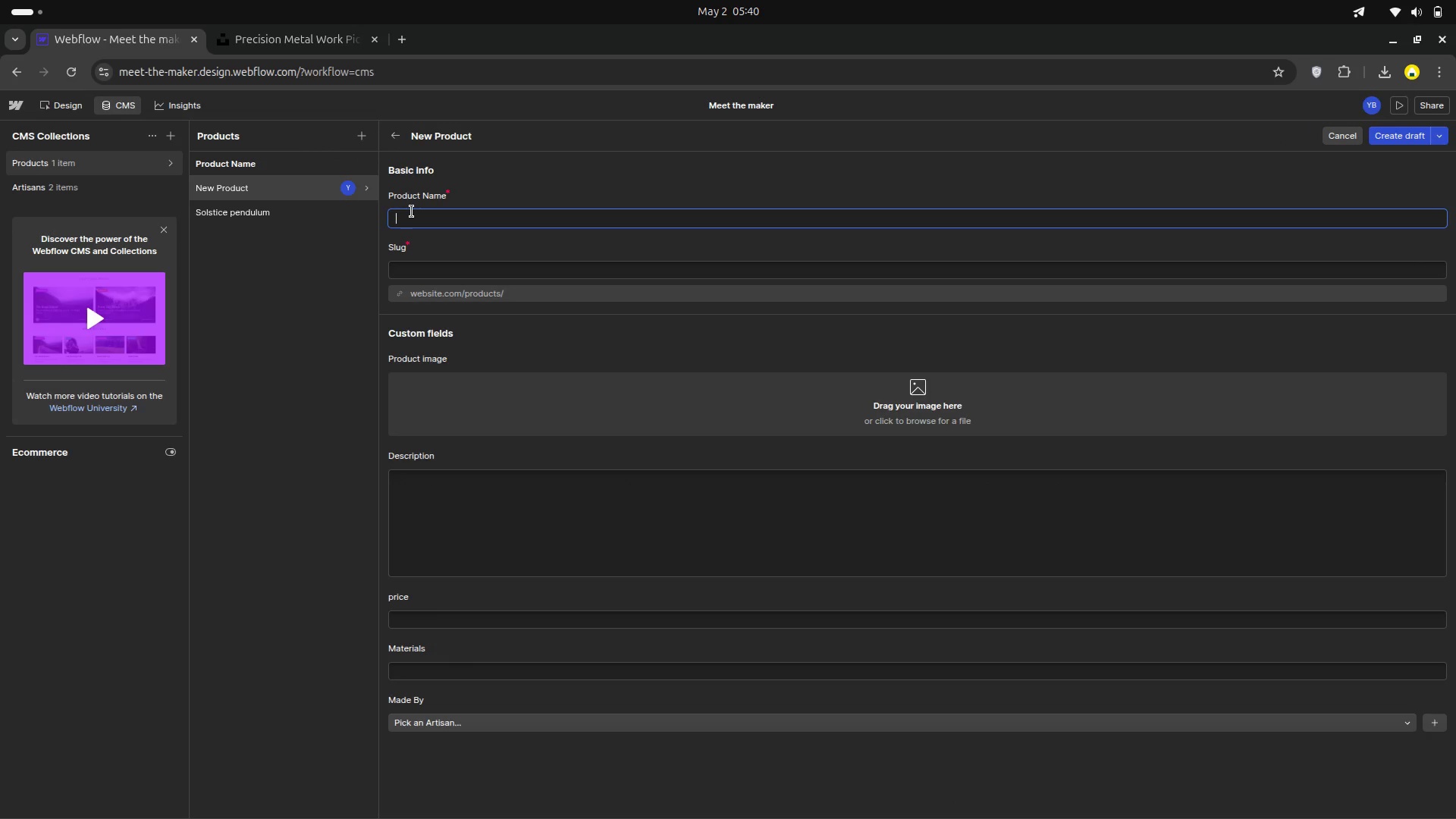 
wait(5.21)
 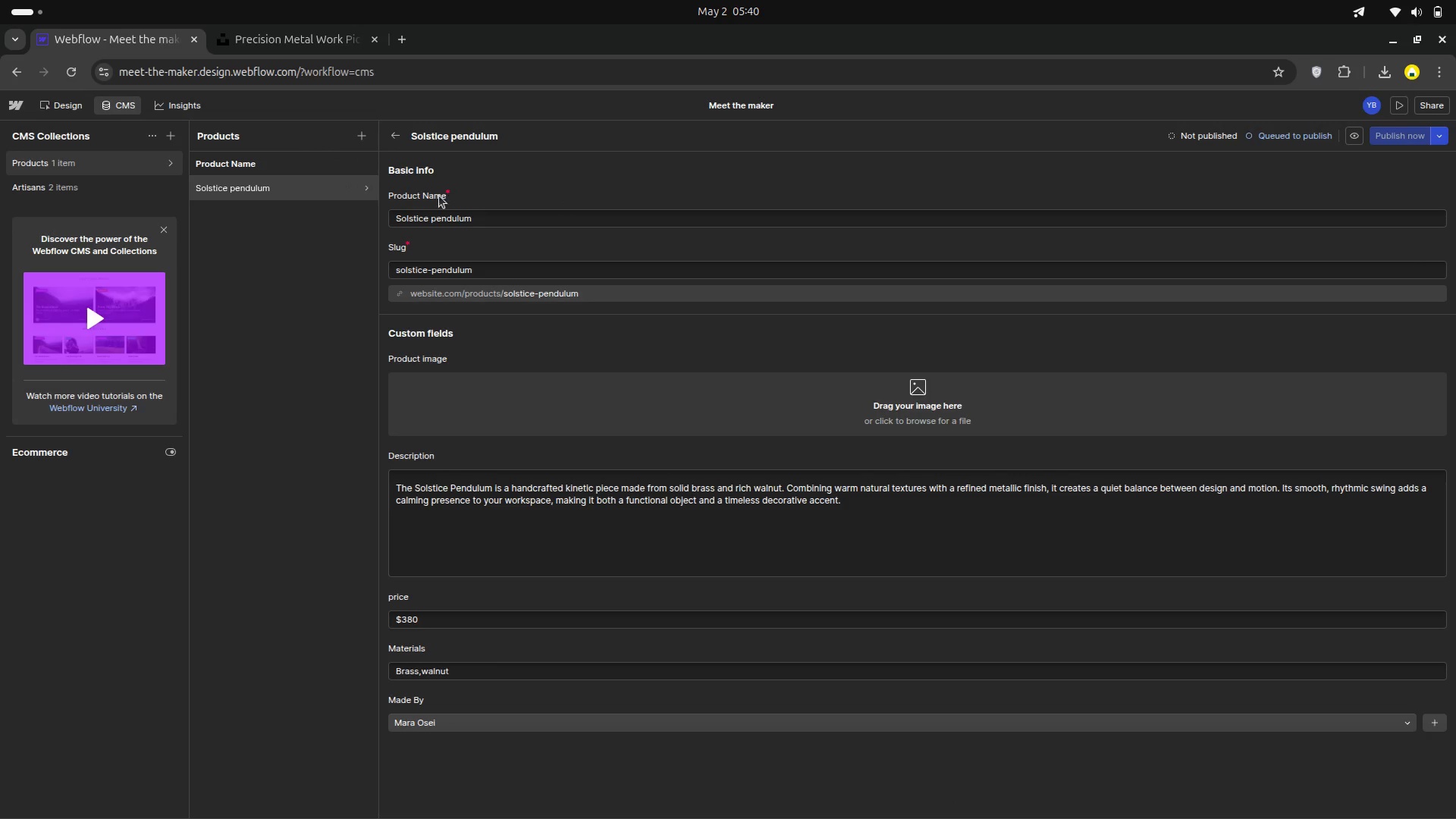 
type(AxisBloom )
 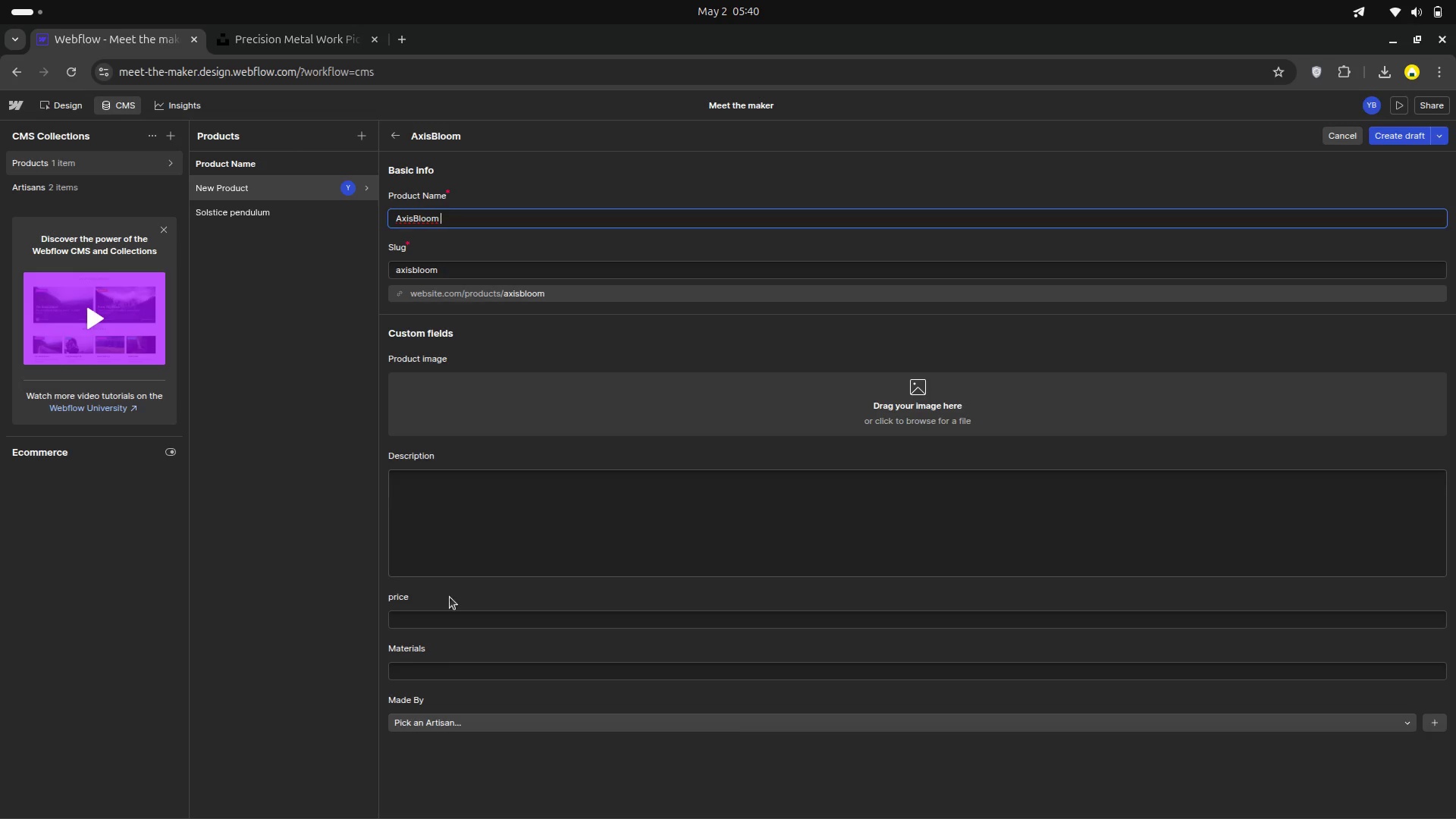 
left_click([433, 610])
 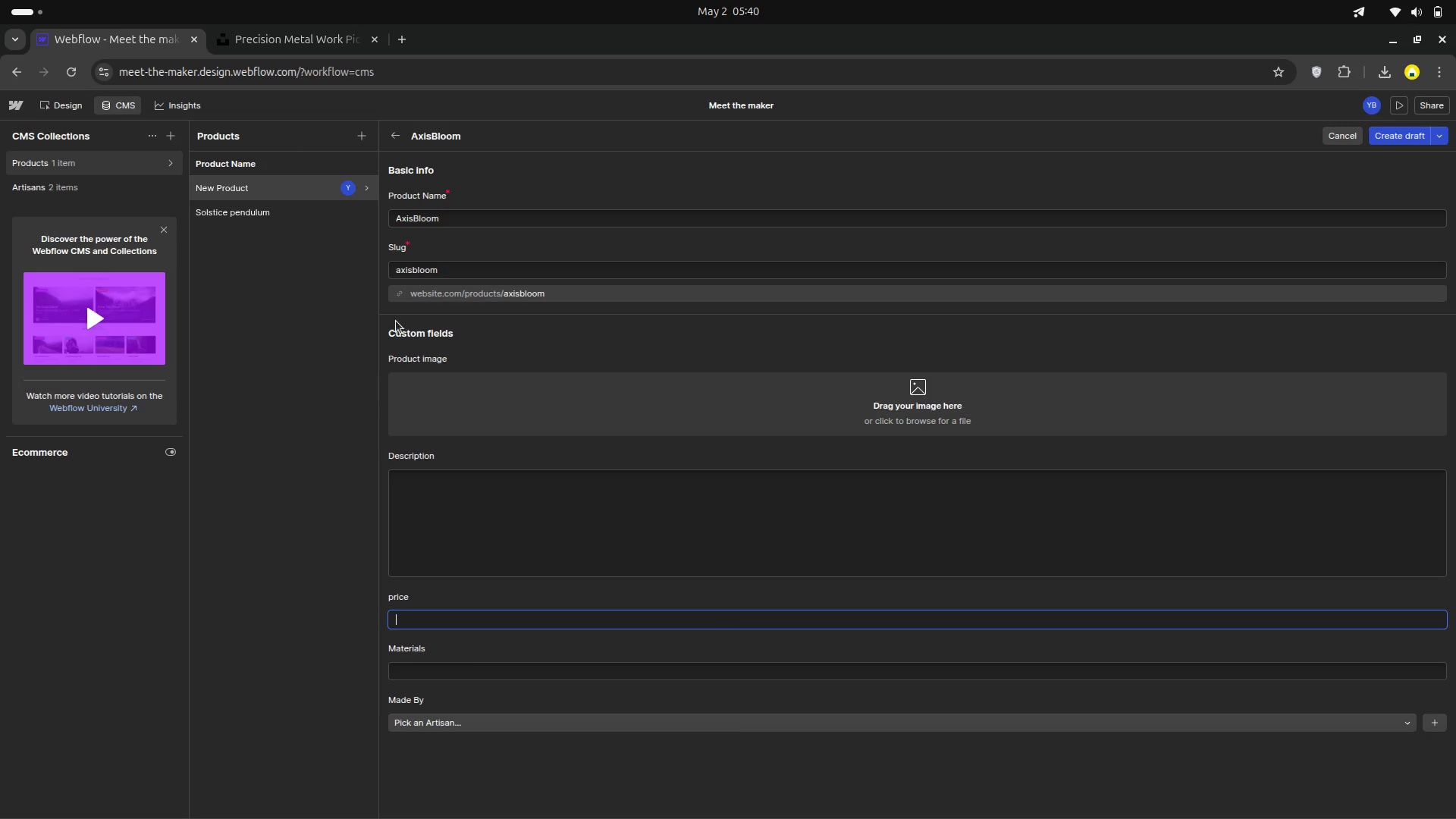 
left_click([416, 218])
 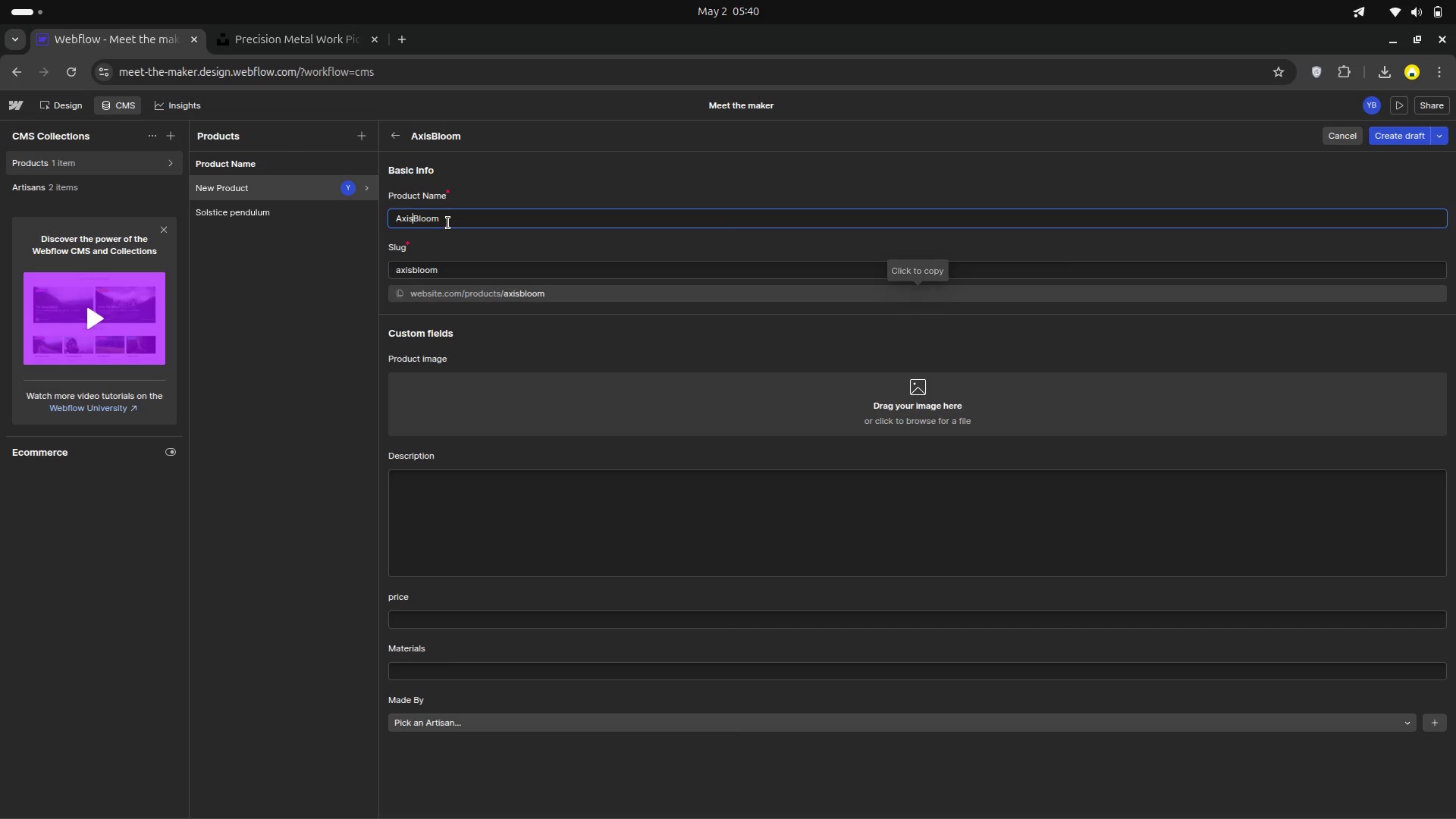 
key(Space)
 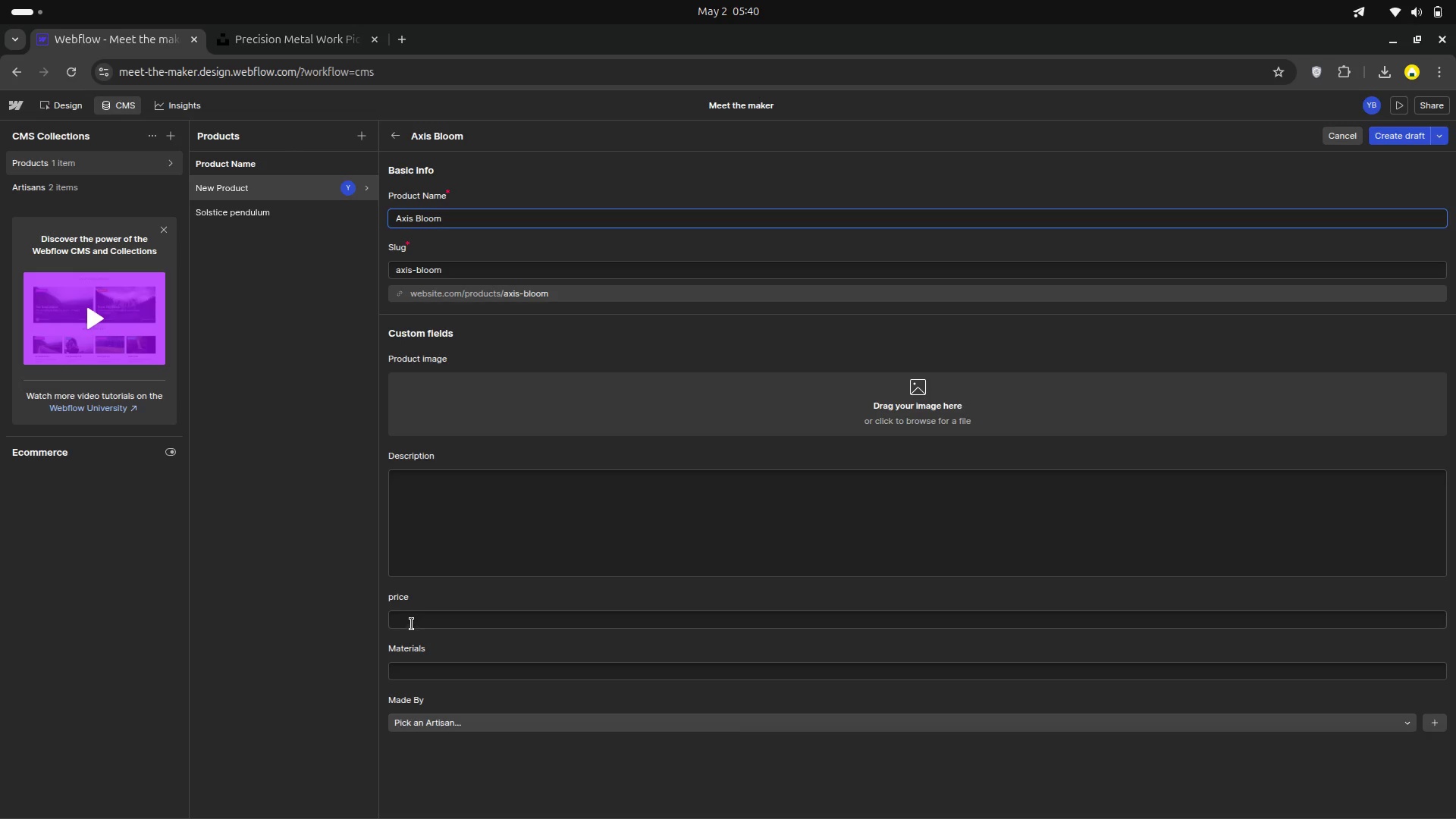 
left_click([412, 615])
 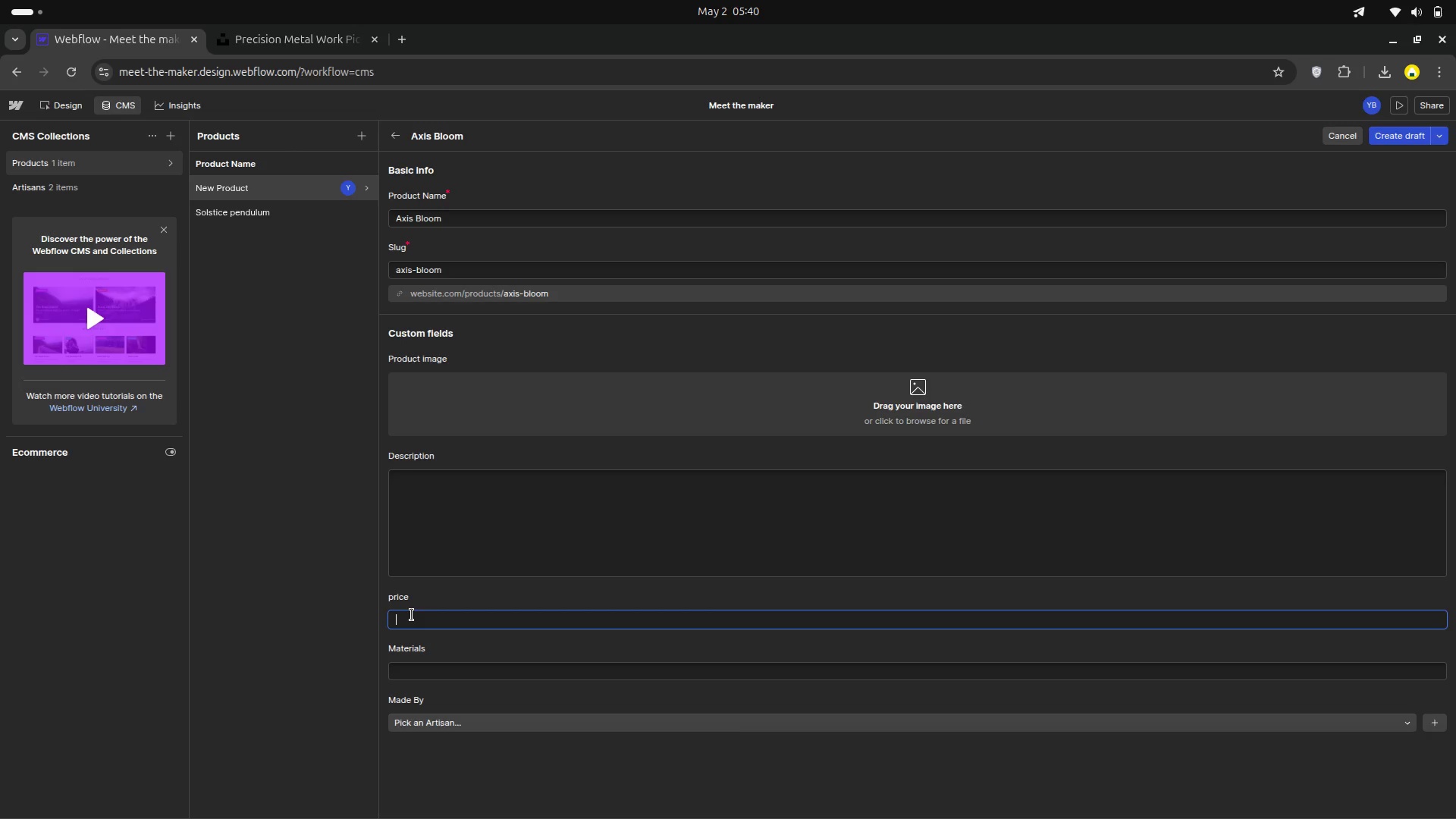 
type(520$)
 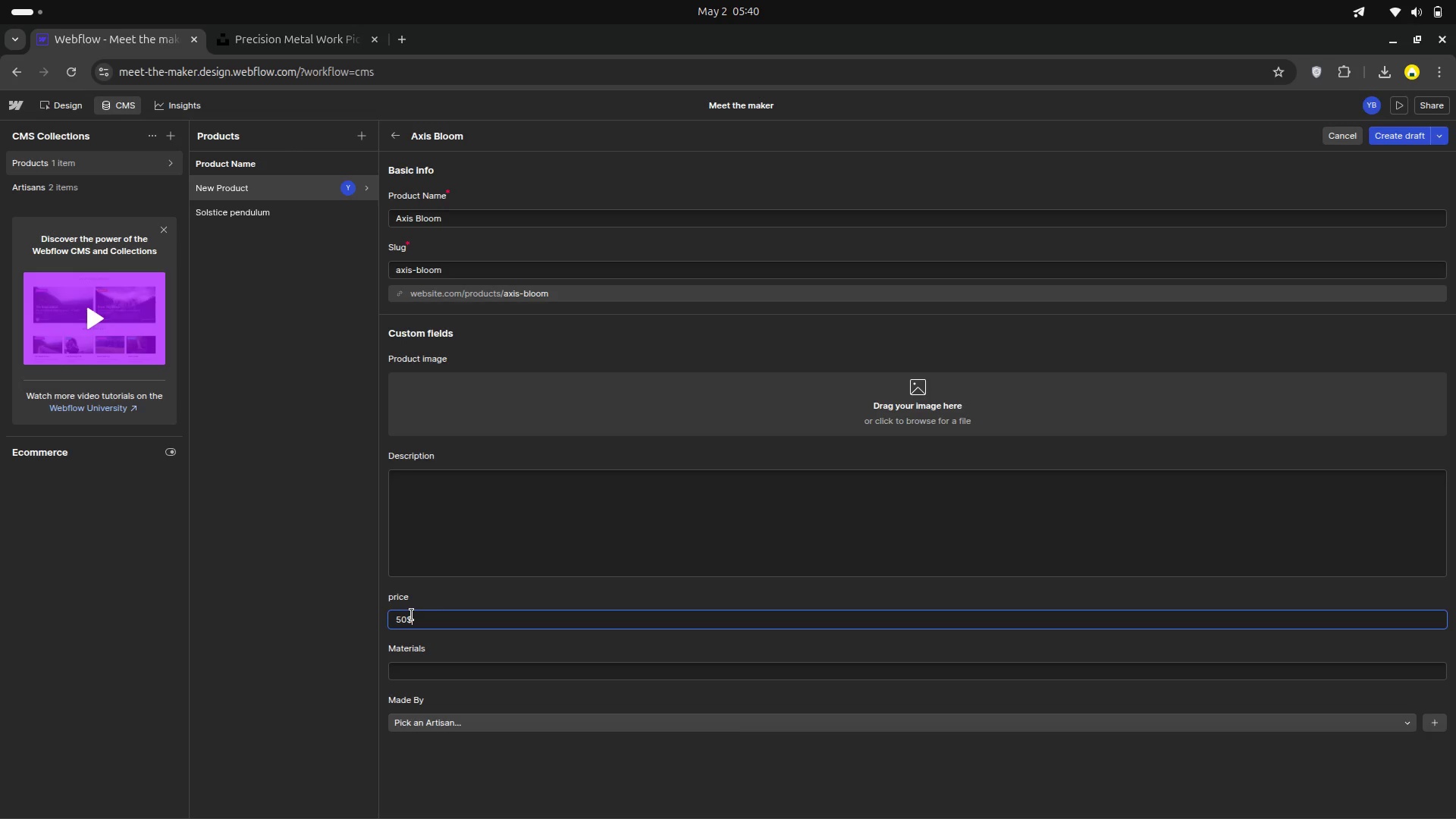 
key(Backspace)
key(Backspace)
type(20 $)
 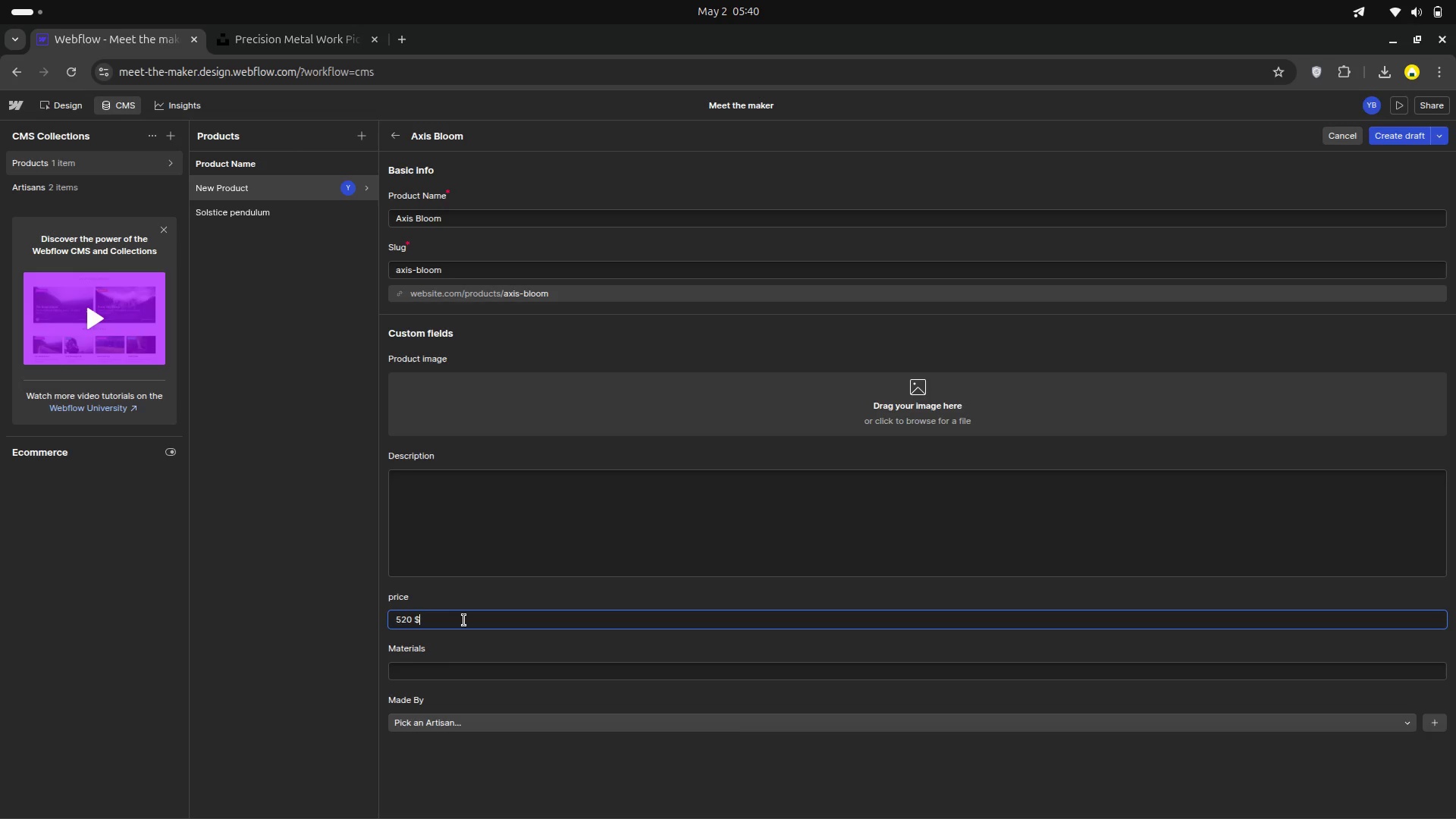 
left_click([402, 667])
 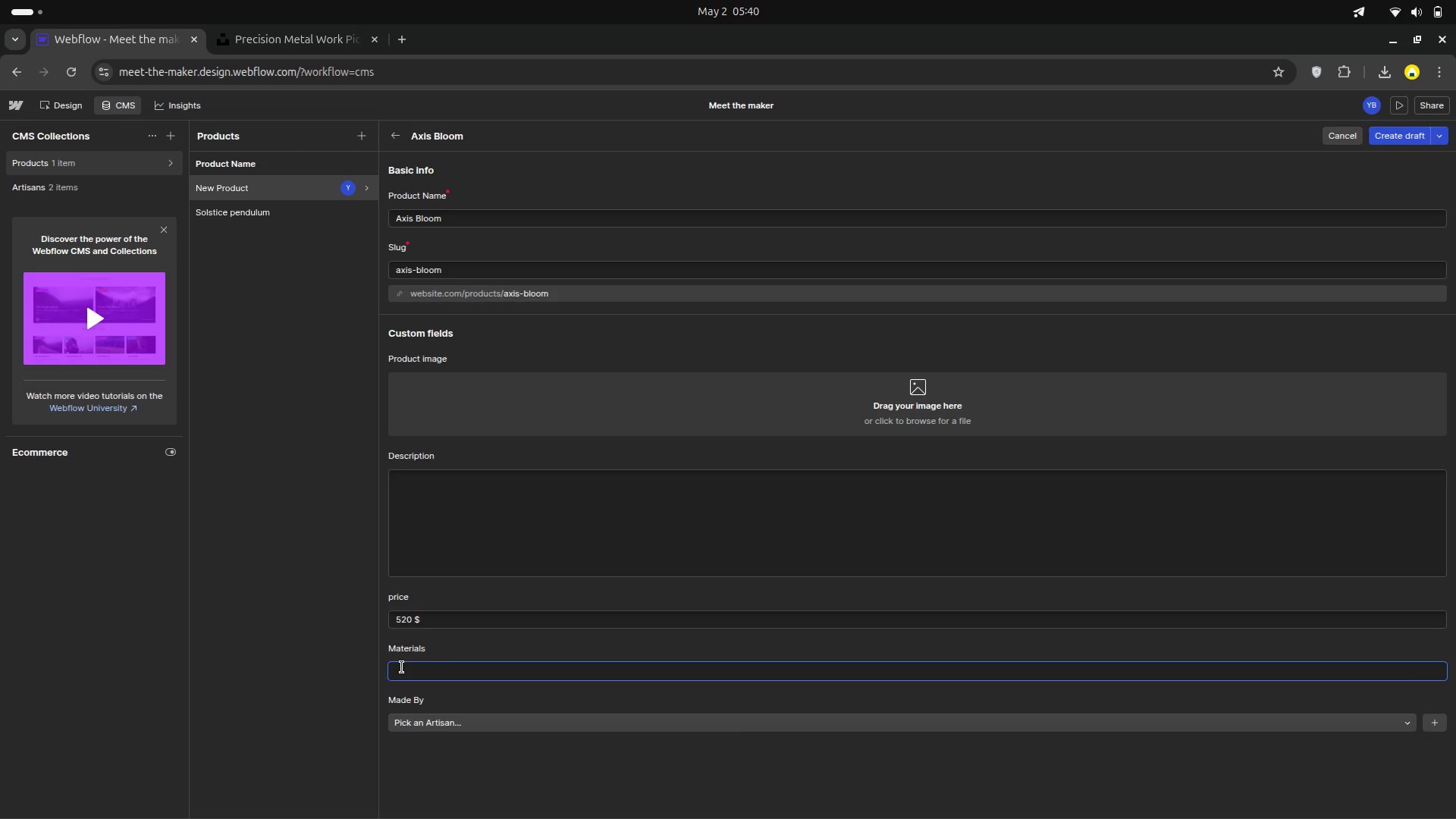 
type(Steel )
key(Backspace)
key(Backspace)
key(Backspace)
 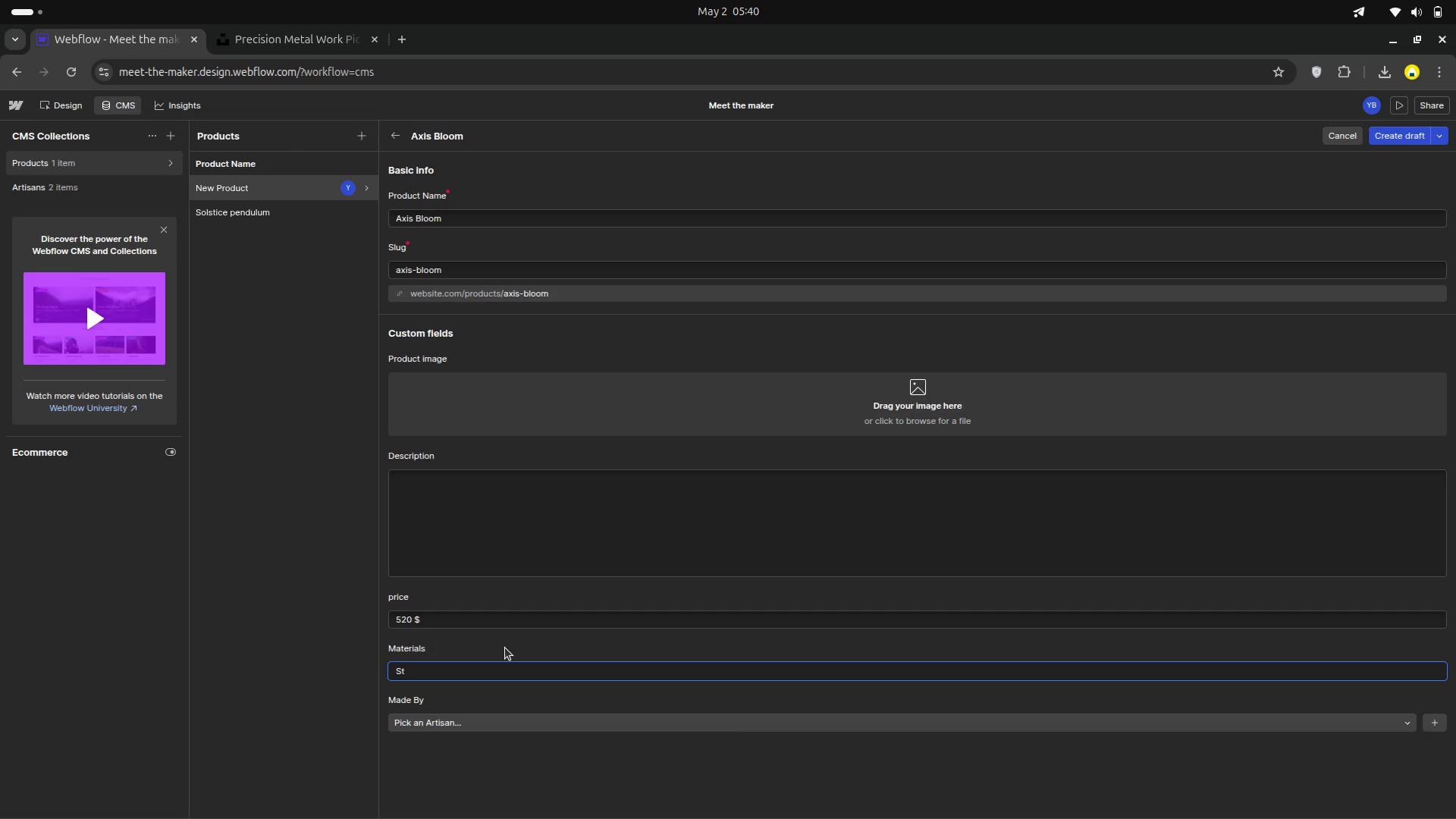 
type(ainless steel )
key(Backspace)
 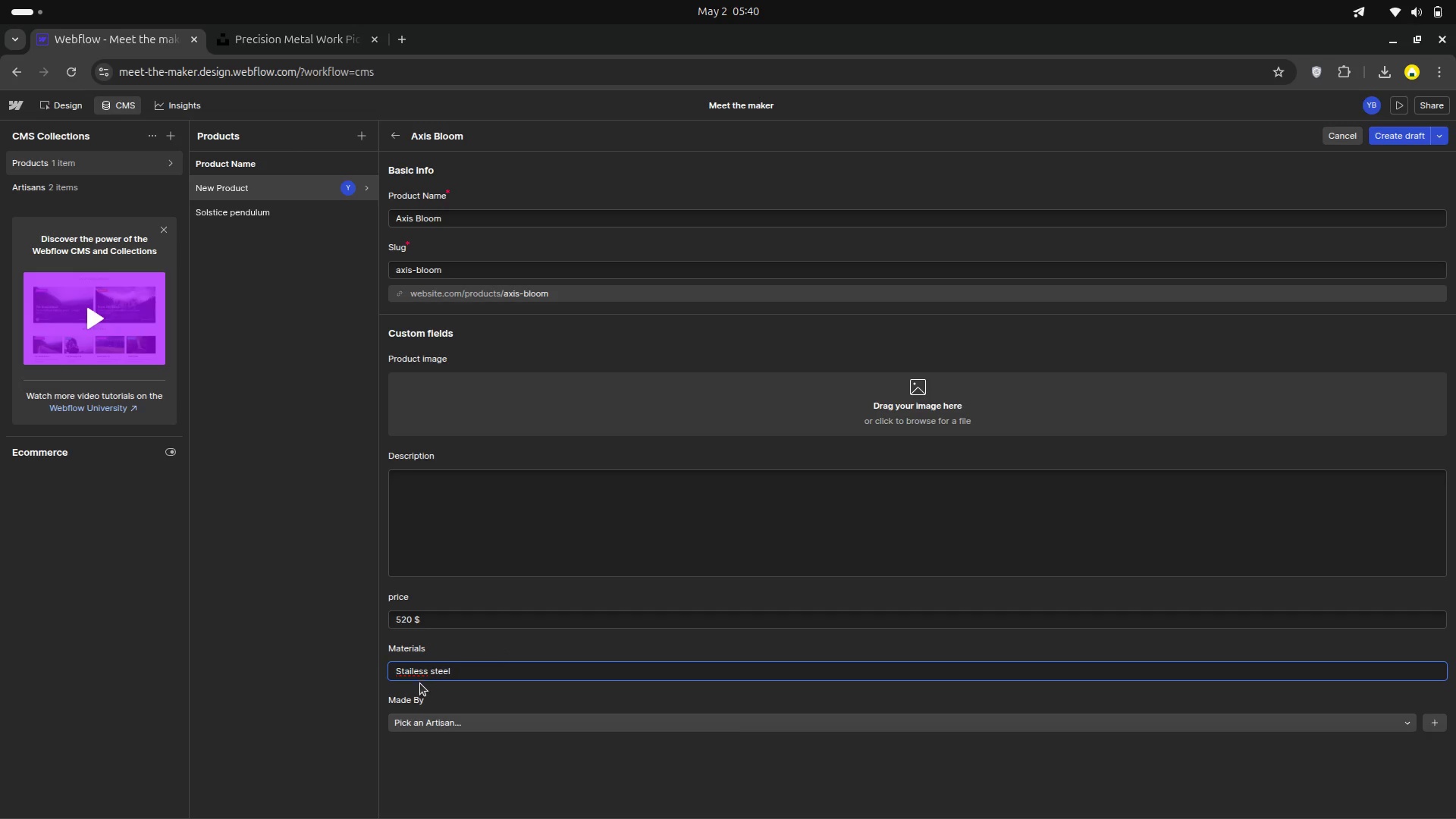 
right_click([420, 677])
 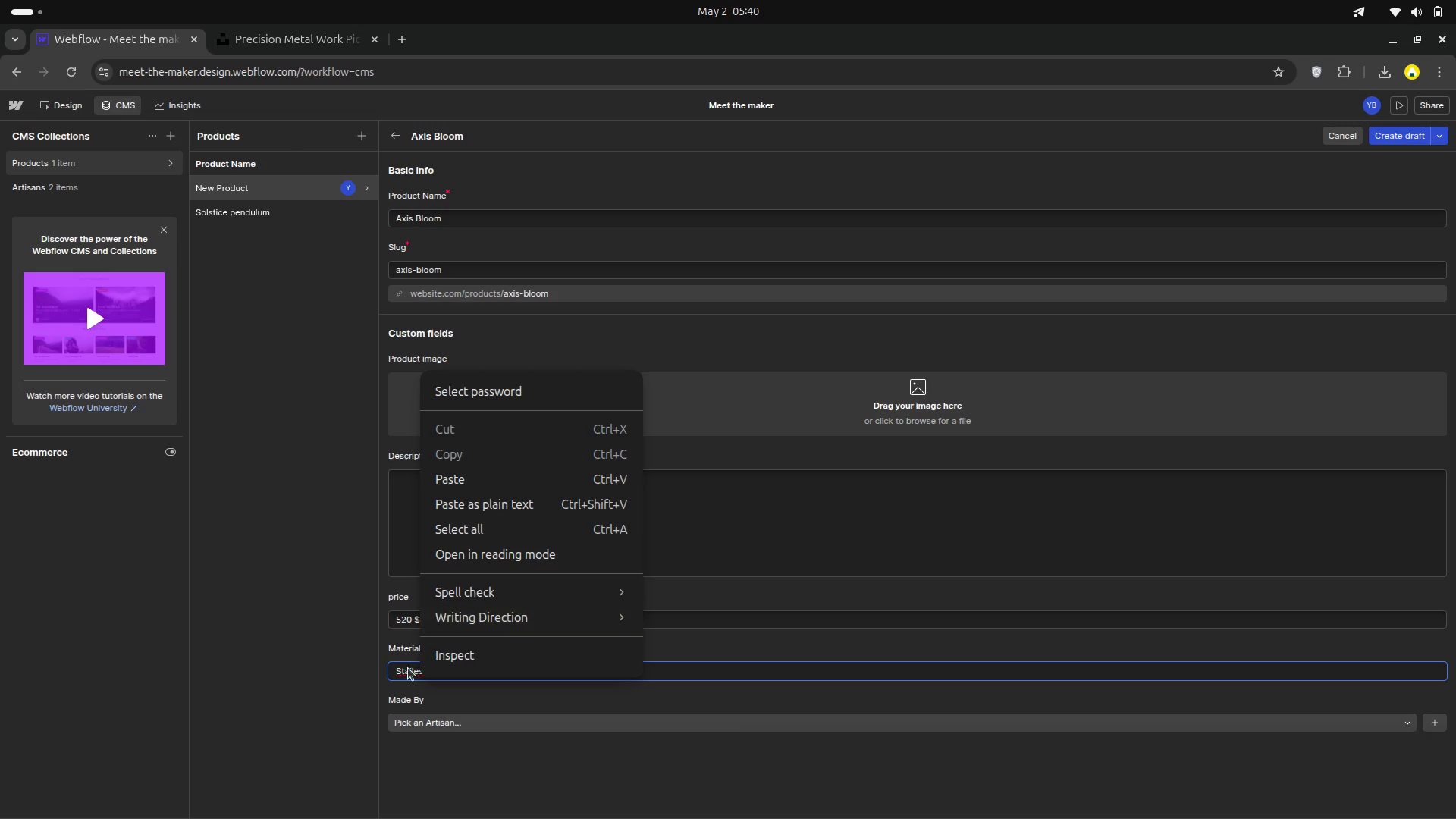 
left_click([407, 669])
 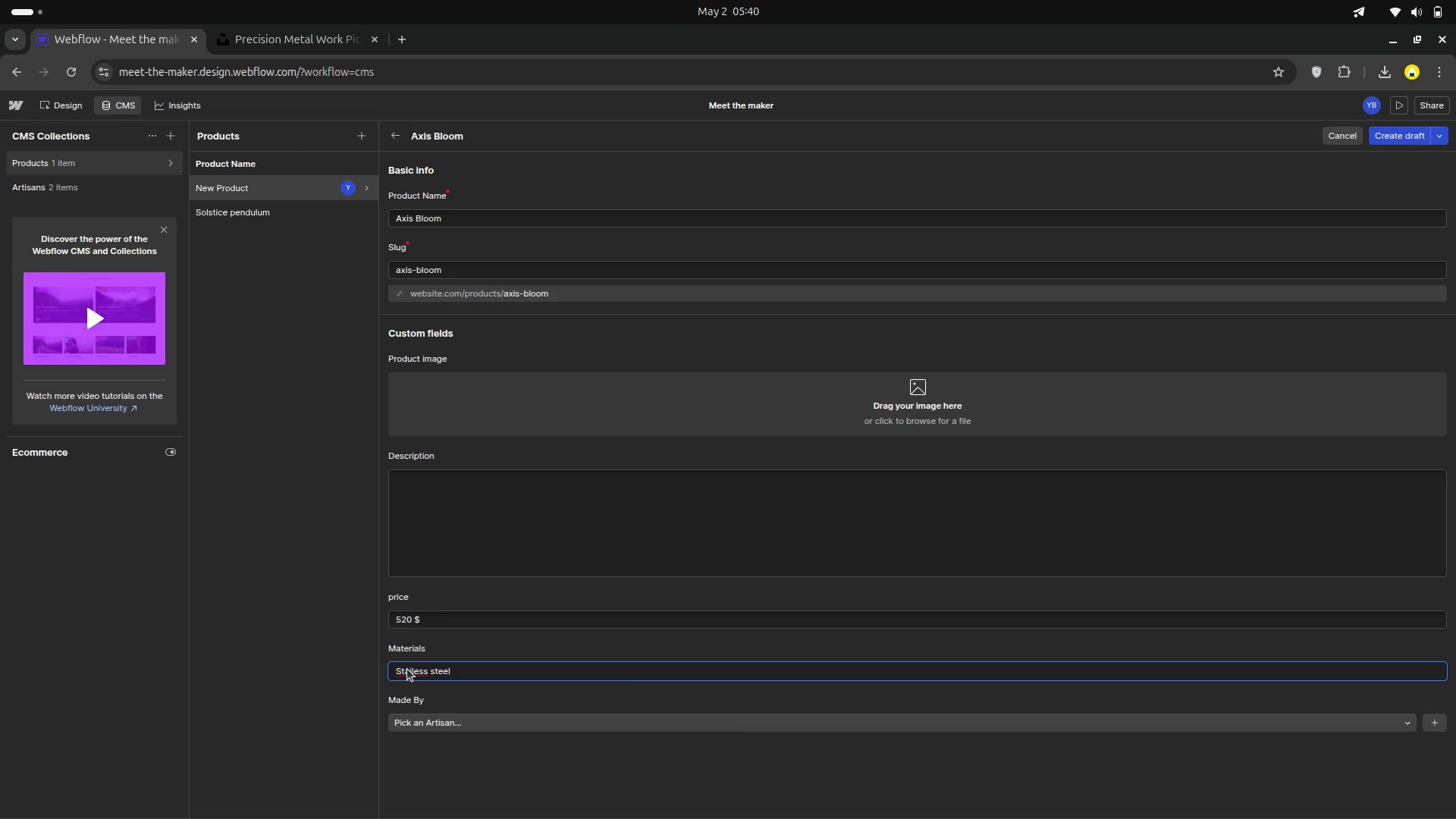 
left_click([407, 669])
 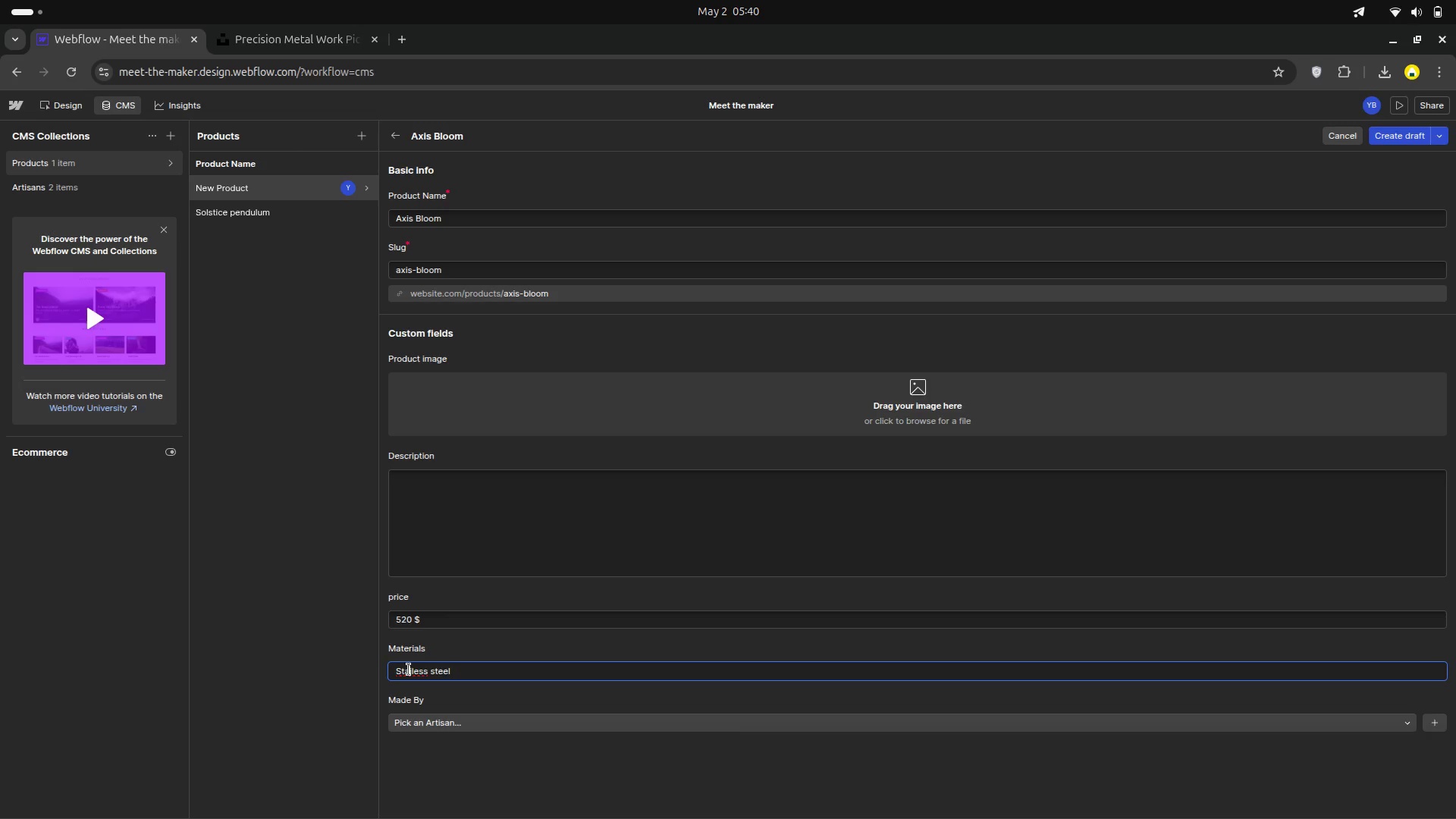 
right_click([409, 670])
 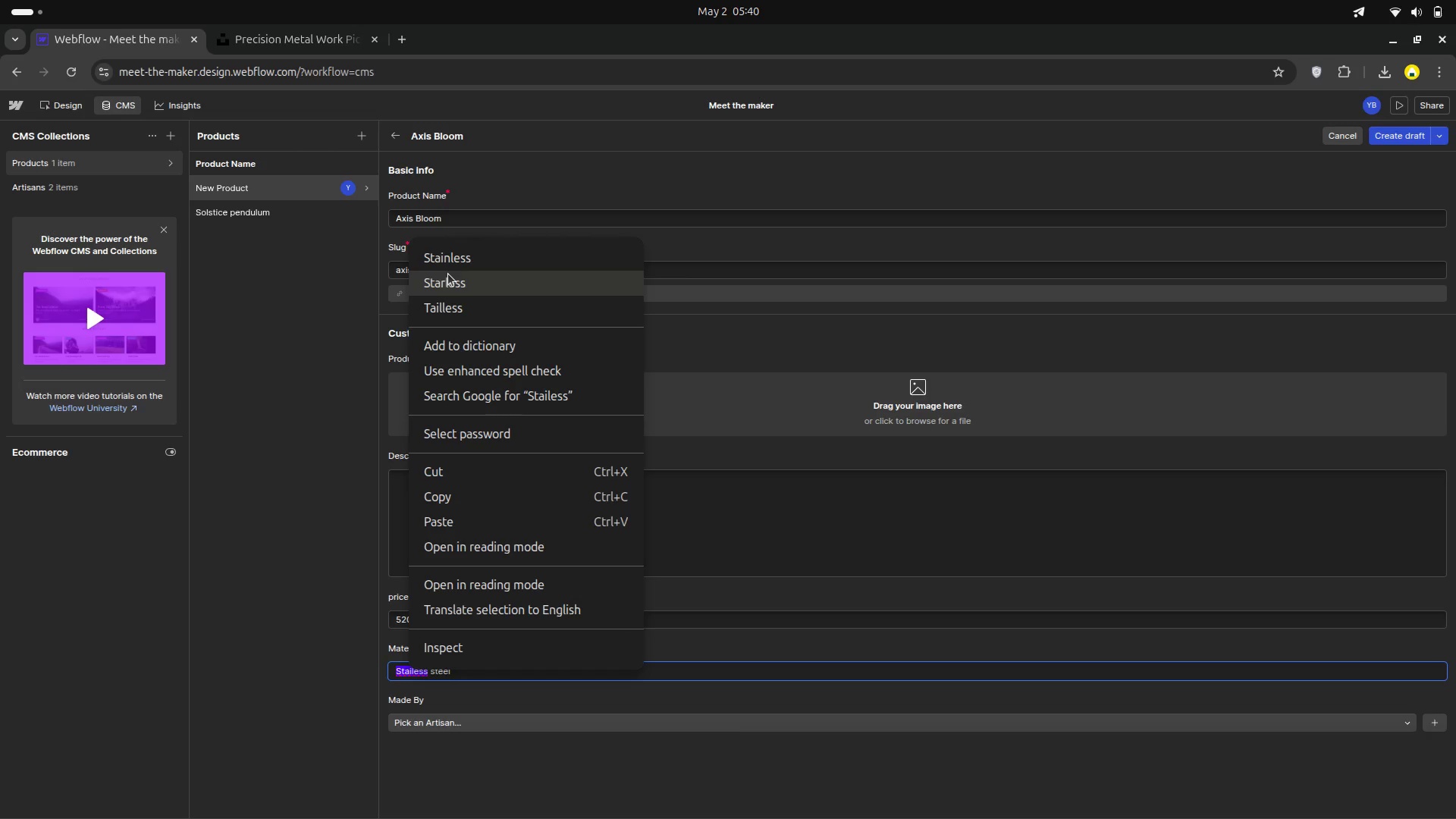 
left_click([739, 667])
 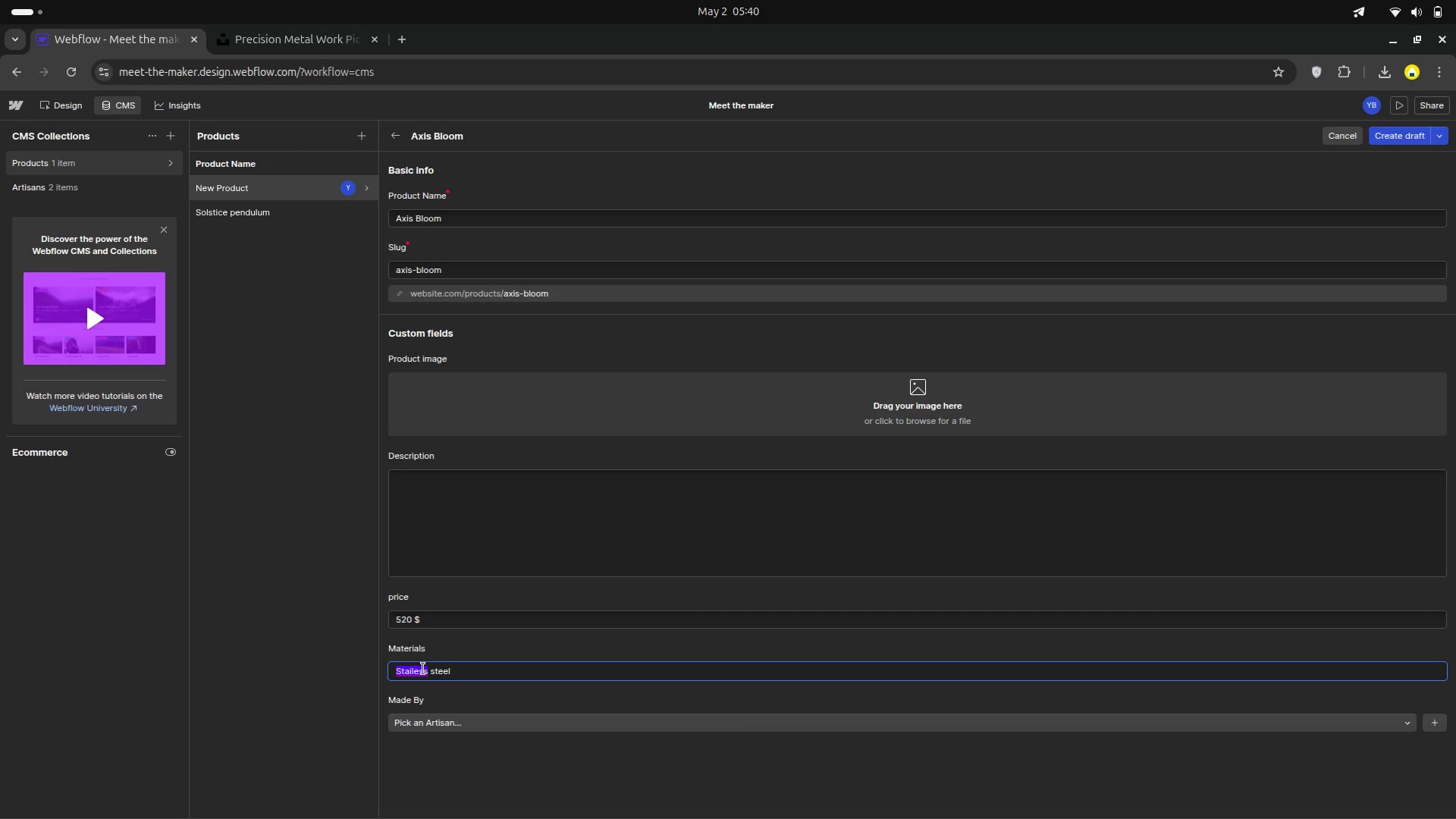 
left_click([423, 674])
 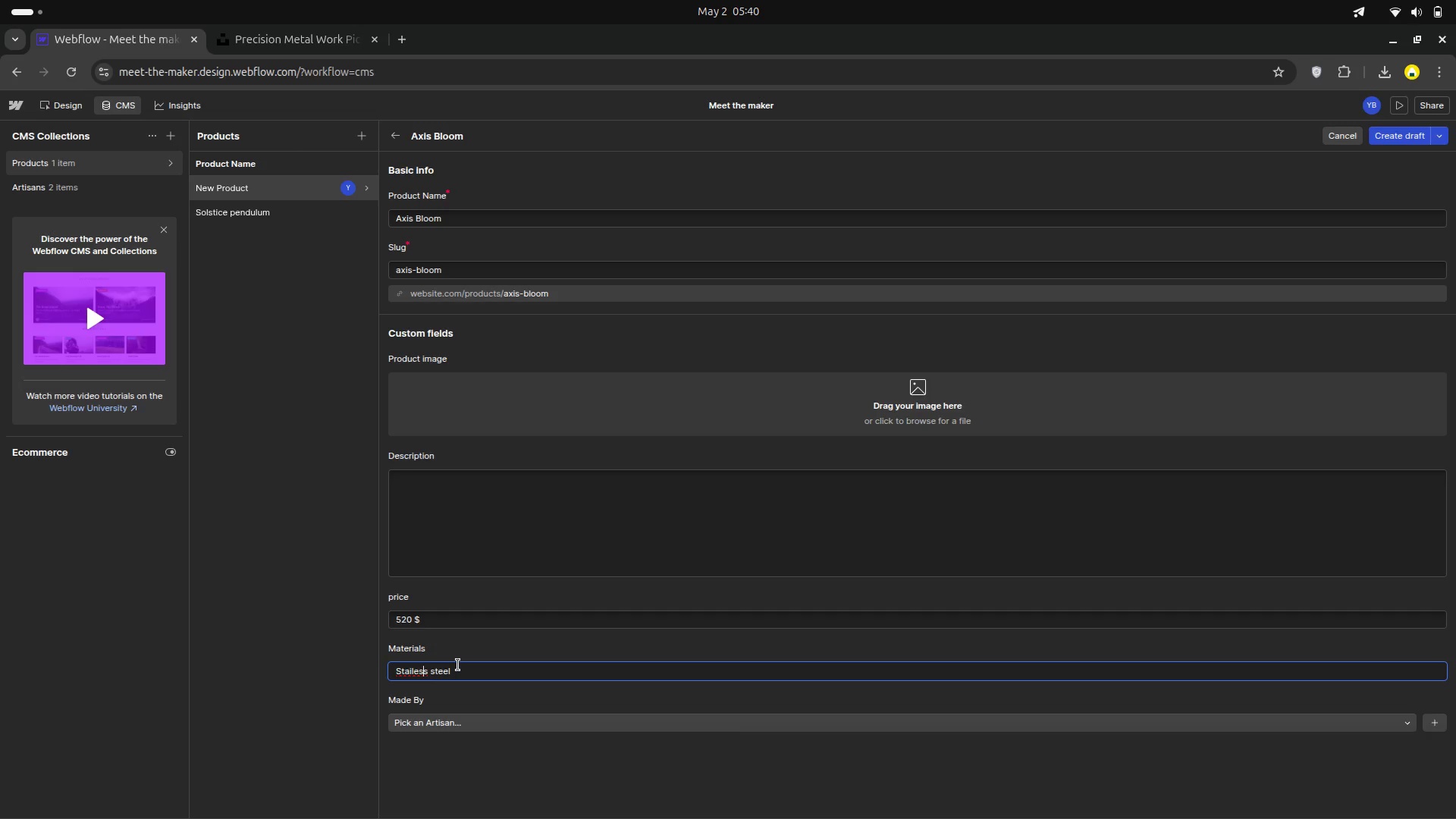 
key(ArrowRight)
 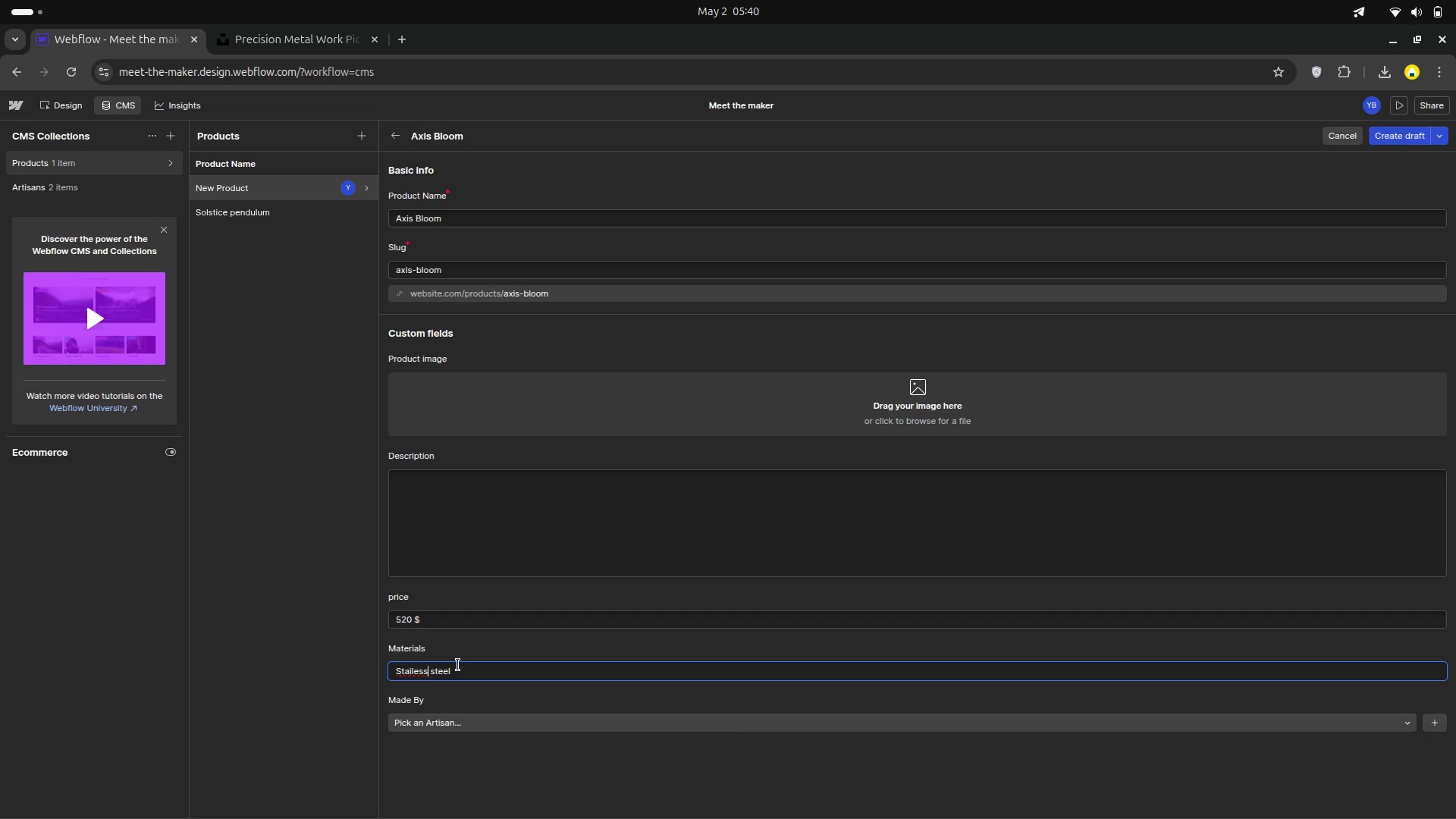 
key(Backspace)
 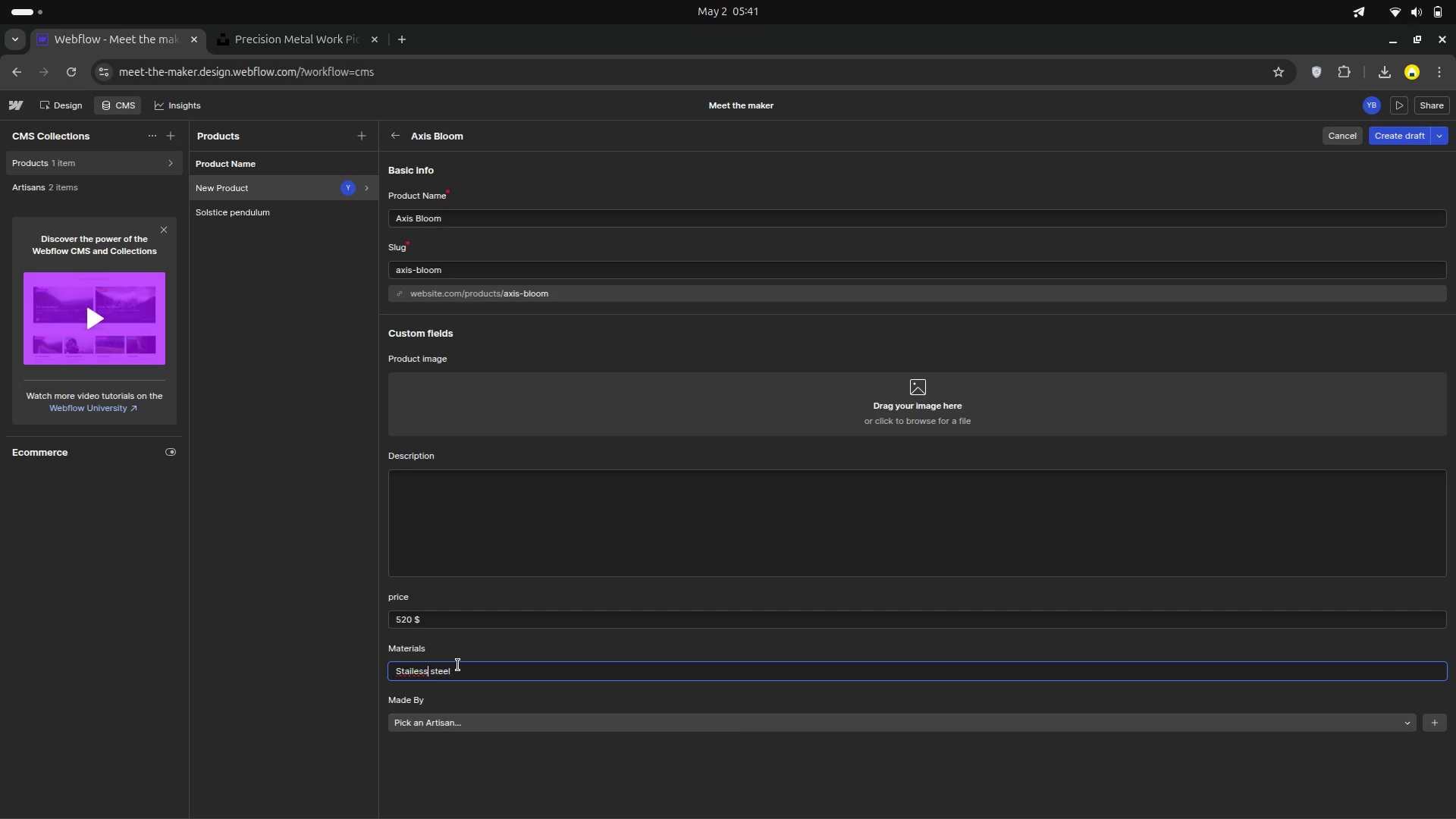 
key(Backspace)
 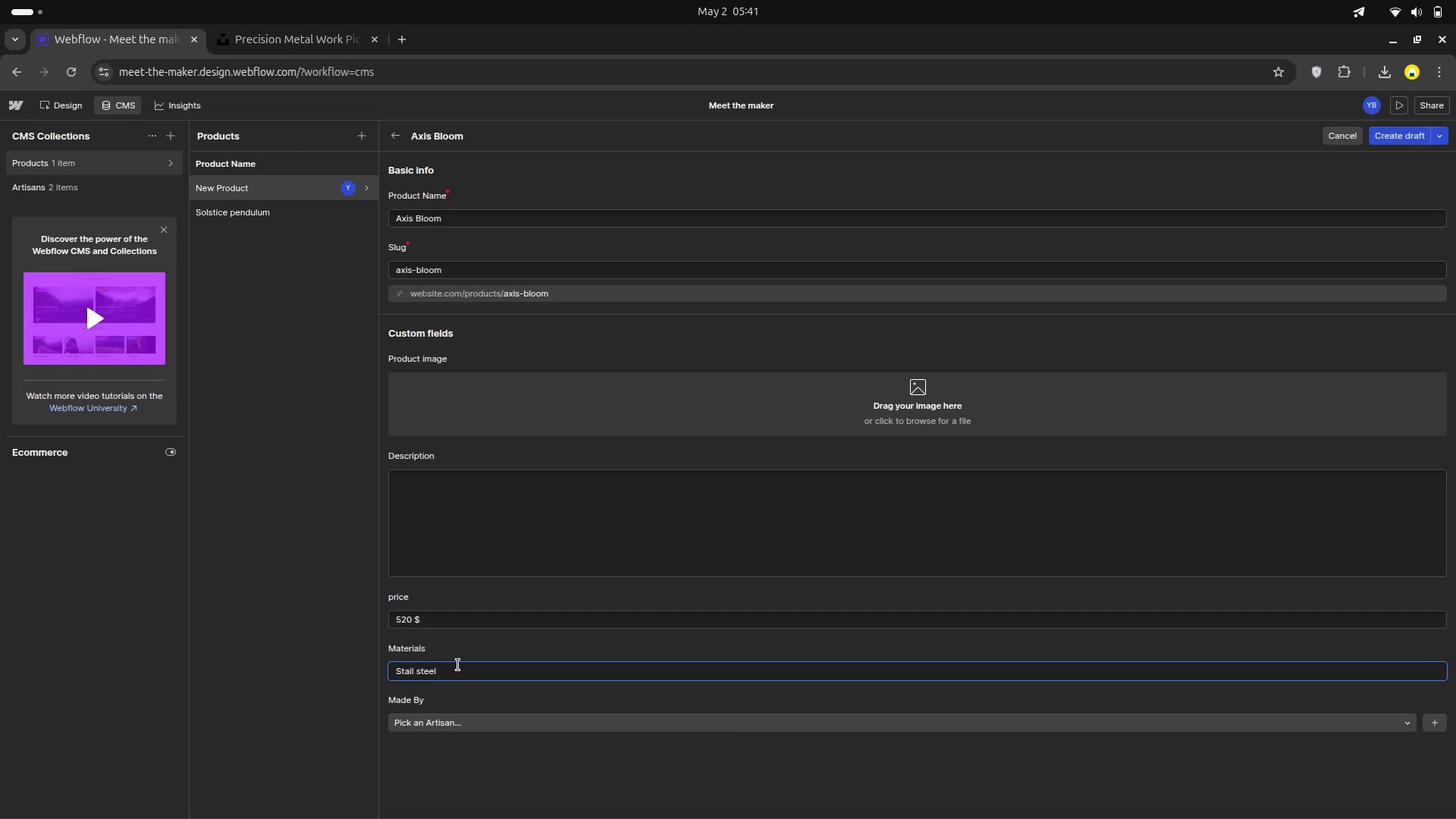 
key(Backspace)
 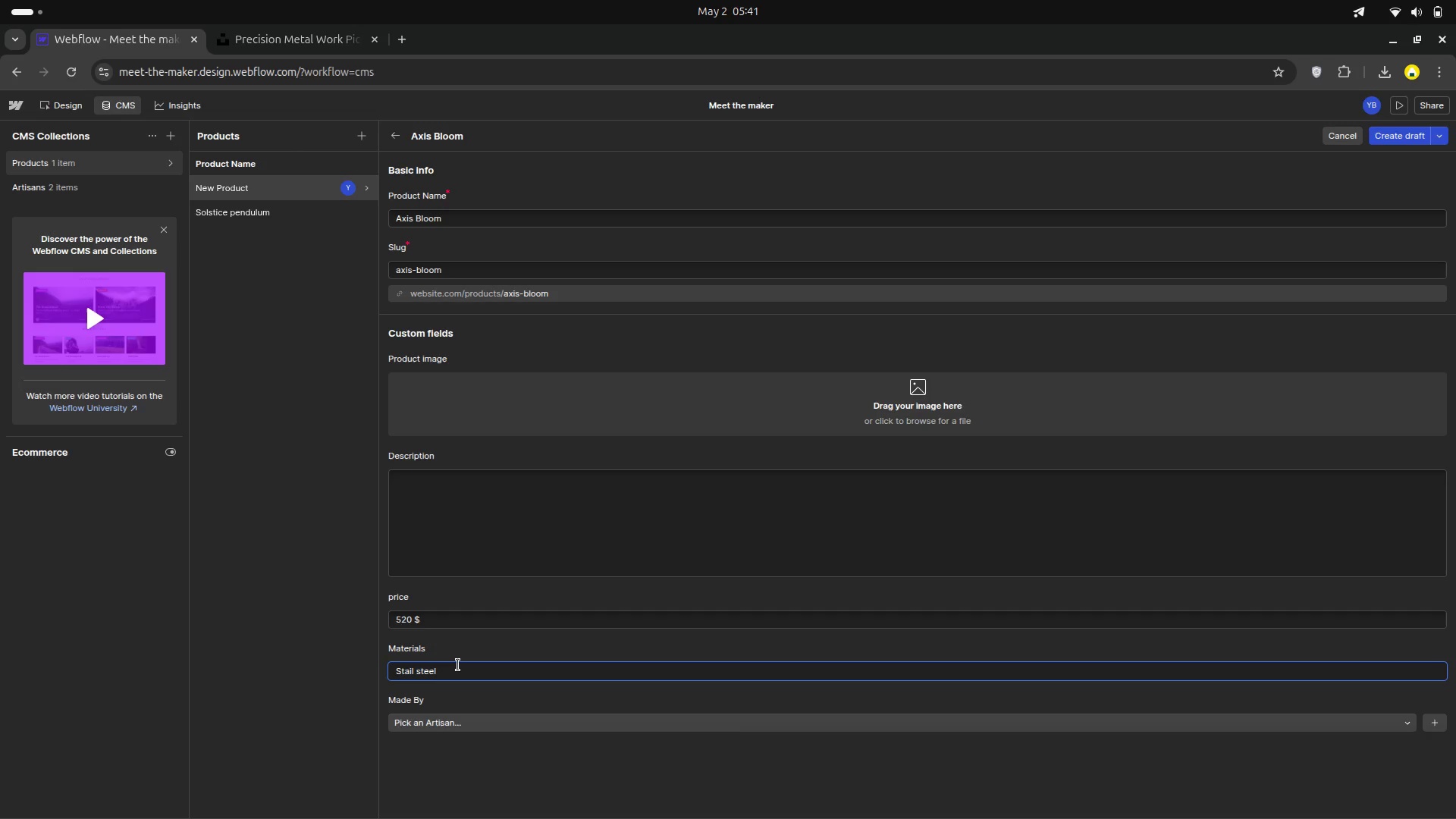 
key(Backspace)
 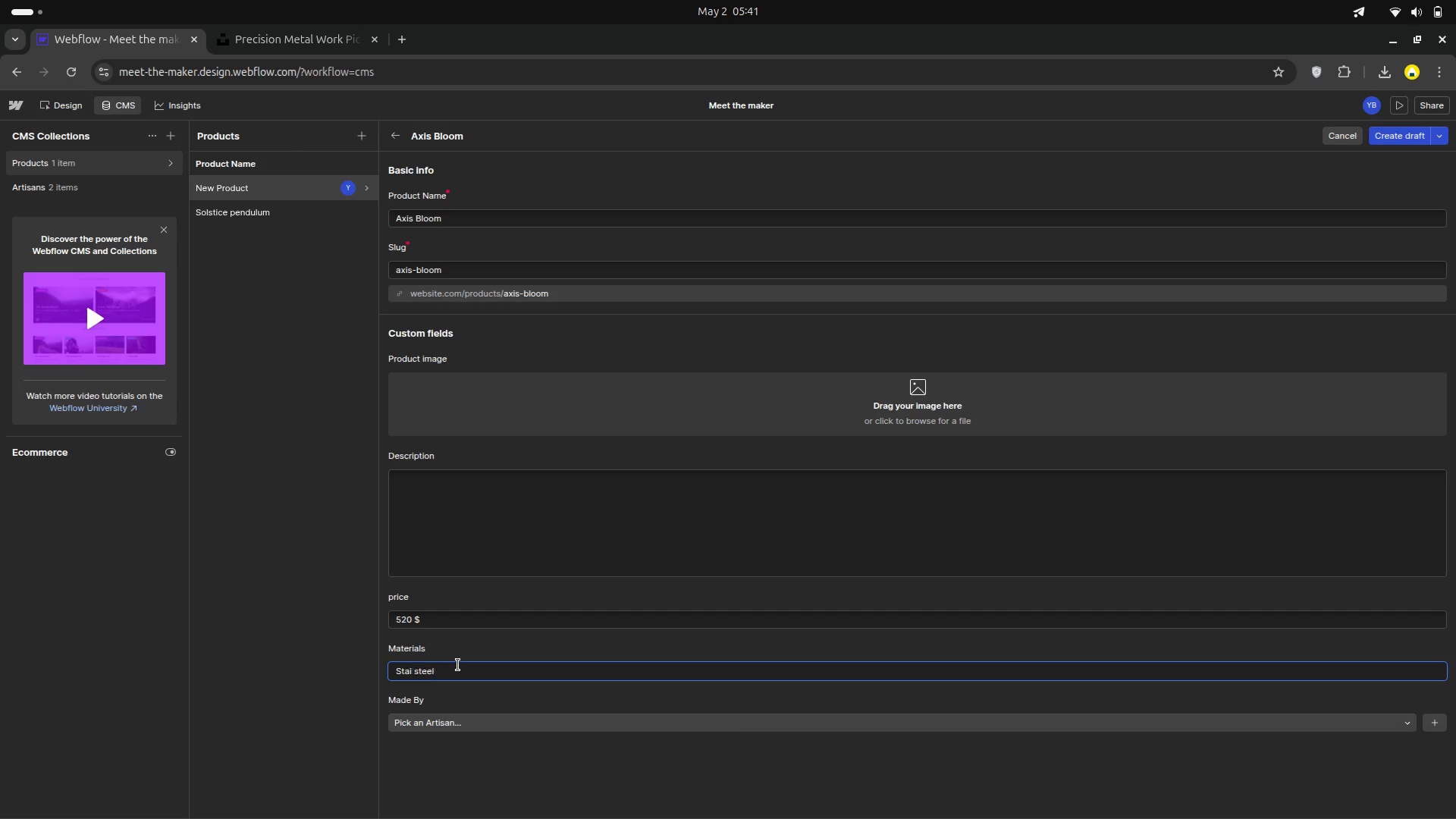 
key(Backspace)
 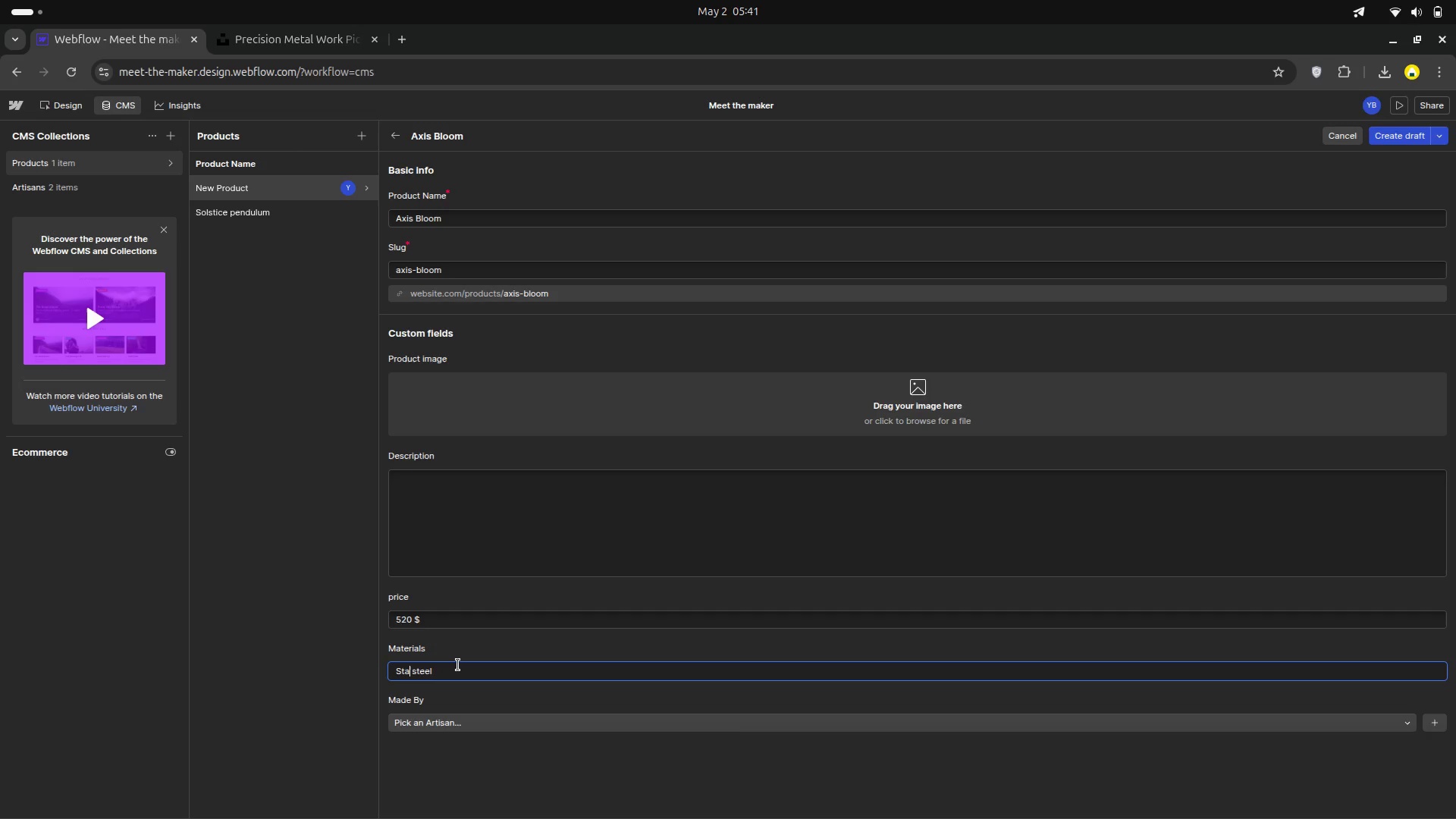 
key(Backspace)
 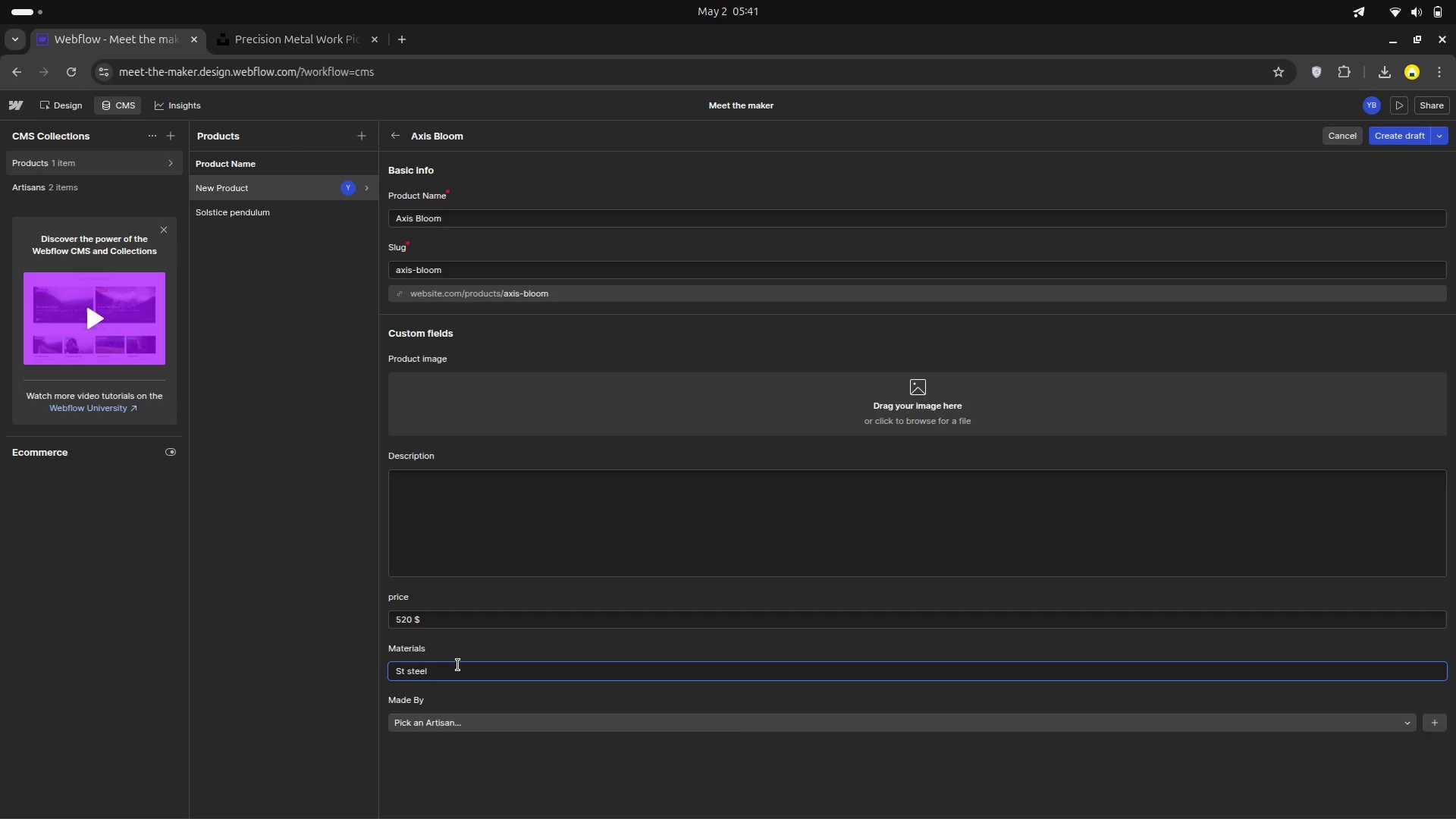 
key(Backspace)
 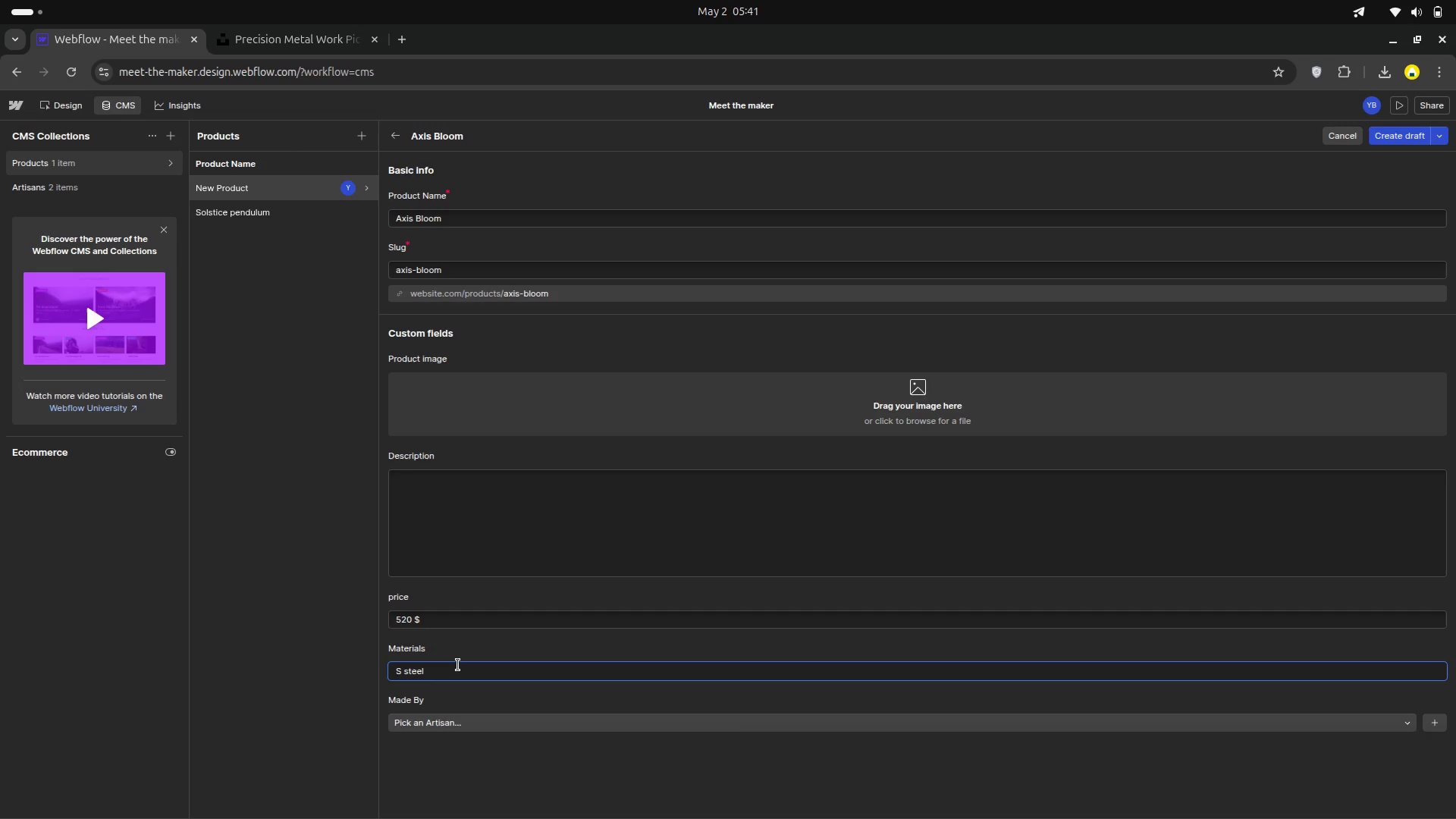 
type(tainless )
key(Backspace)
 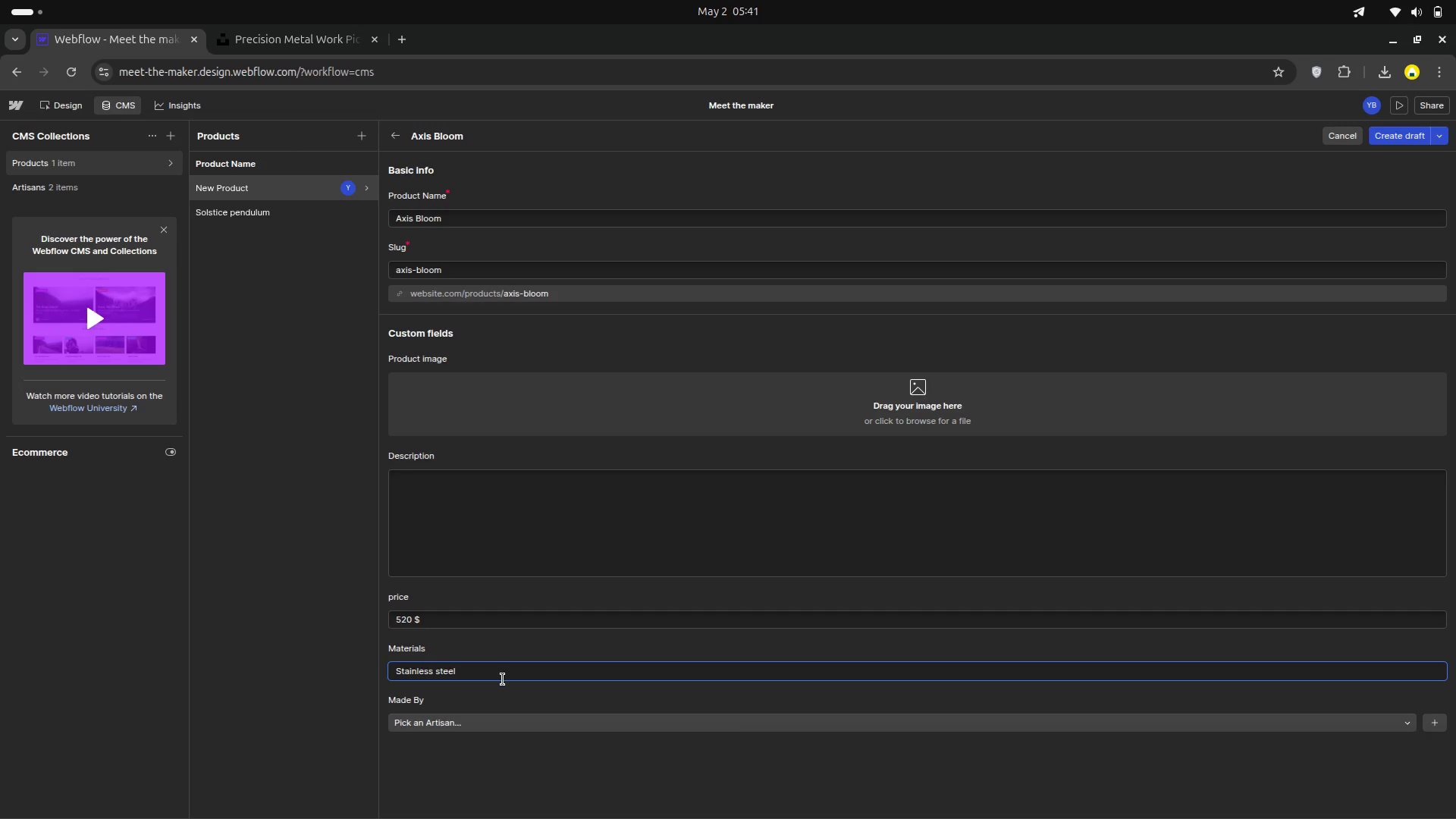 
type(, cherry )
key(Backspace)
key(Backspace)
key(Backspace)
key(Backspace)
key(Backspace)
key(Backspace)
key(Backspace)
type(Cherry wood )
key(Backspace)
key(Backspace)
key(Backspace)
key(Backspace)
key(Backspace)
type(Wood )
key(Backspace)
 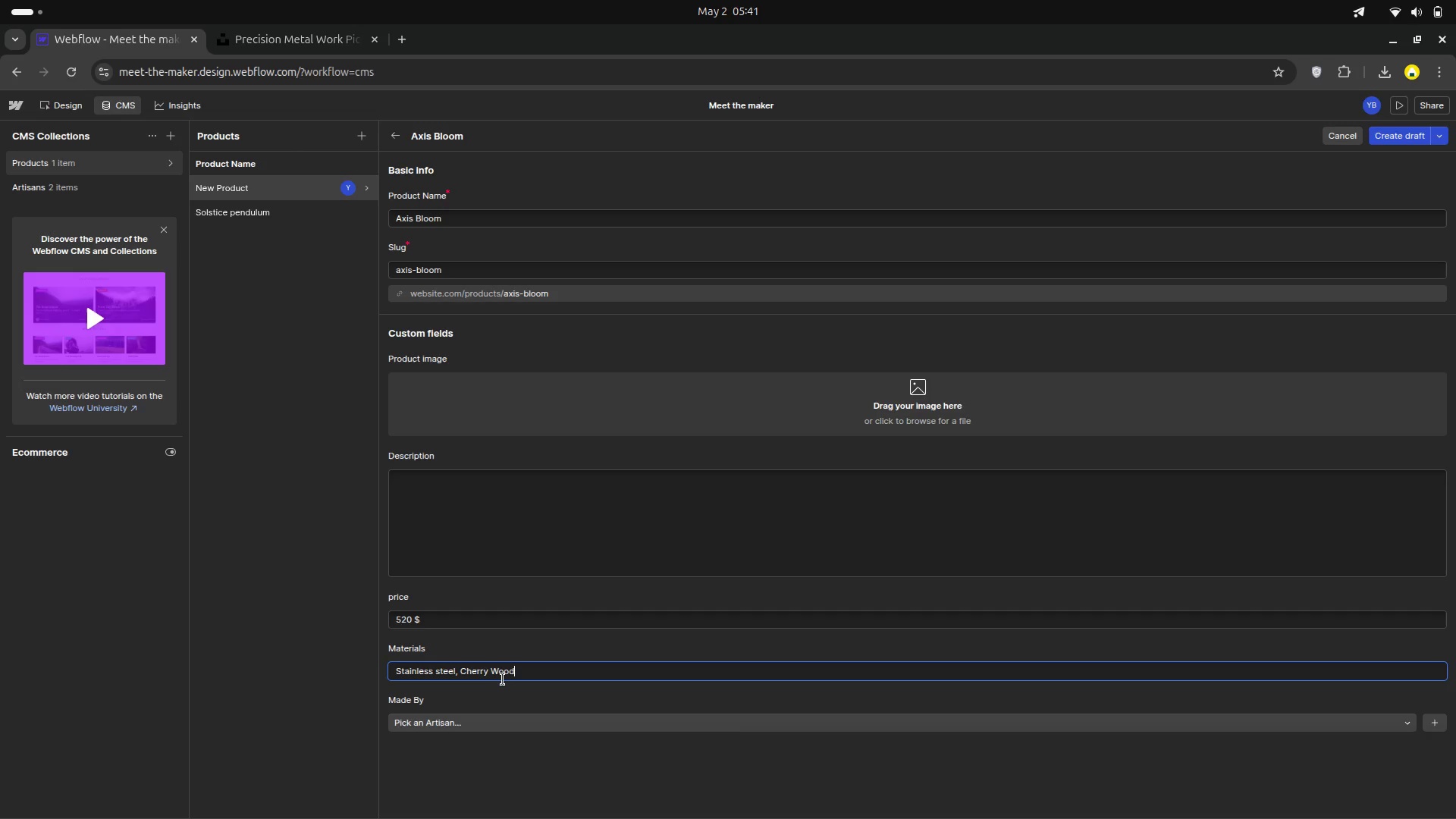 
left_click([476, 724])
 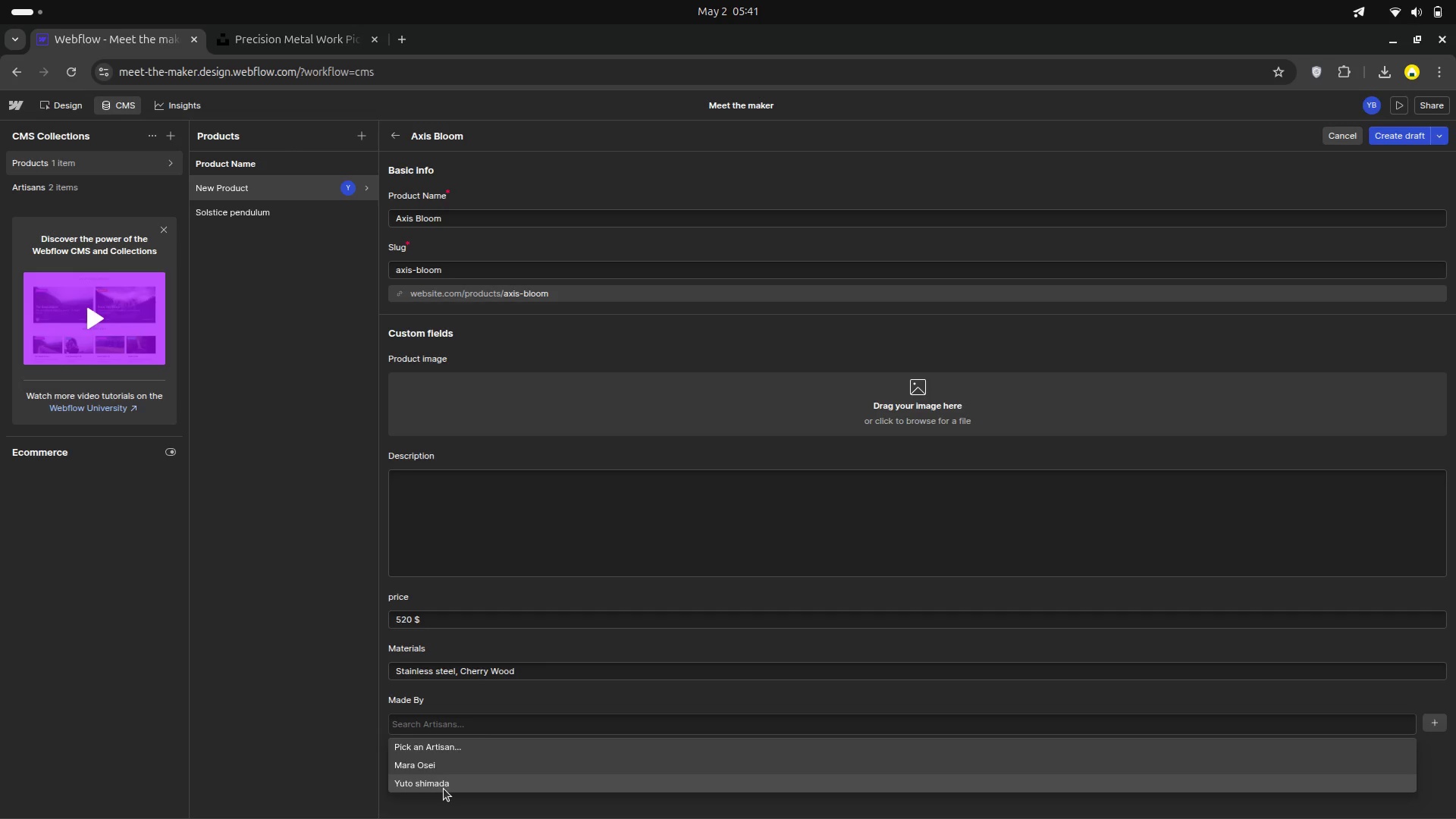 
left_click([444, 789])
 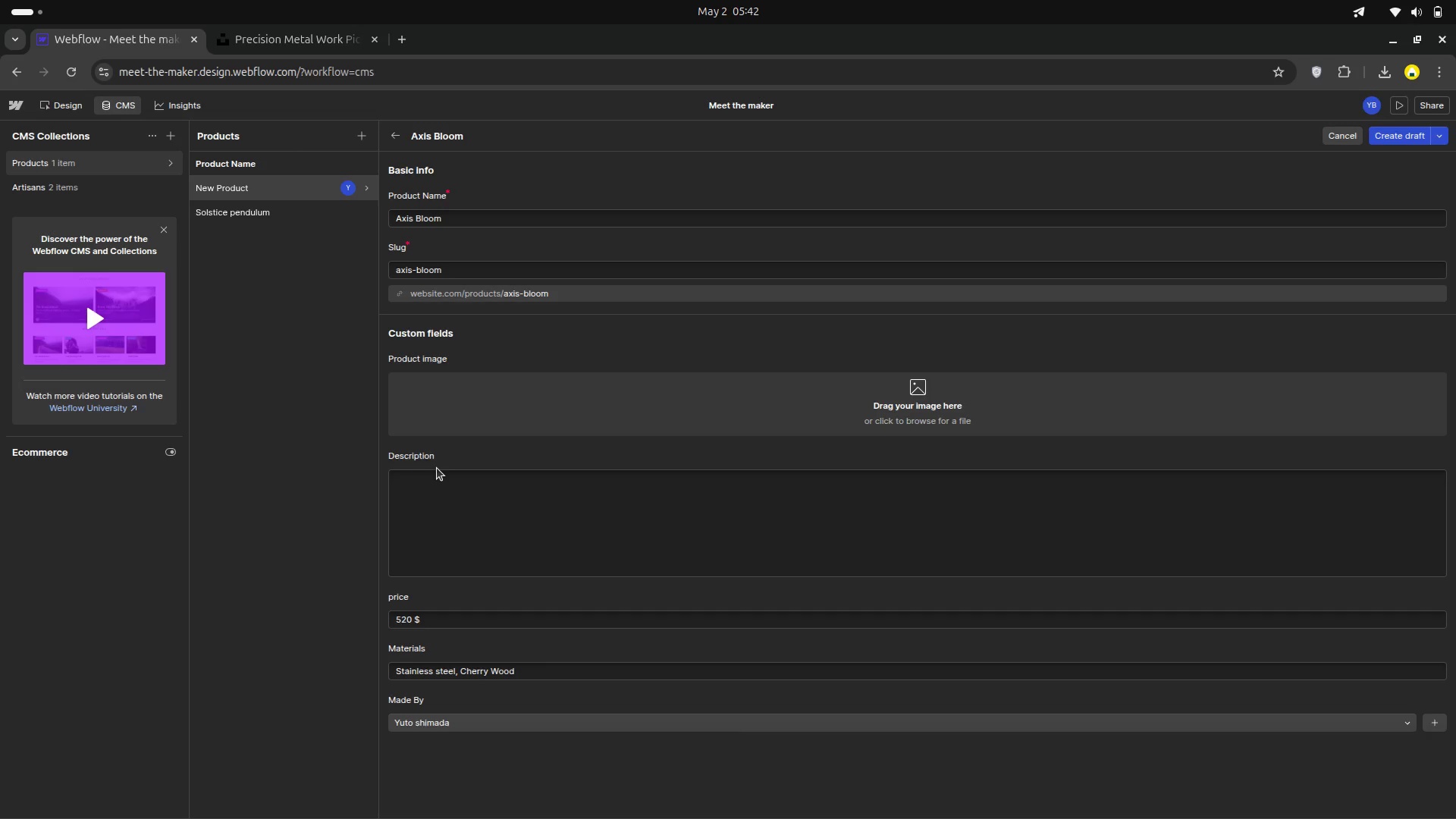 
wait(37.38)
 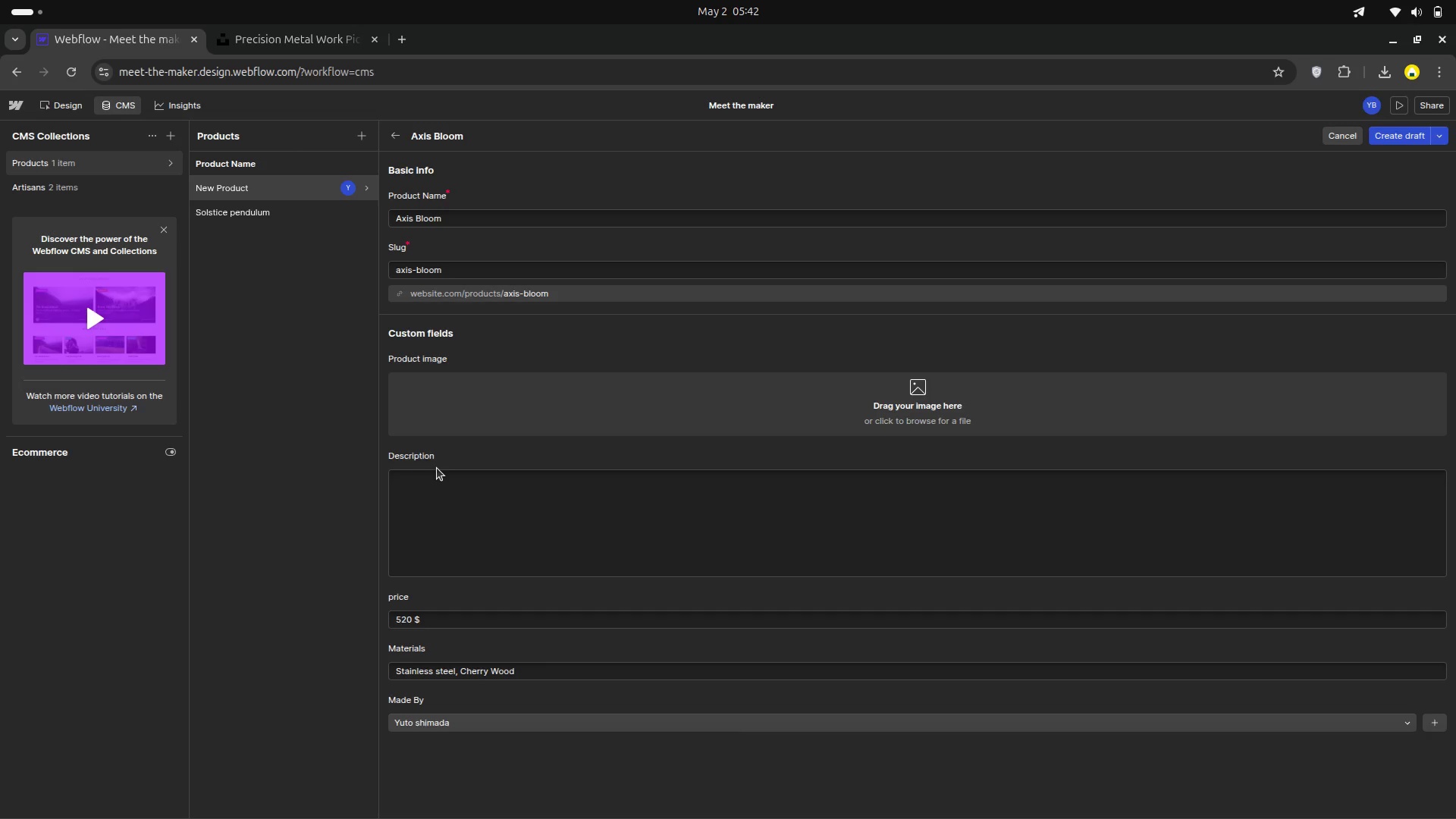 
left_click([91, 814])
 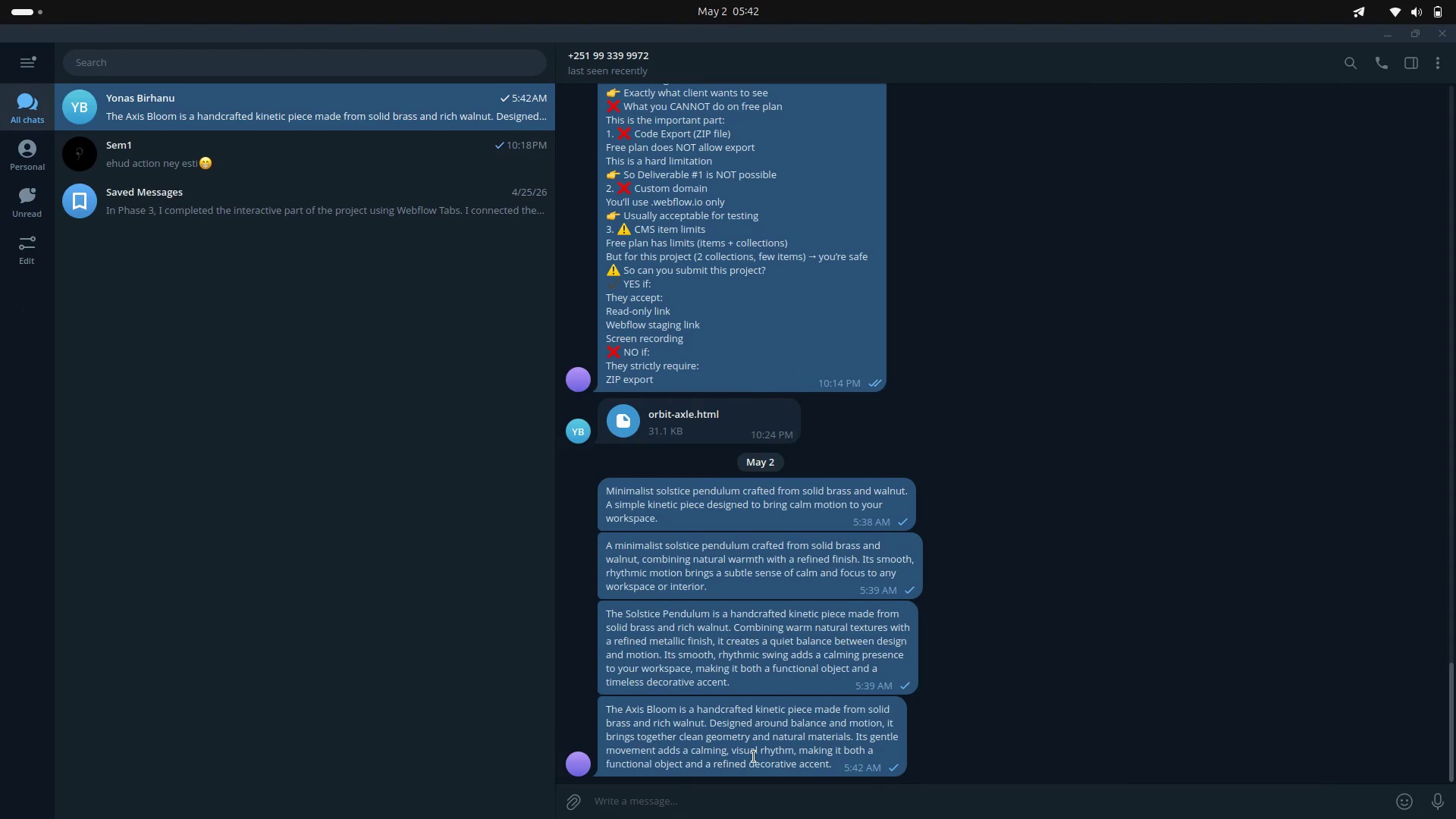 
right_click([750, 755])
 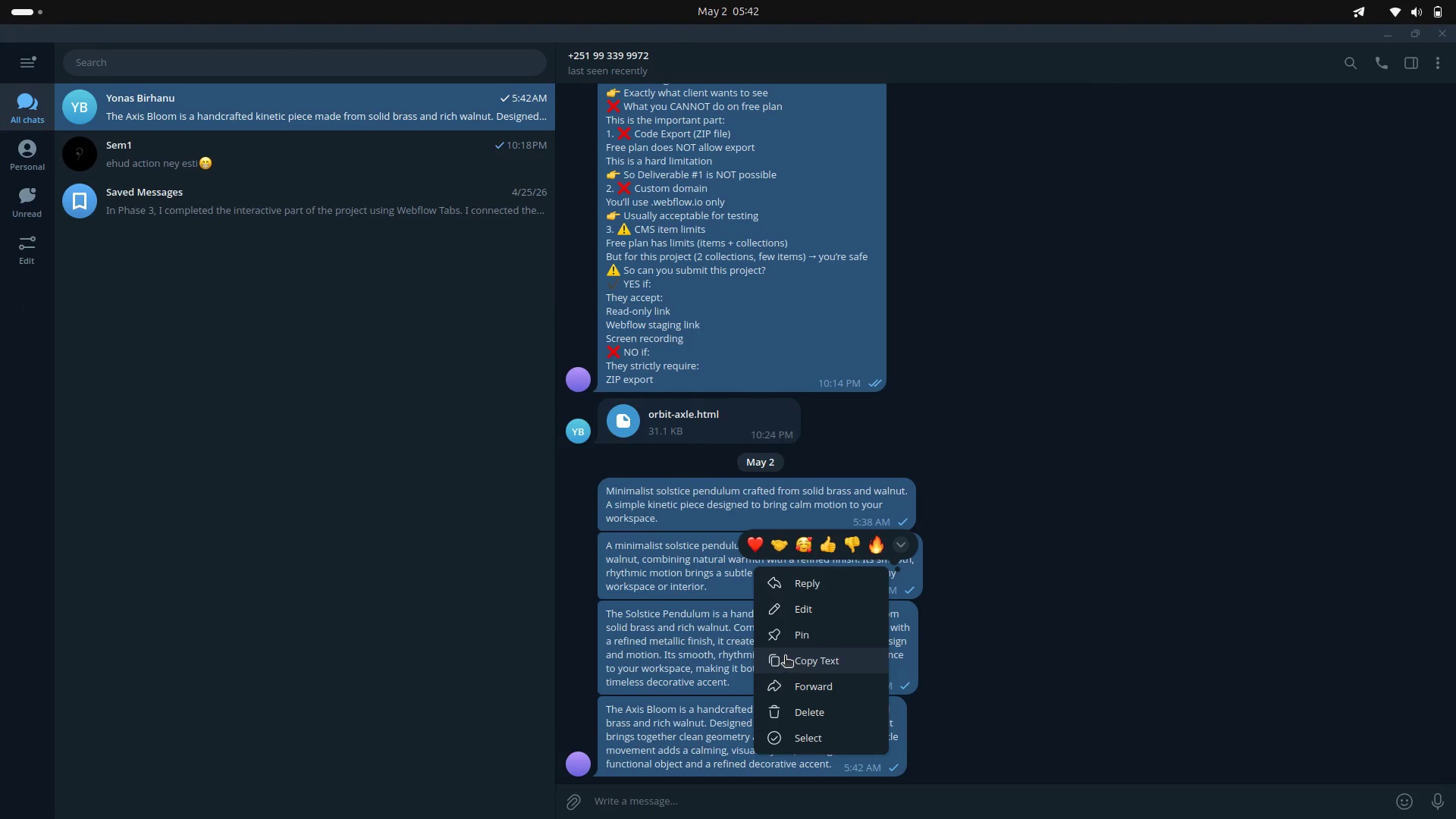 
left_click([785, 657])
 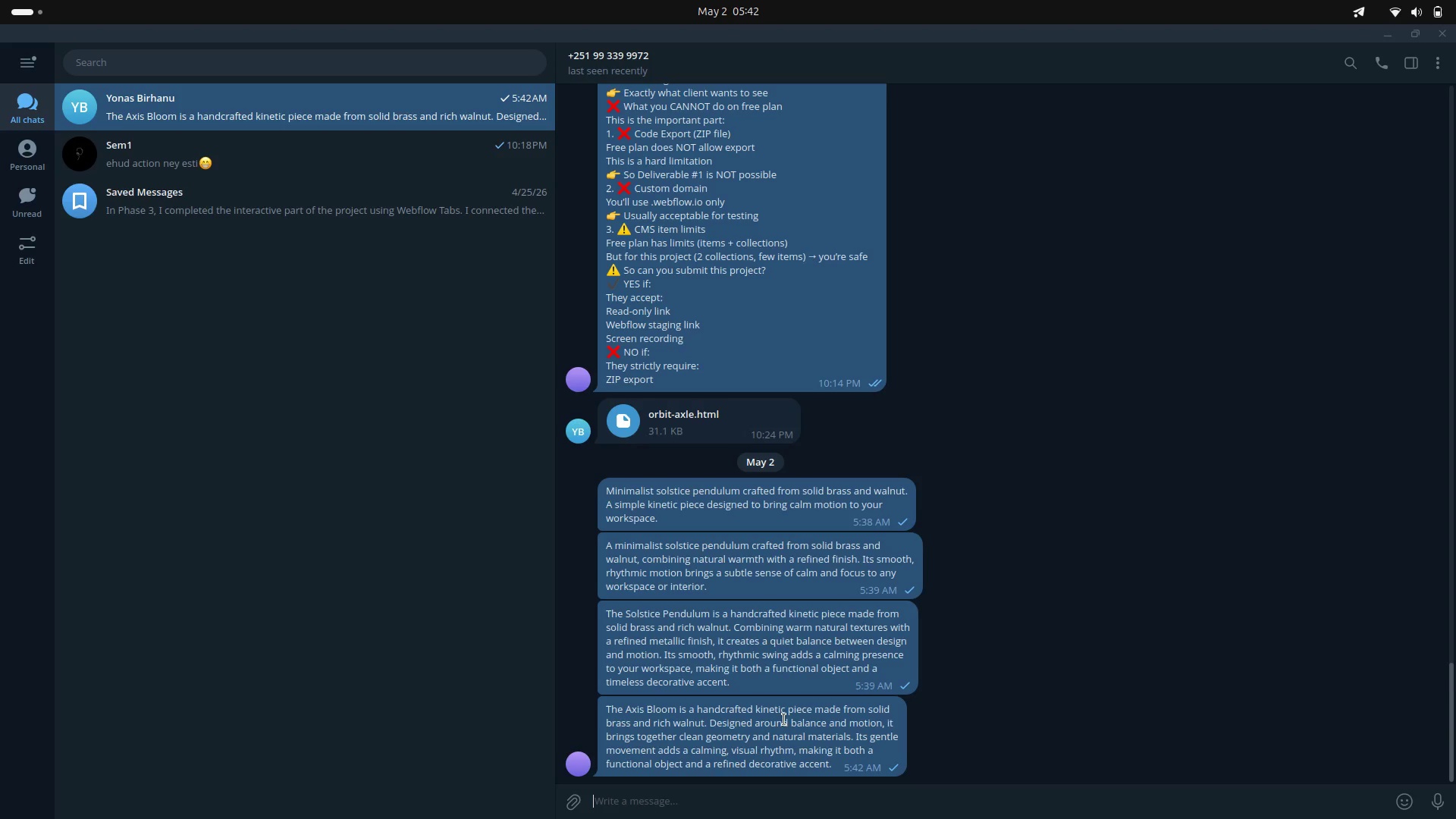 
key(Meta+Tab)
 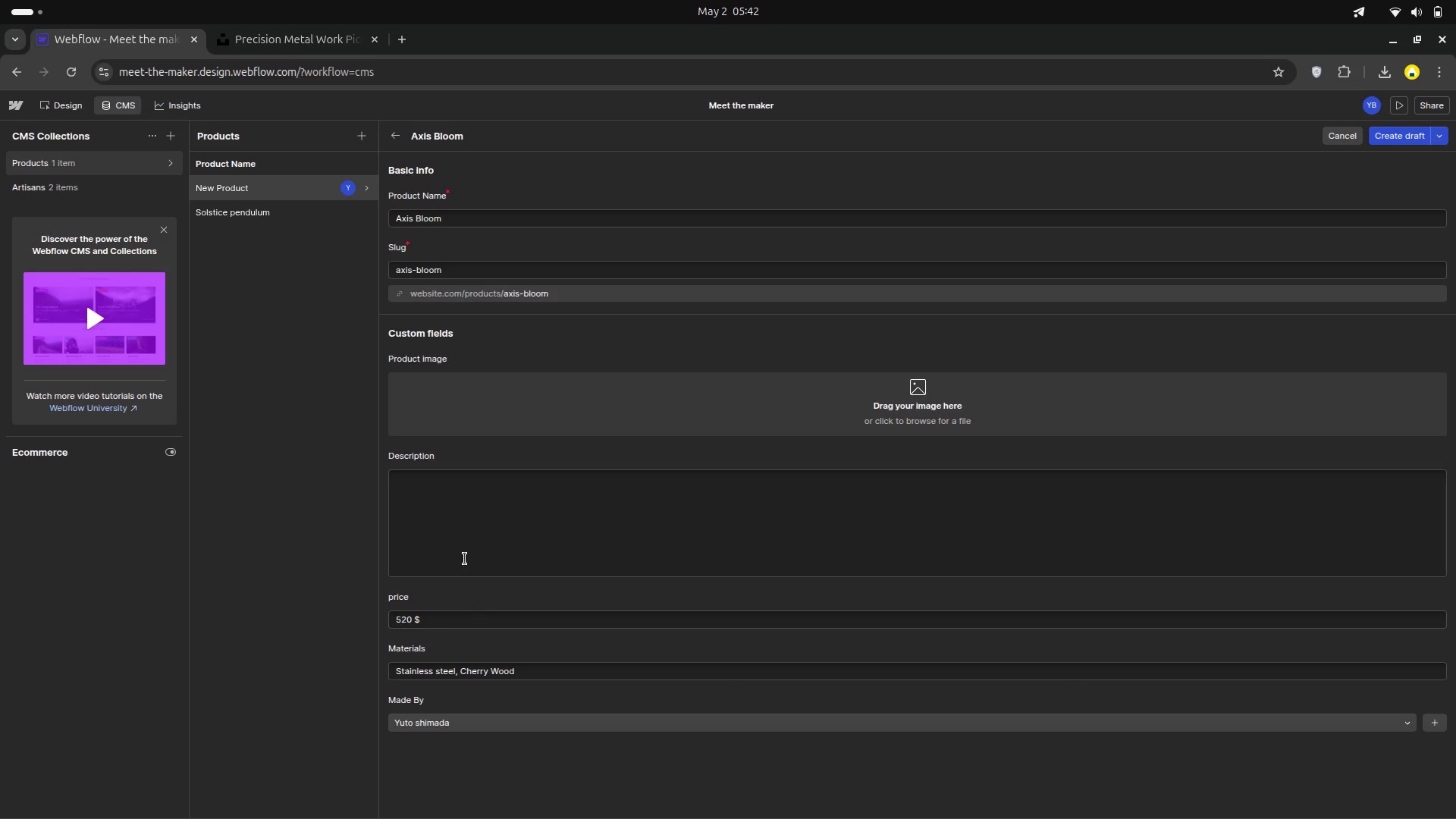 
left_click([464, 524])
 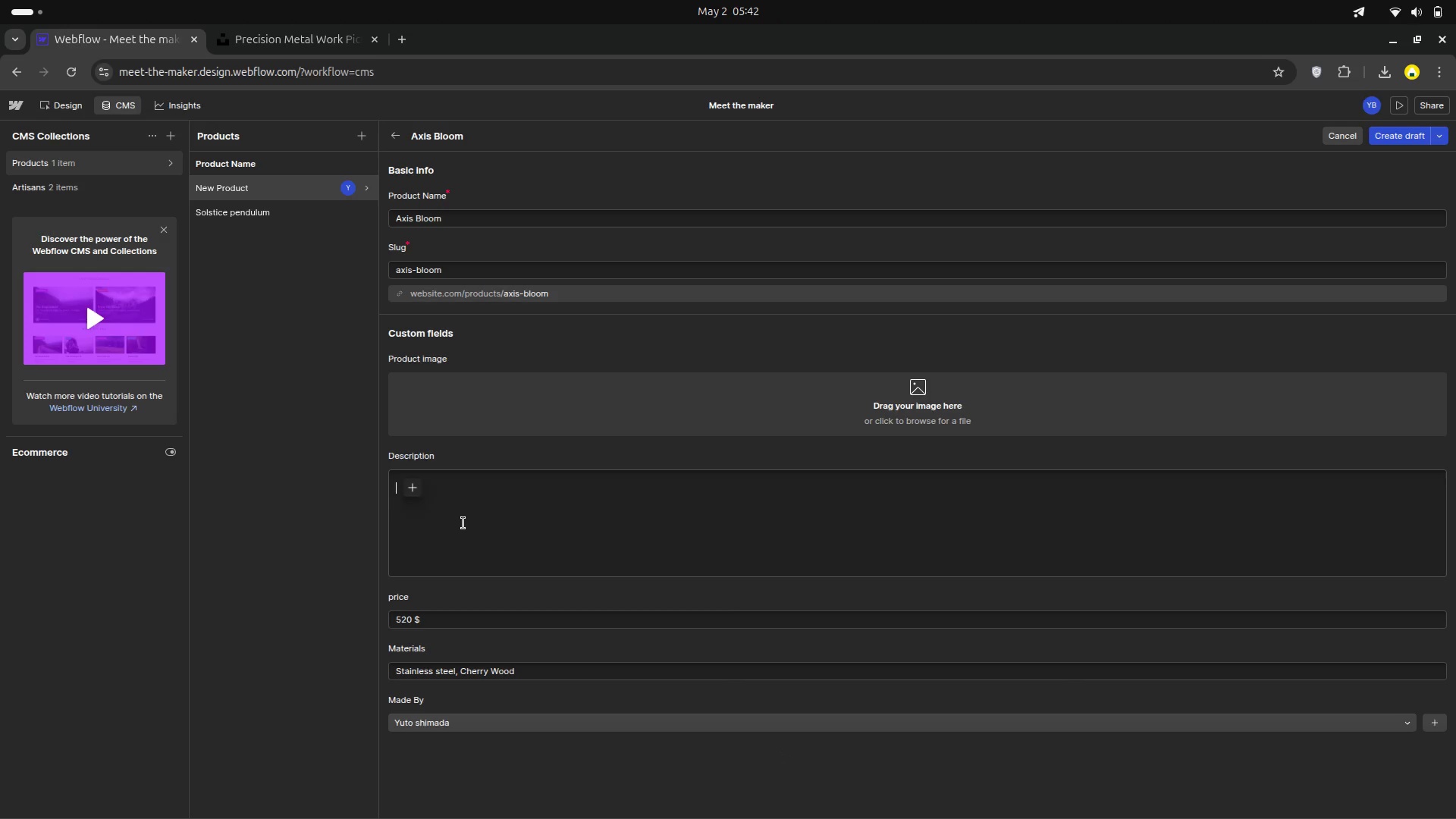 
key(Control+V)
 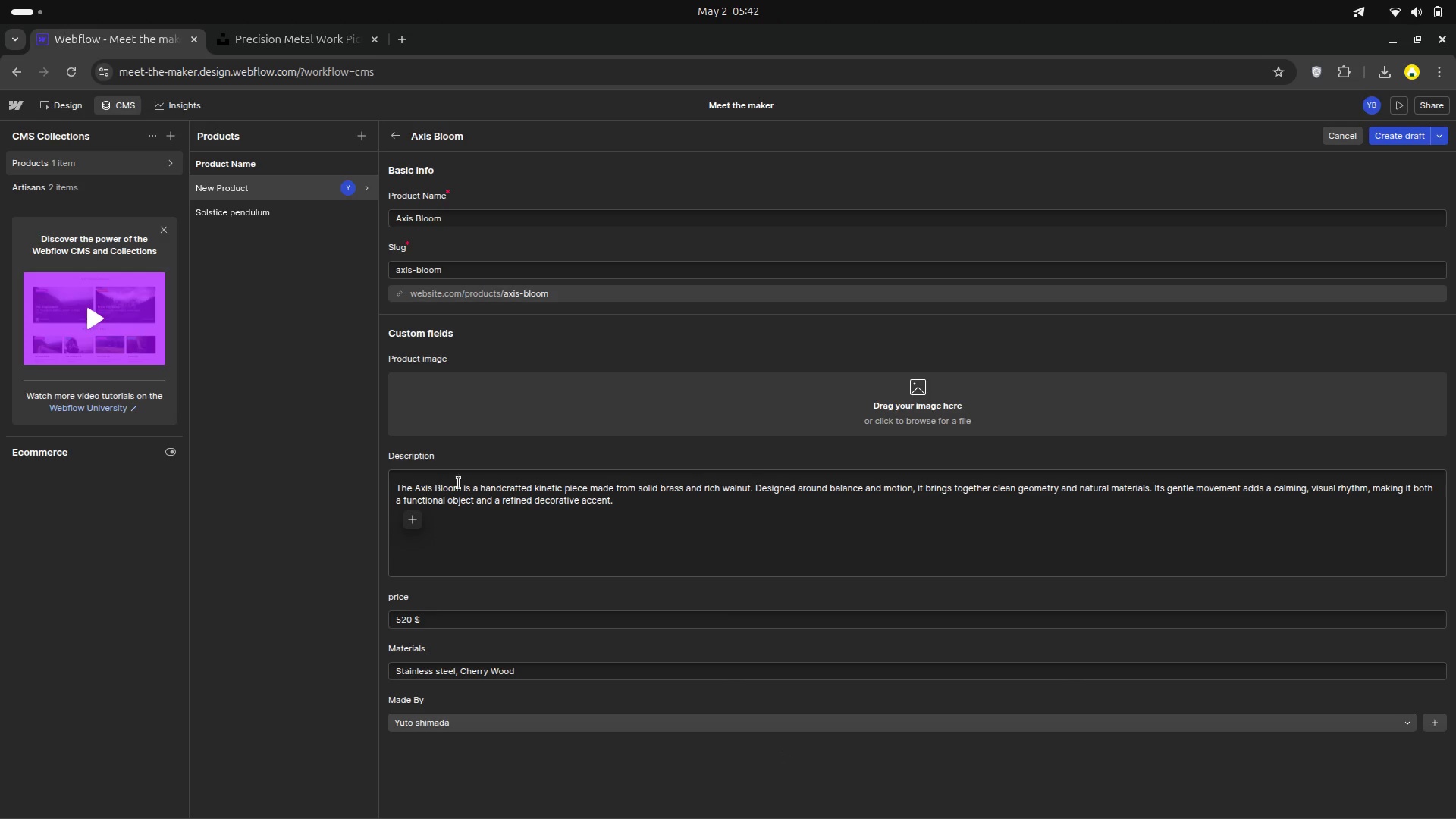 
scroll: coordinate [465, 433], scroll_direction: up, amount: 3.0
 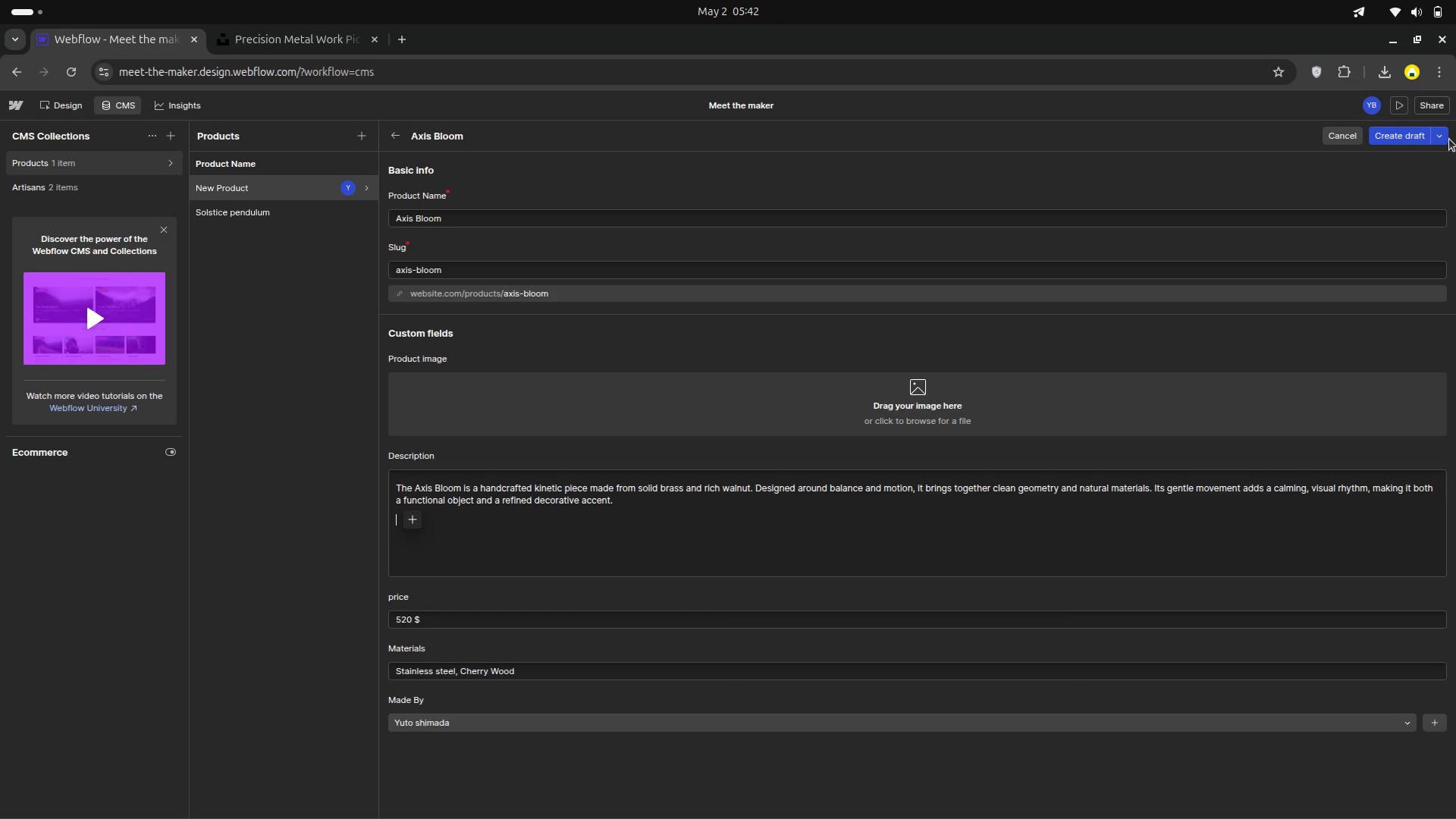 
left_click([1445, 139])
 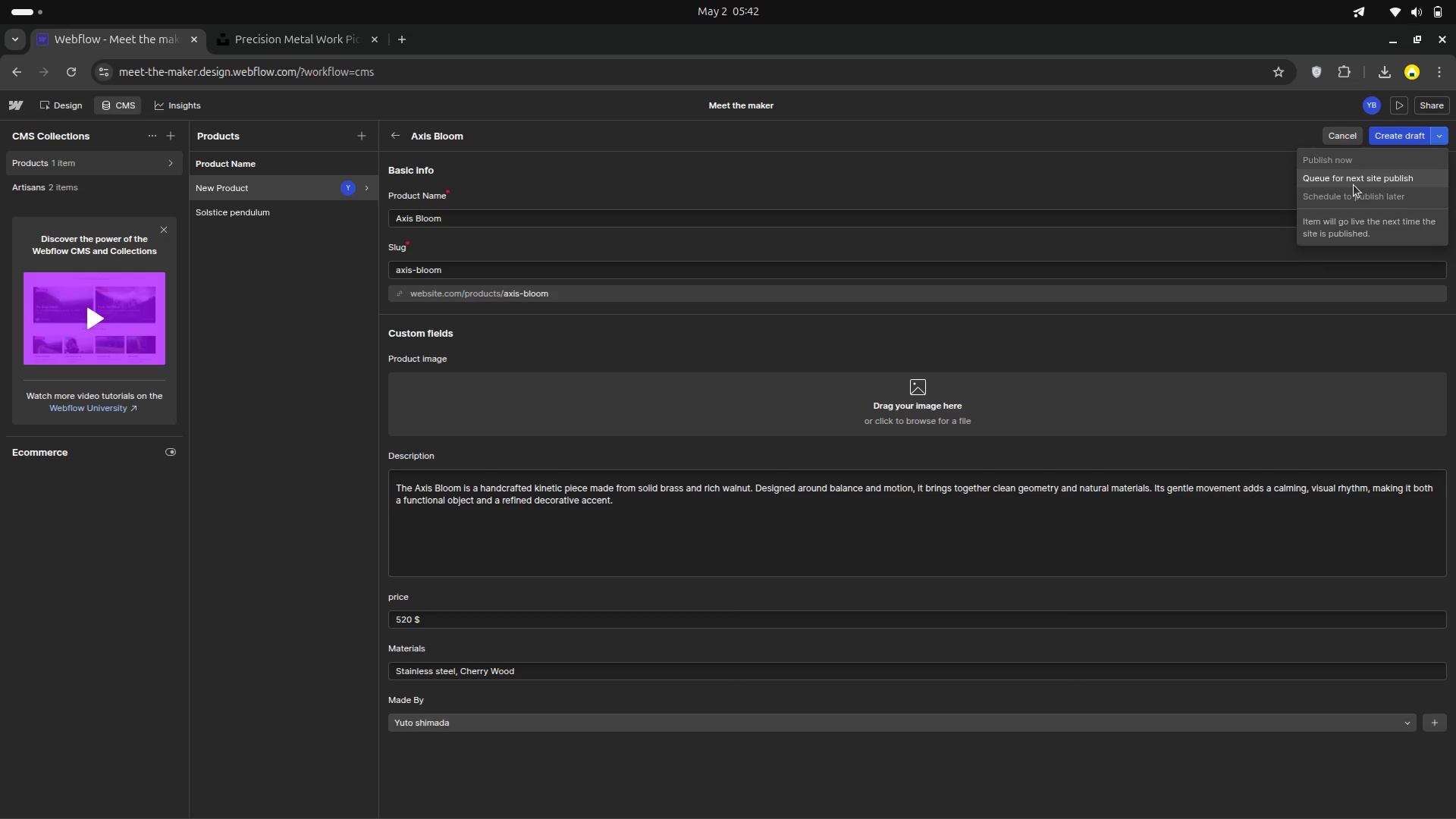 
left_click([1352, 185])
 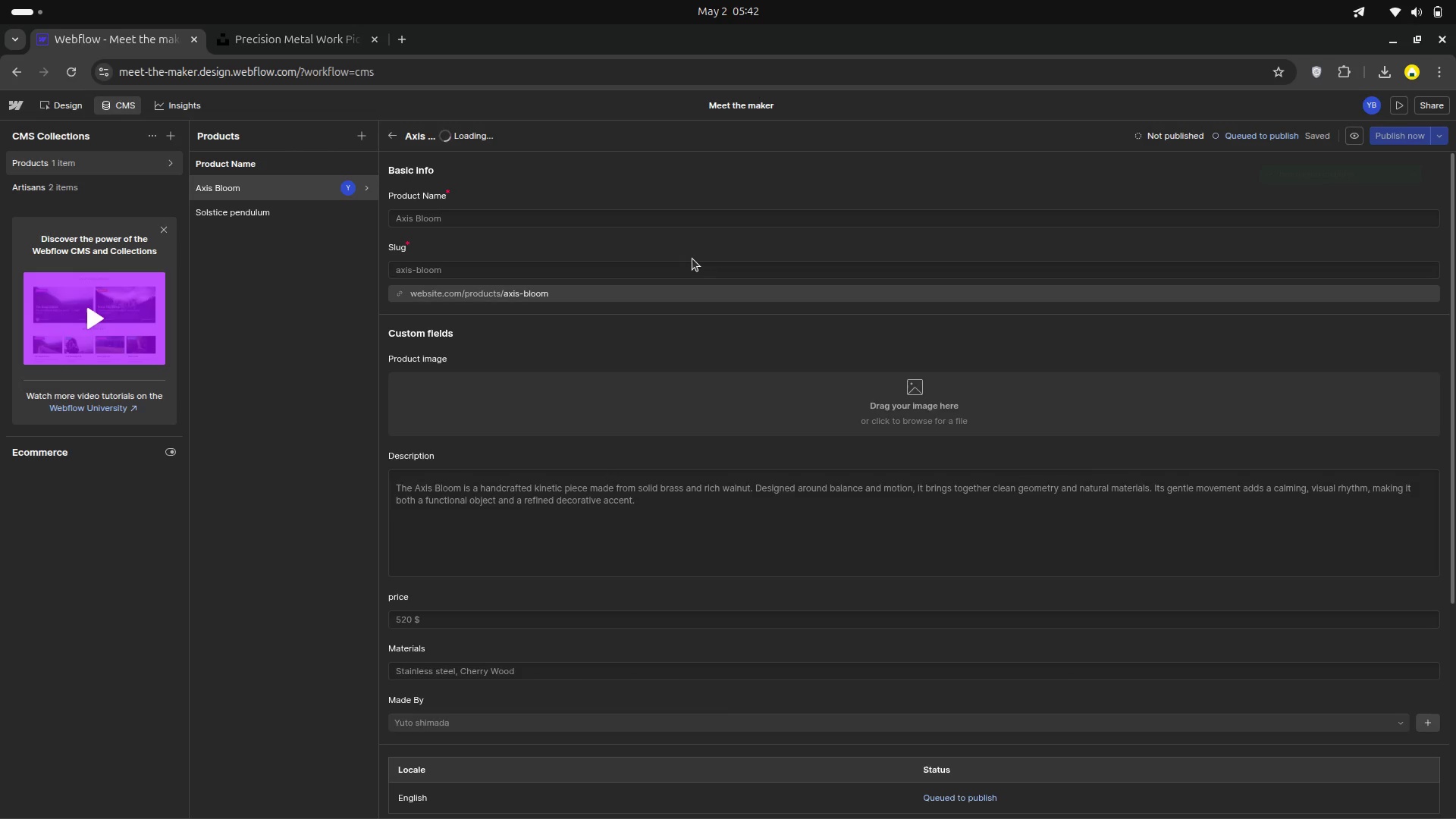 
wait(9.06)
 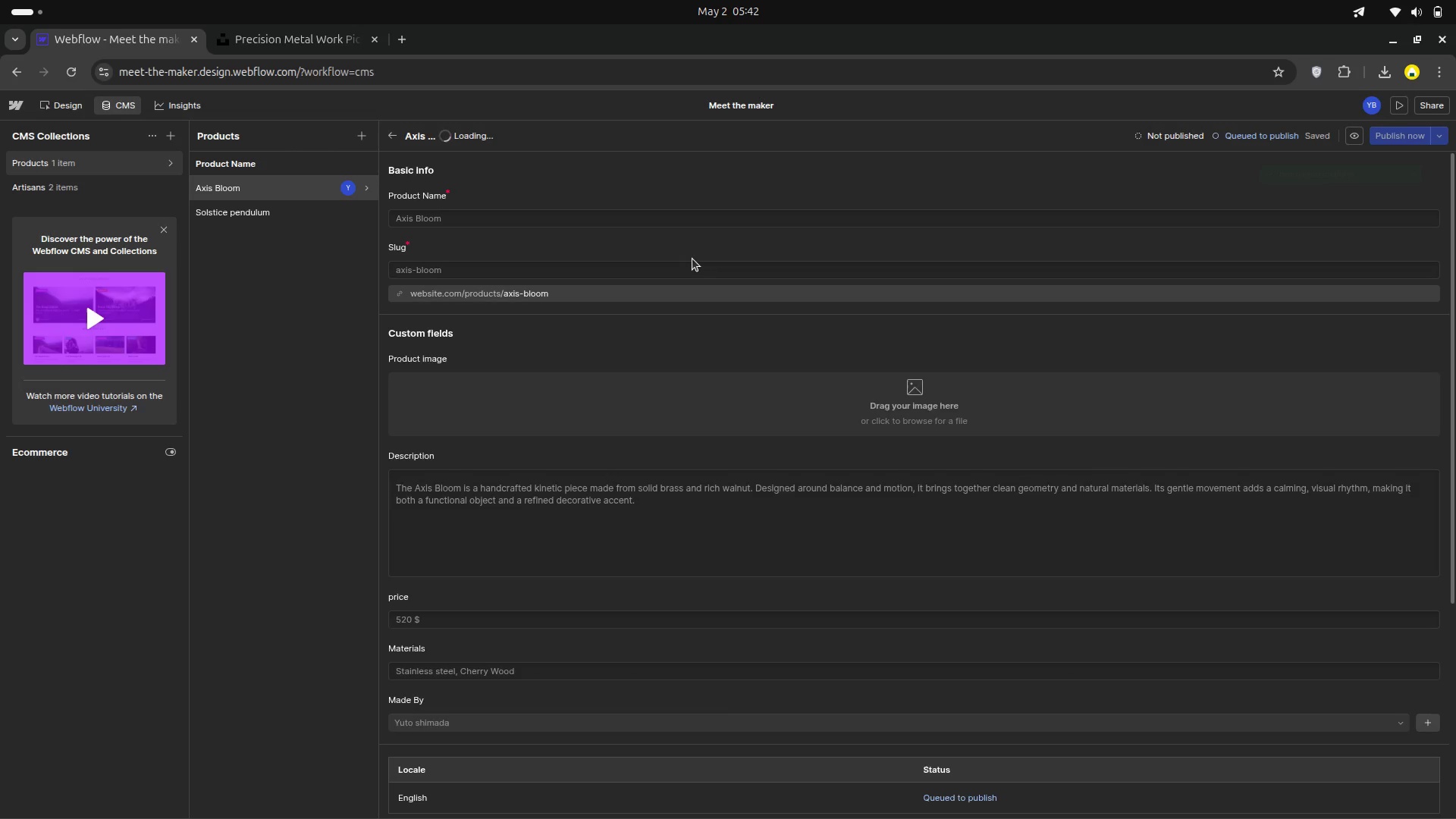 
scroll: coordinate [461, 243], scroll_direction: down, amount: 2.0
 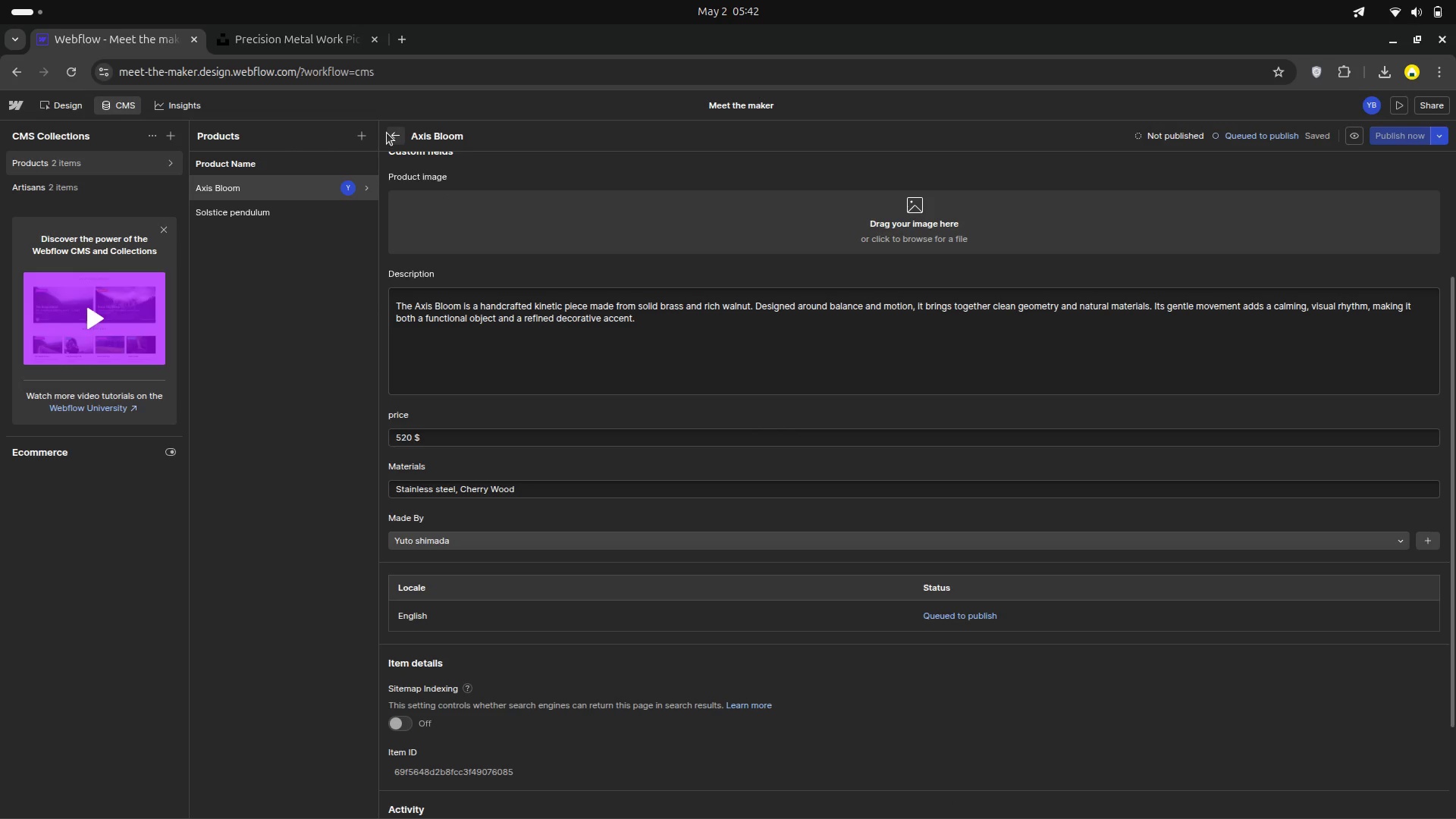 
left_click([387, 133])
 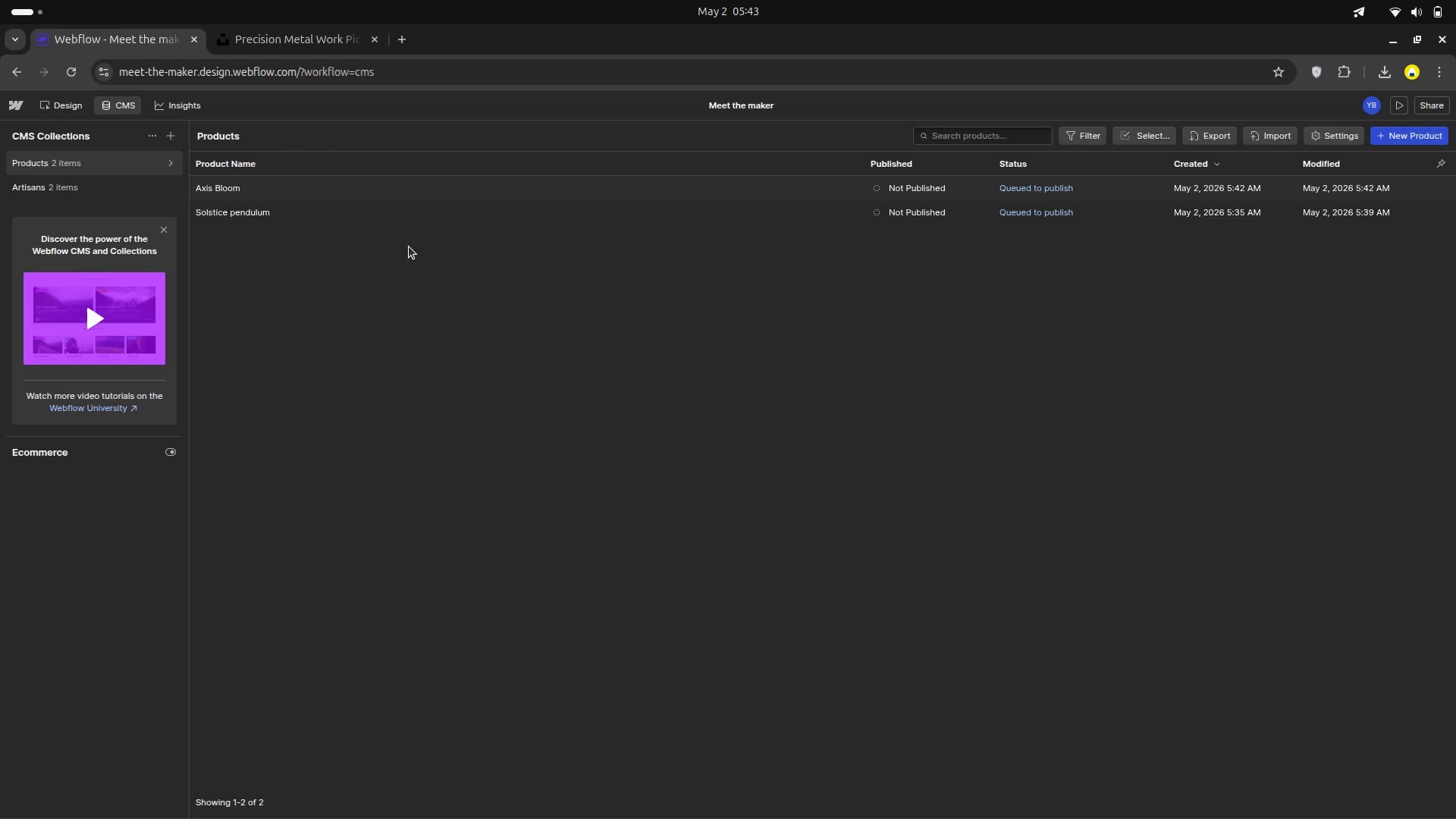 
wait(39.87)
 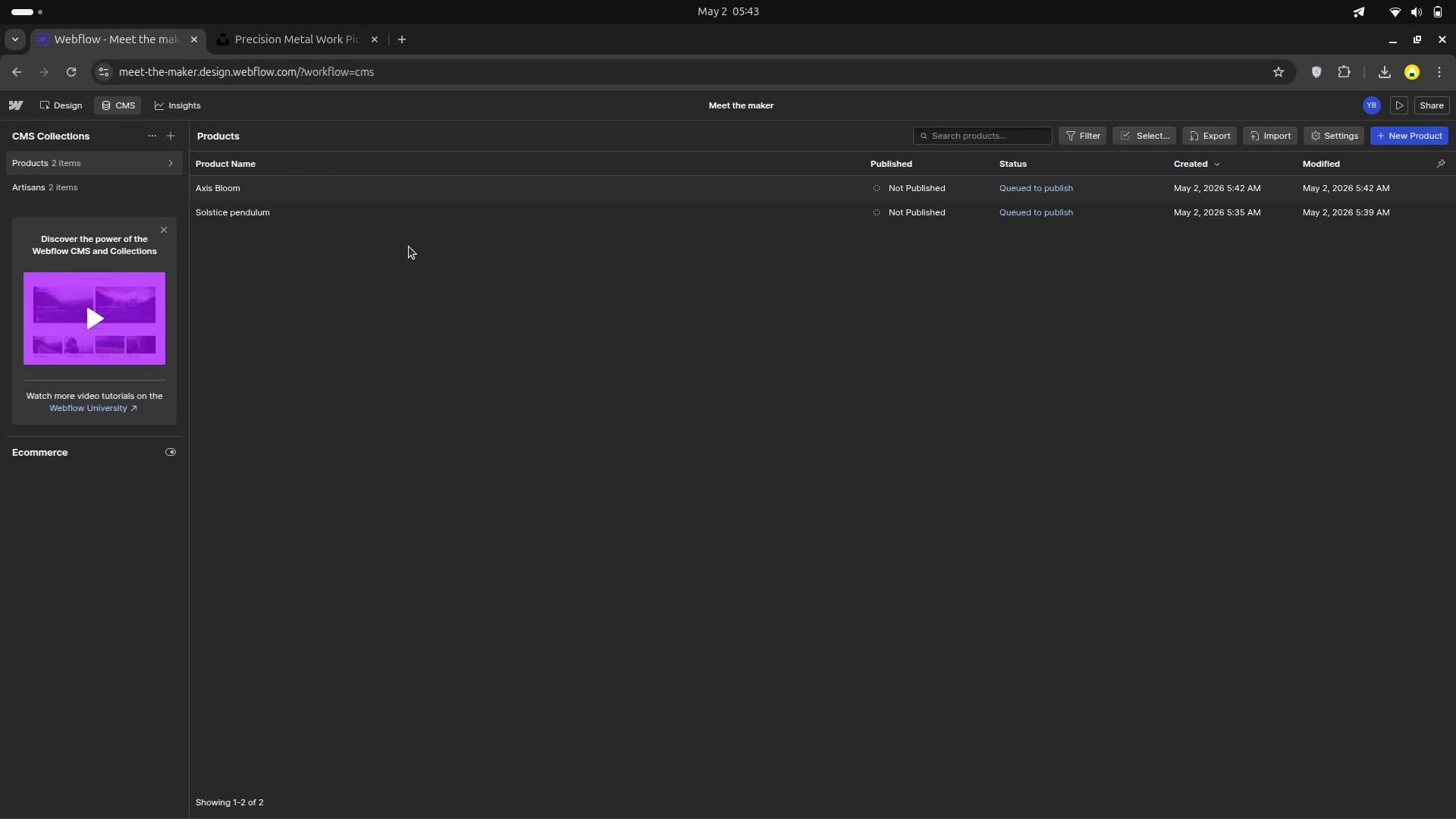 
left_click([1389, 68])
 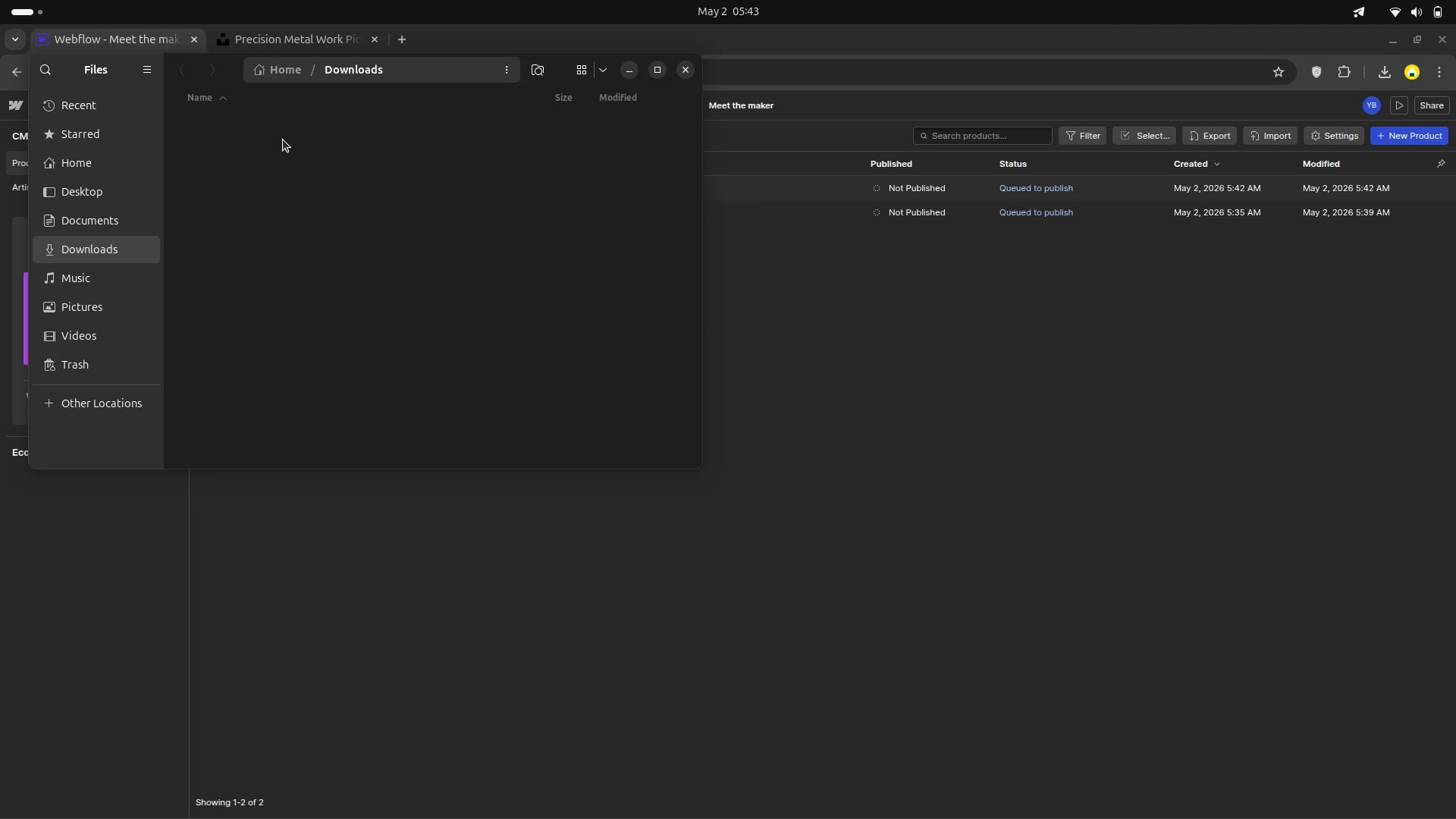 
wait(7.7)
 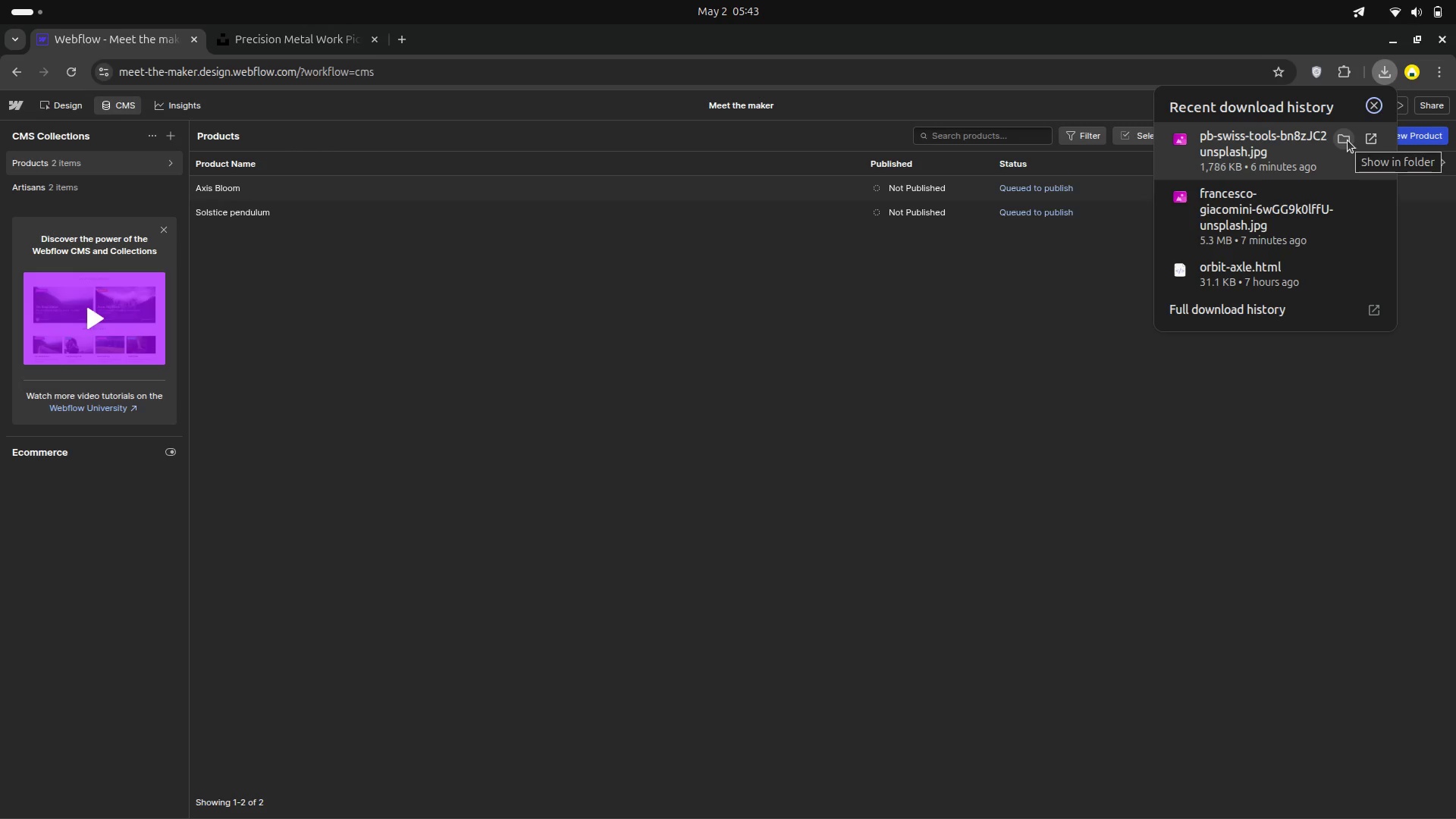 
left_click_drag(start_coordinate=[228, 75], to_coordinate=[549, 356])
 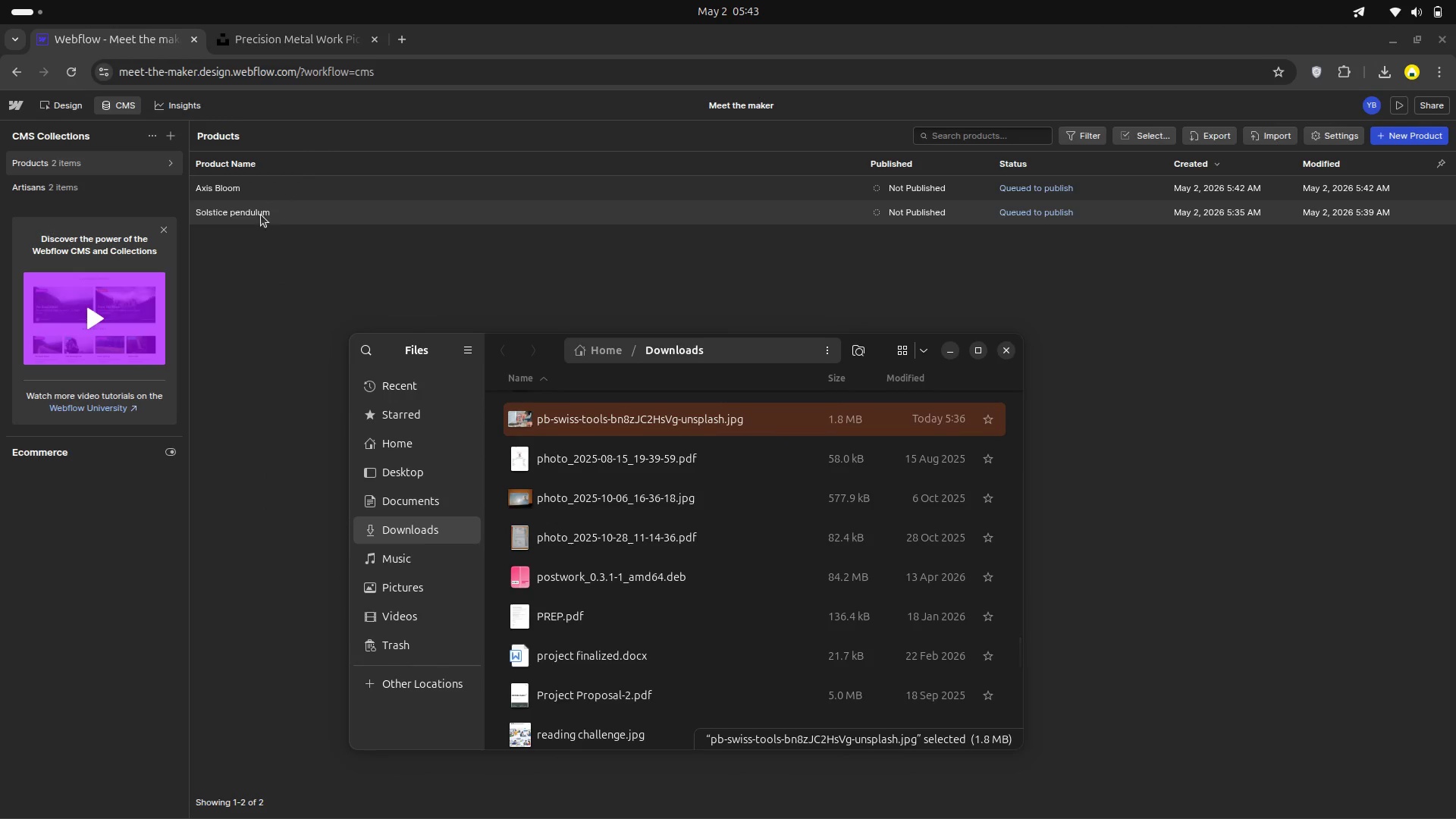 
double_click([261, 215])
 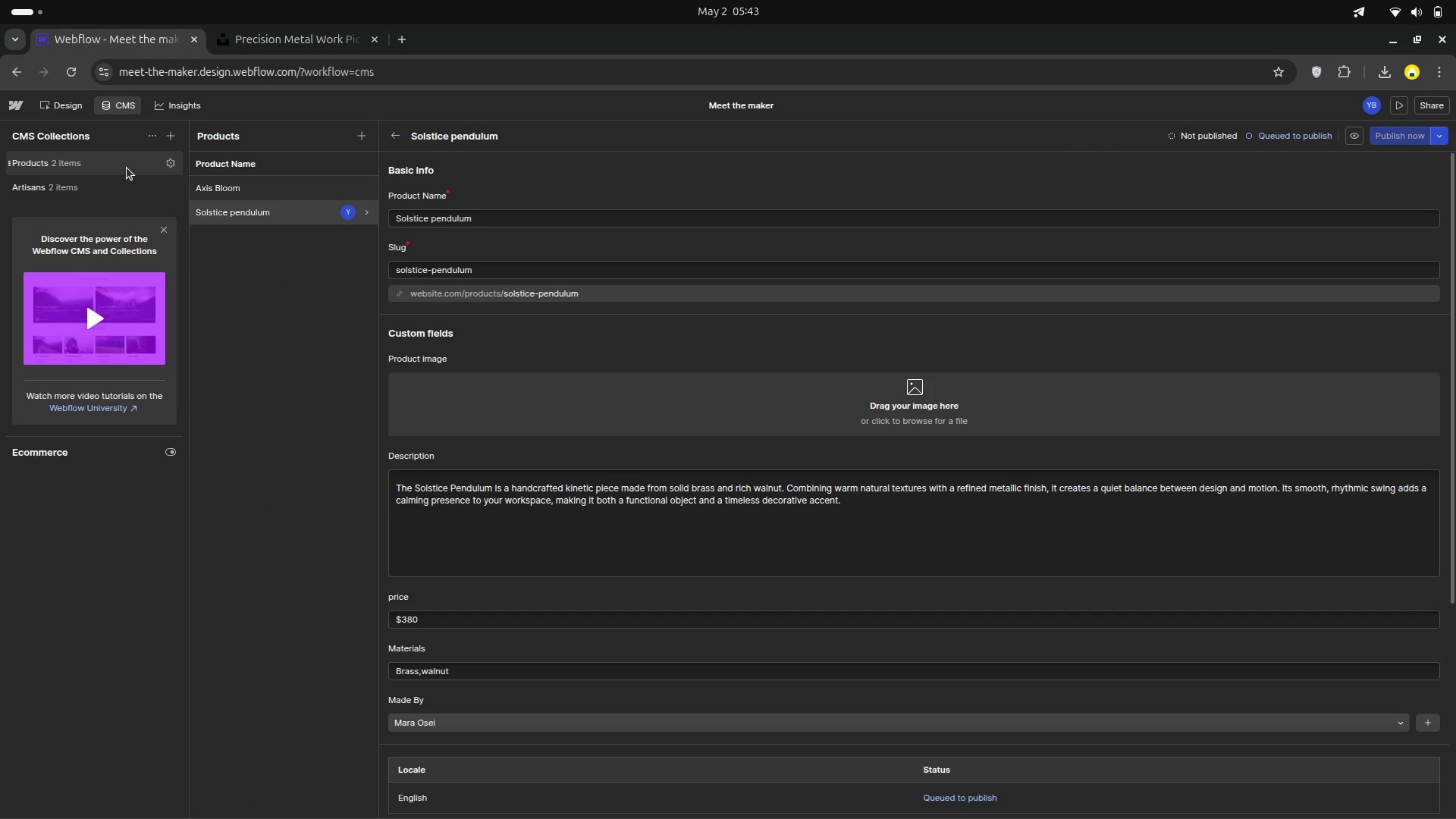 
left_click([81, 190])
 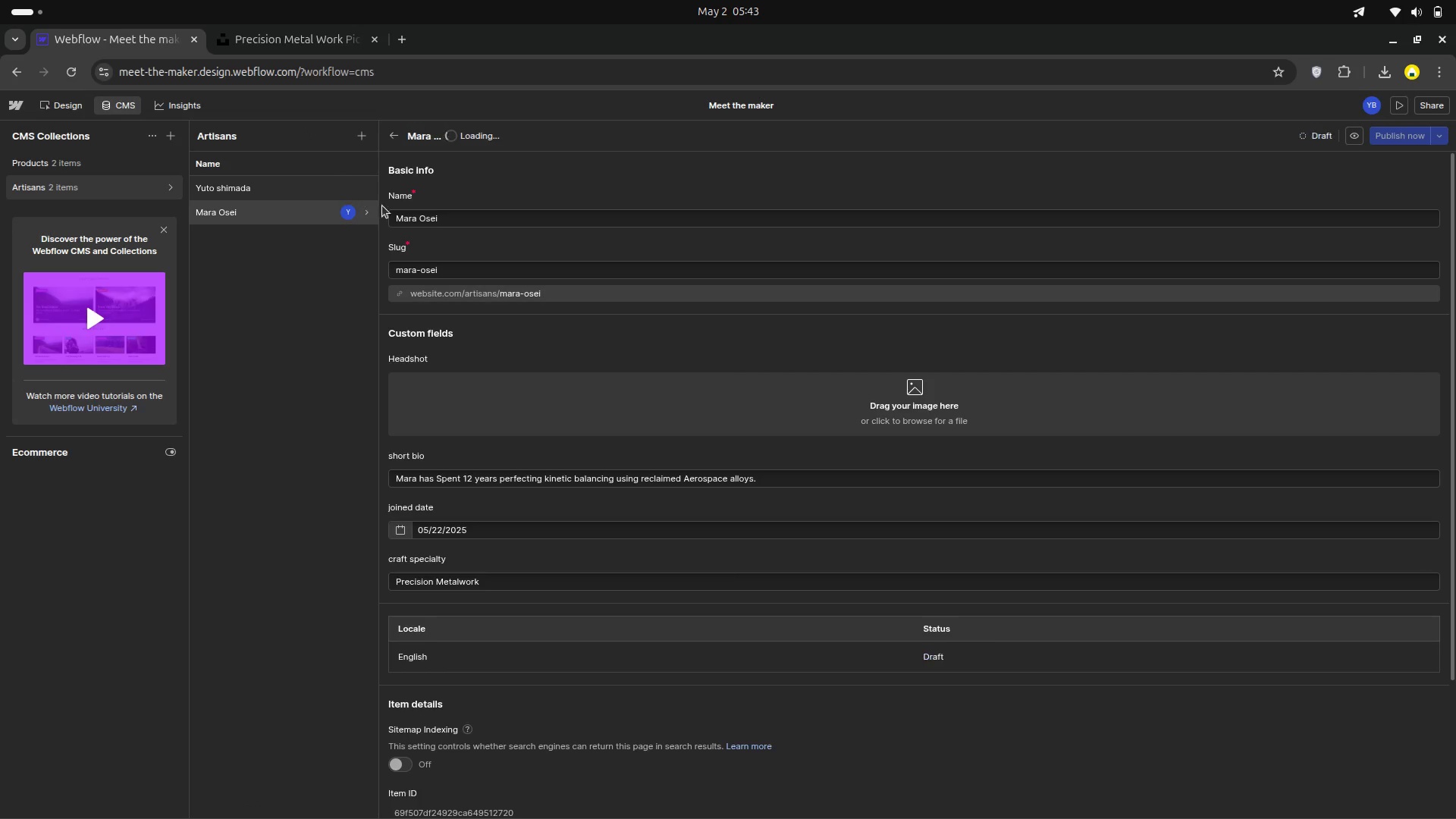 
wait(10.94)
 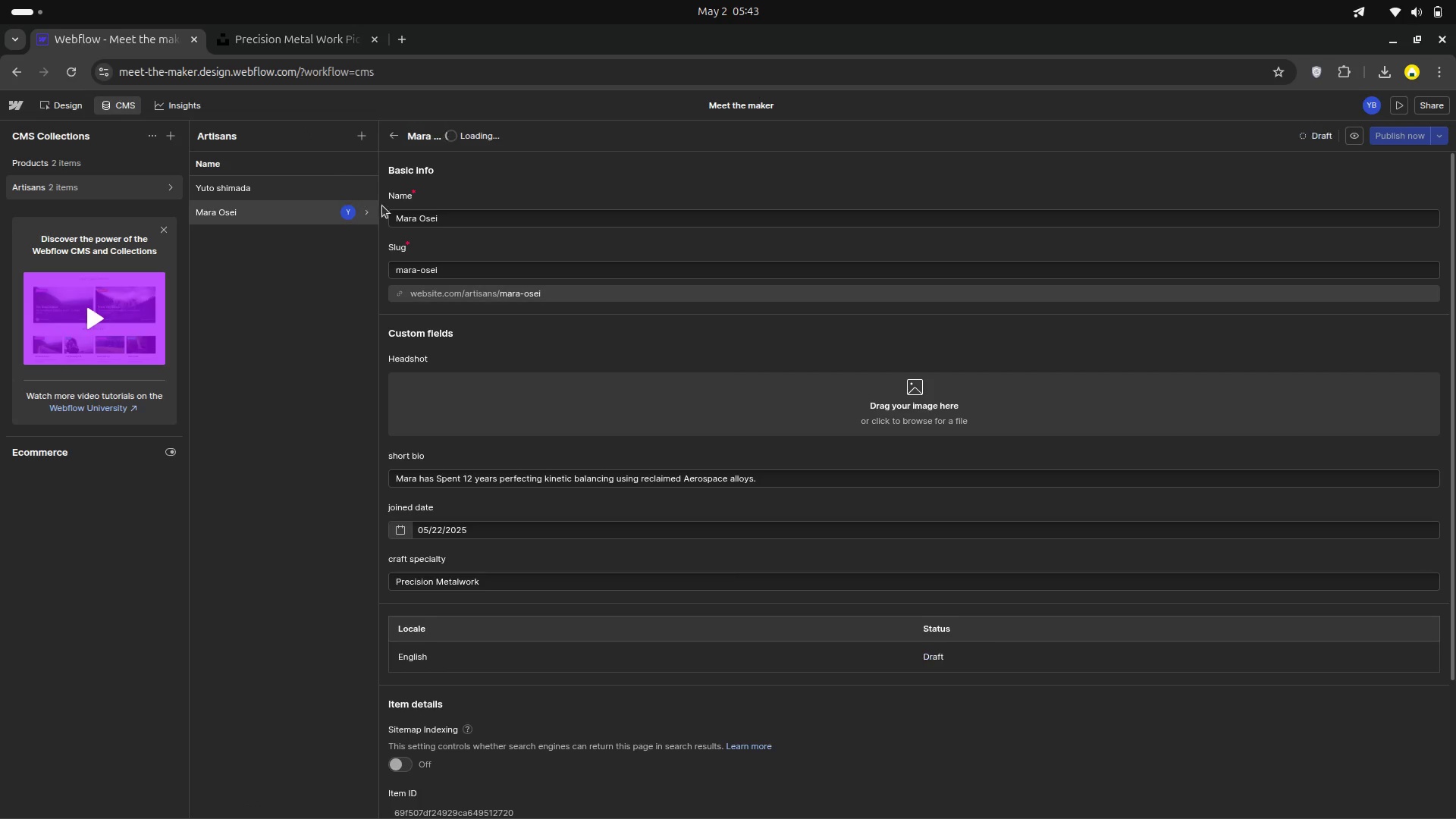 
left_click([258, 185])
 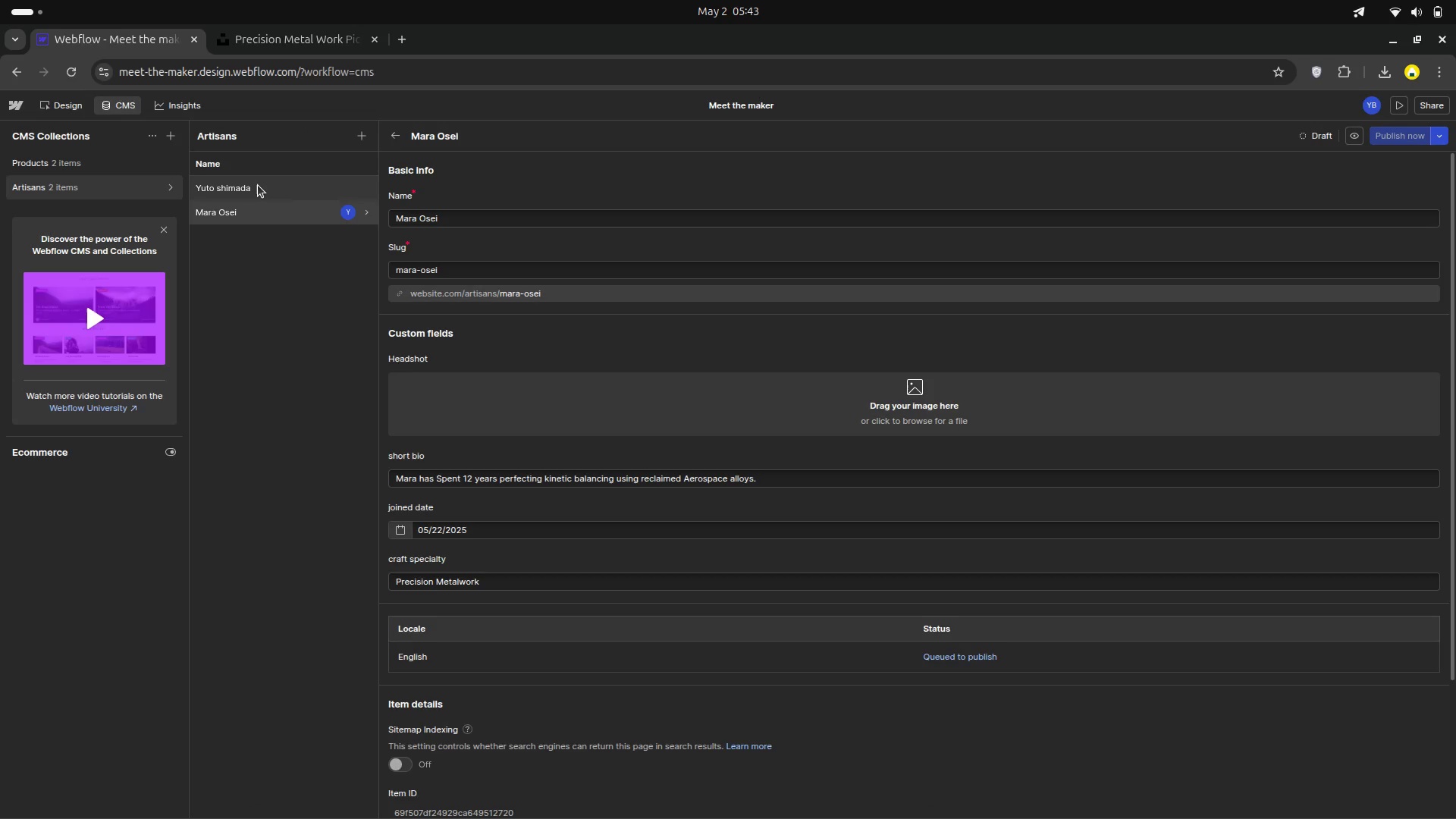 
left_click([258, 185])
 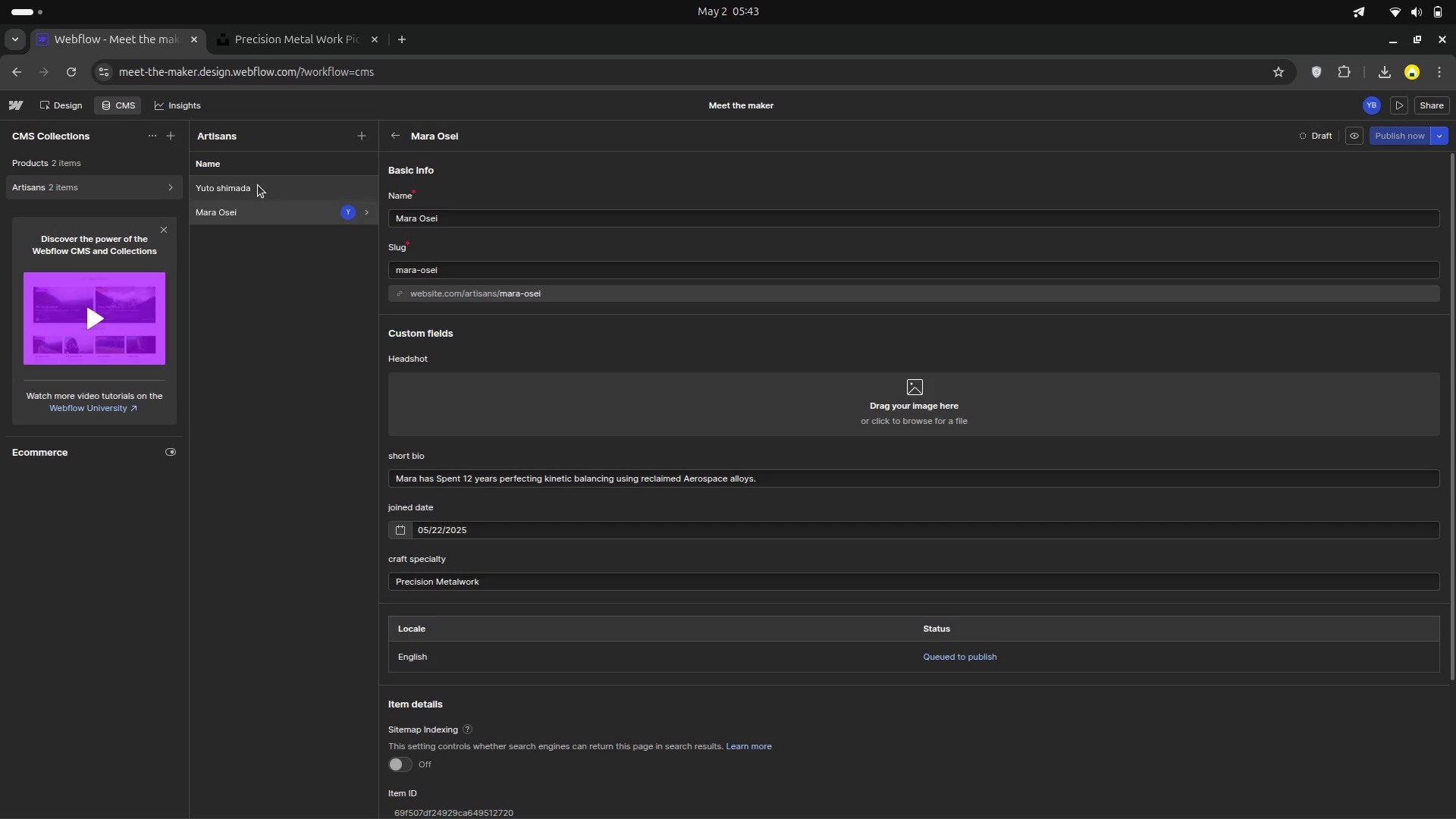 
mouse_move([283, 190])
 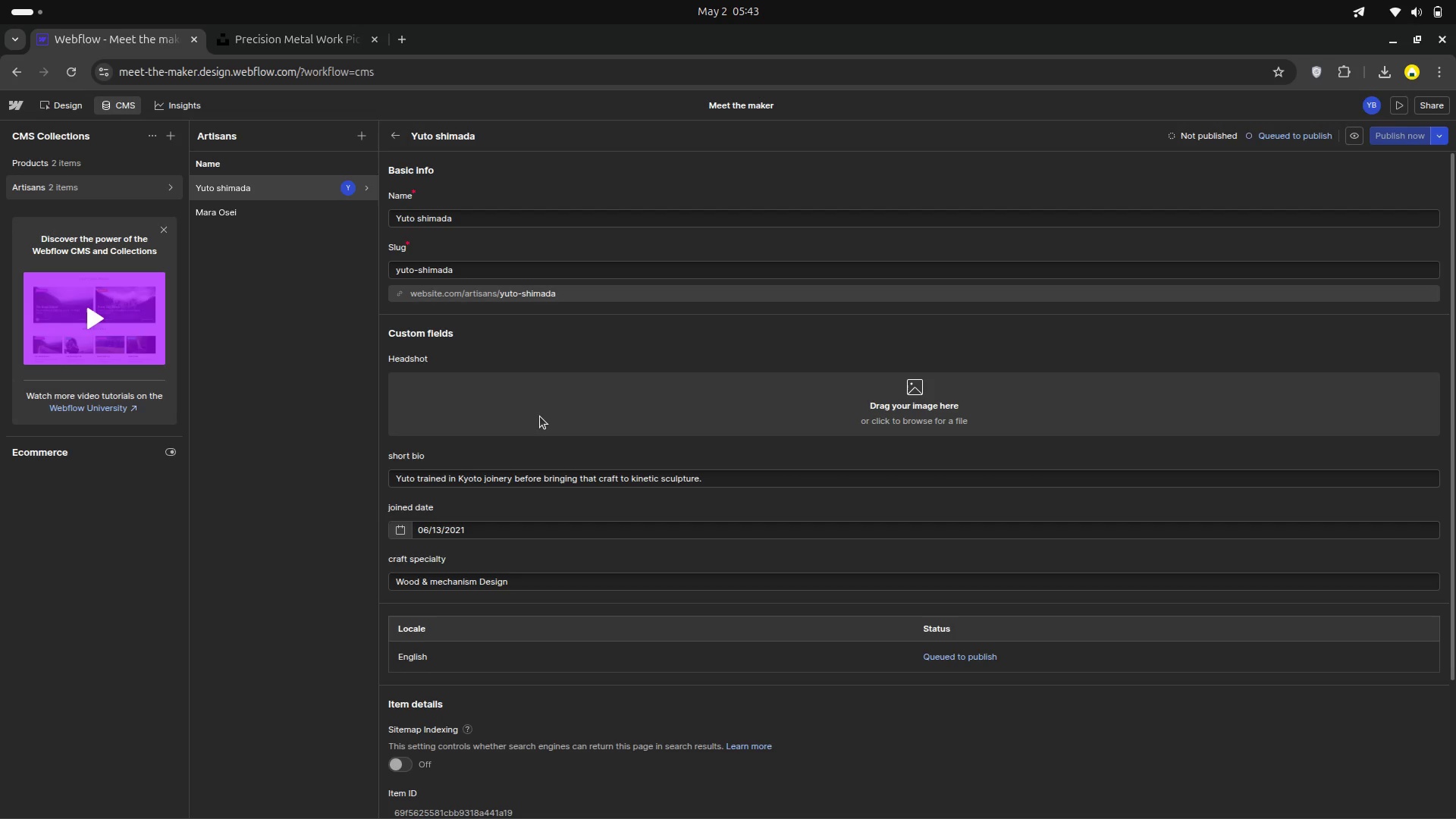 
wait(7.08)
 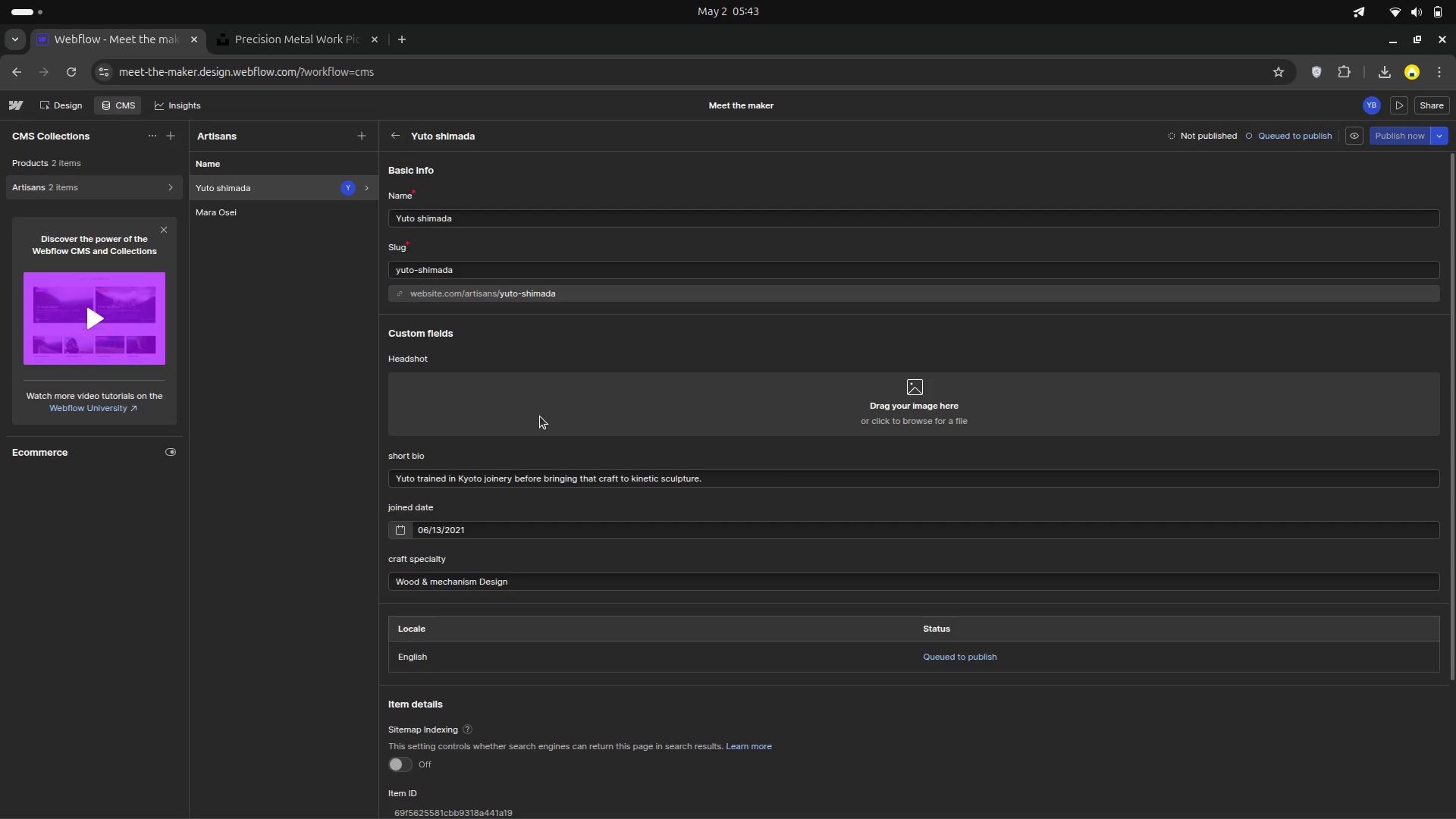 
scroll: coordinate [540, 416], scroll_direction: down, amount: 4.0
 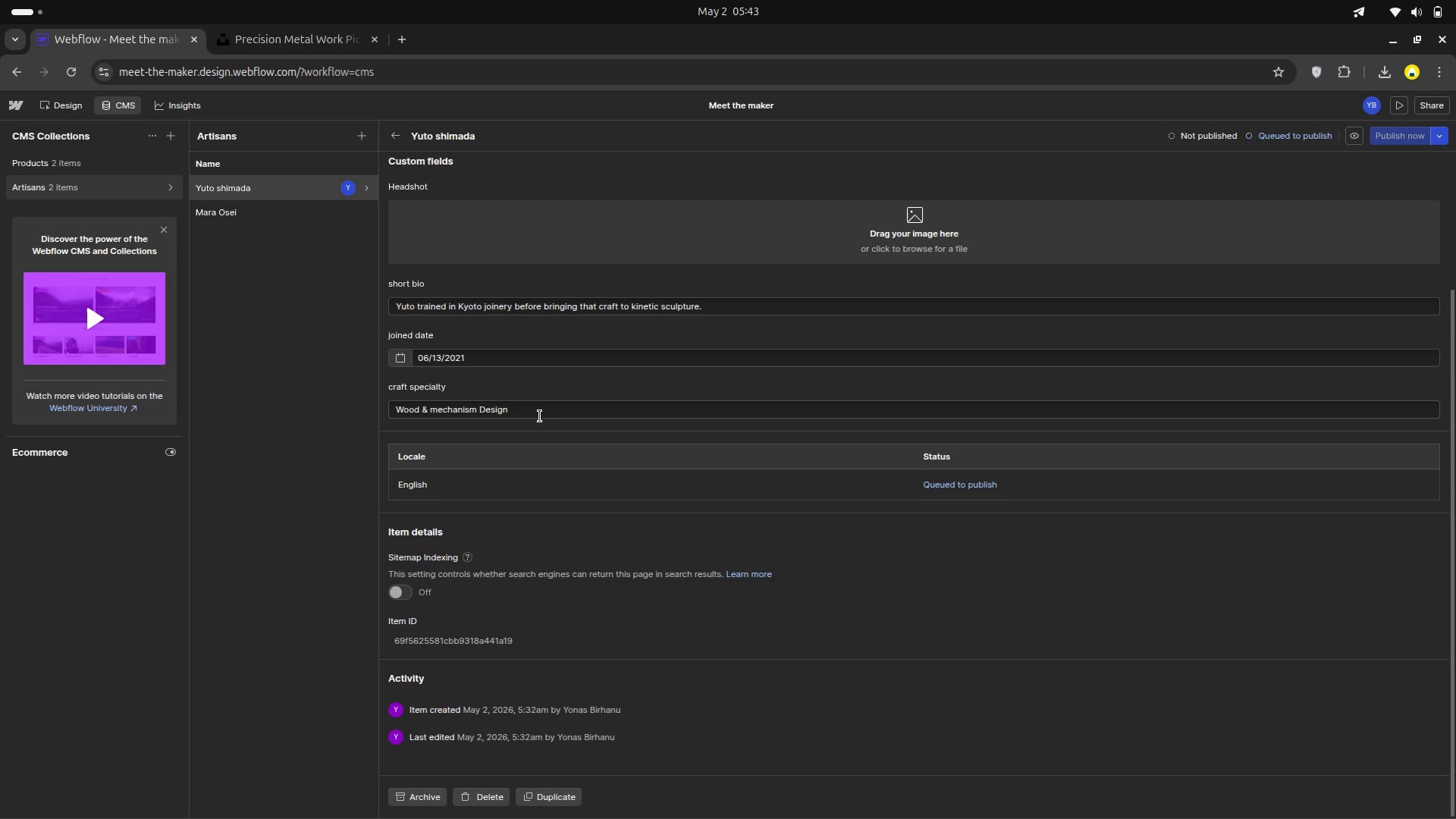 
left_click([257, 216])
 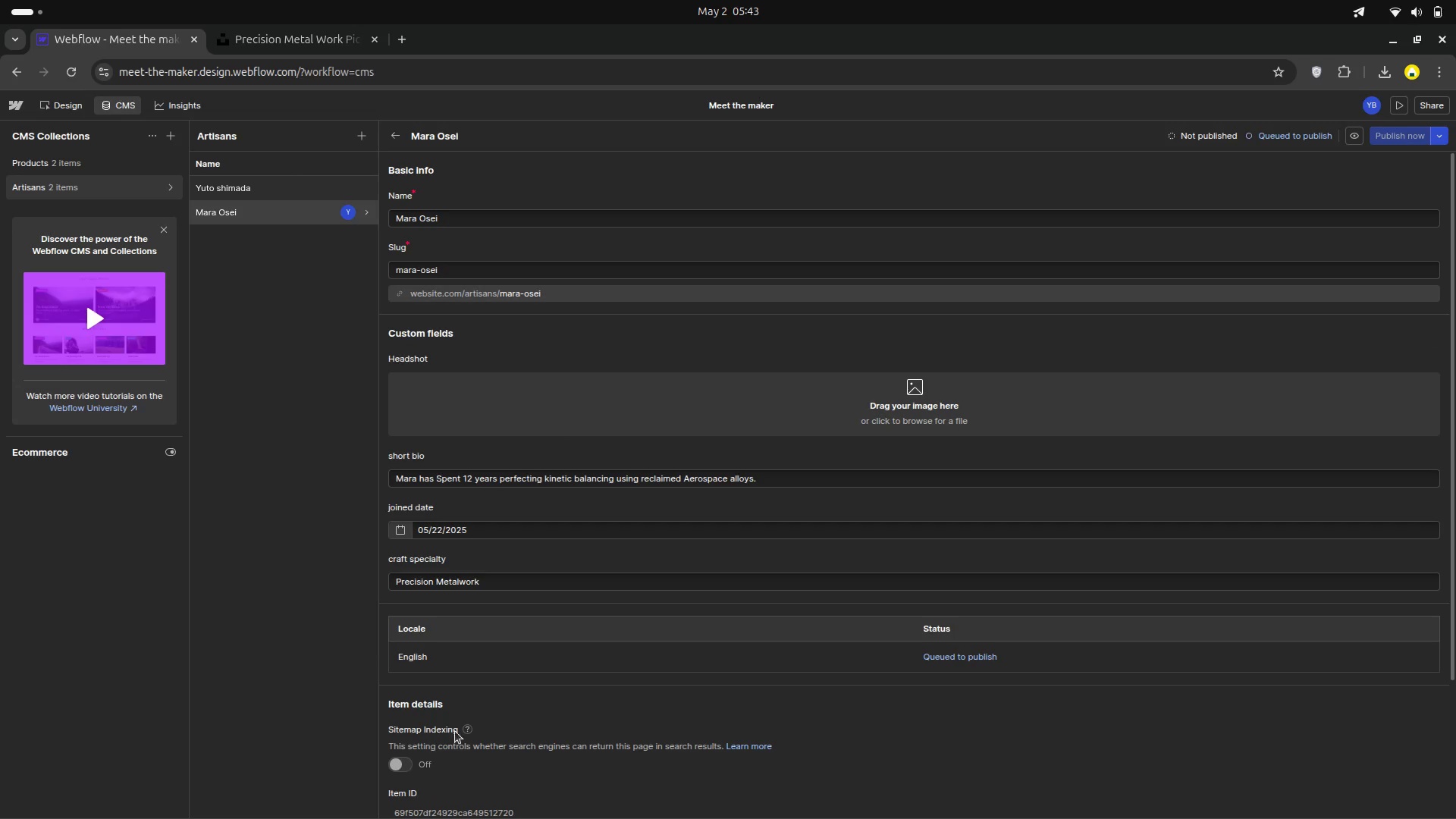 
scroll: coordinate [540, 416], scroll_direction: up, amount: 3.0
 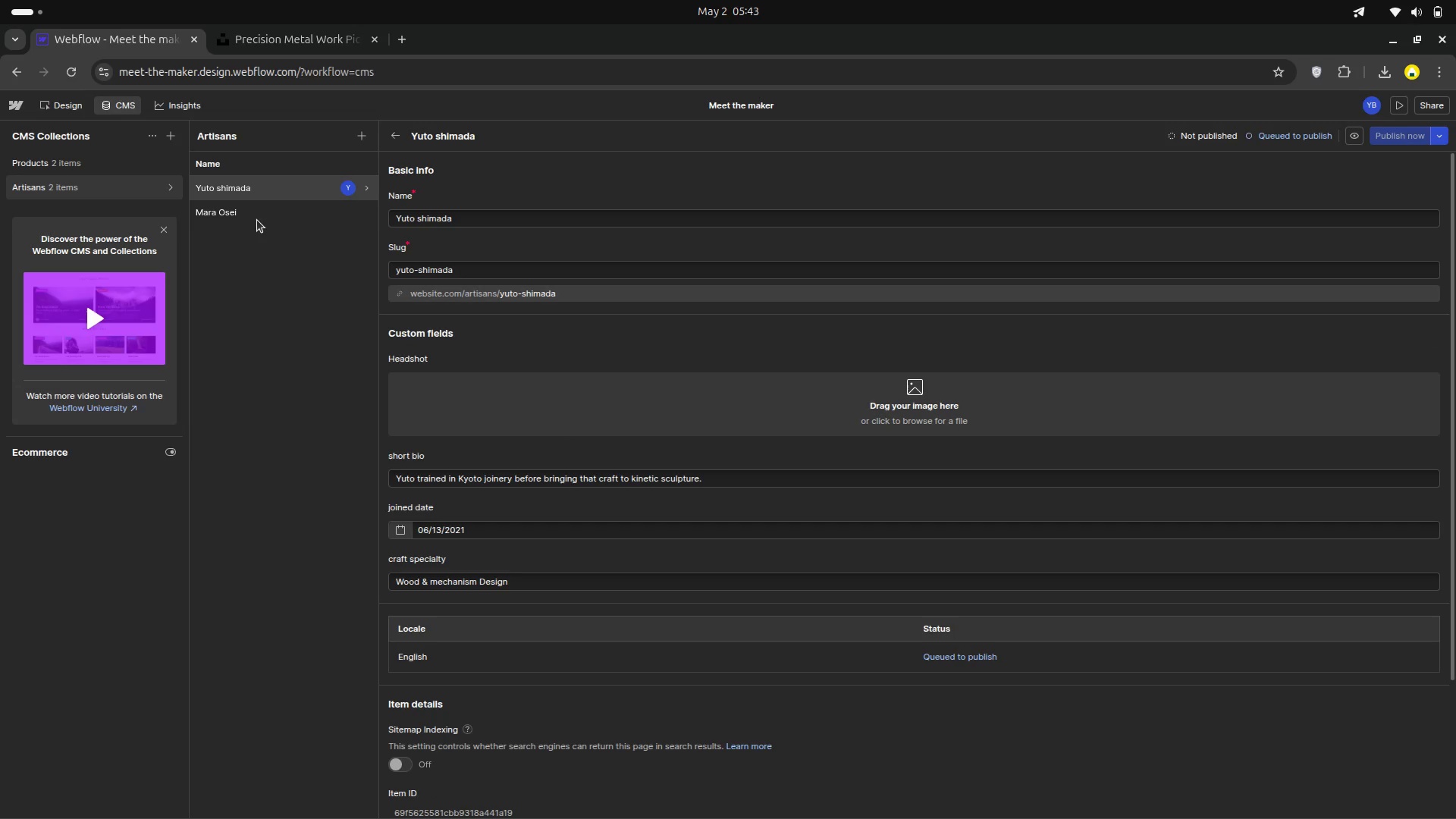 
left_click([234, 813])
 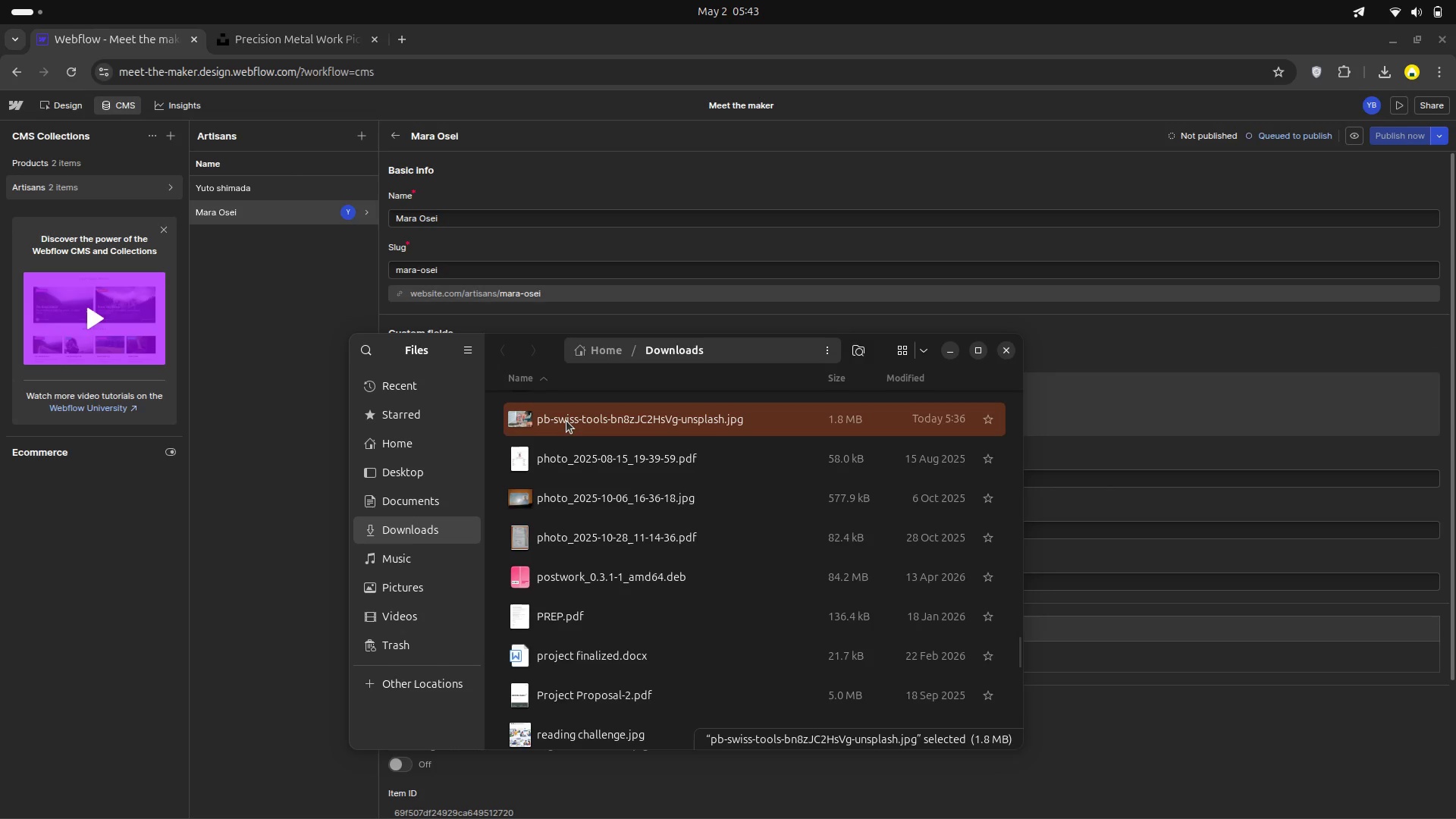 
left_click_drag(start_coordinate=[566, 421], to_coordinate=[1046, 395])
 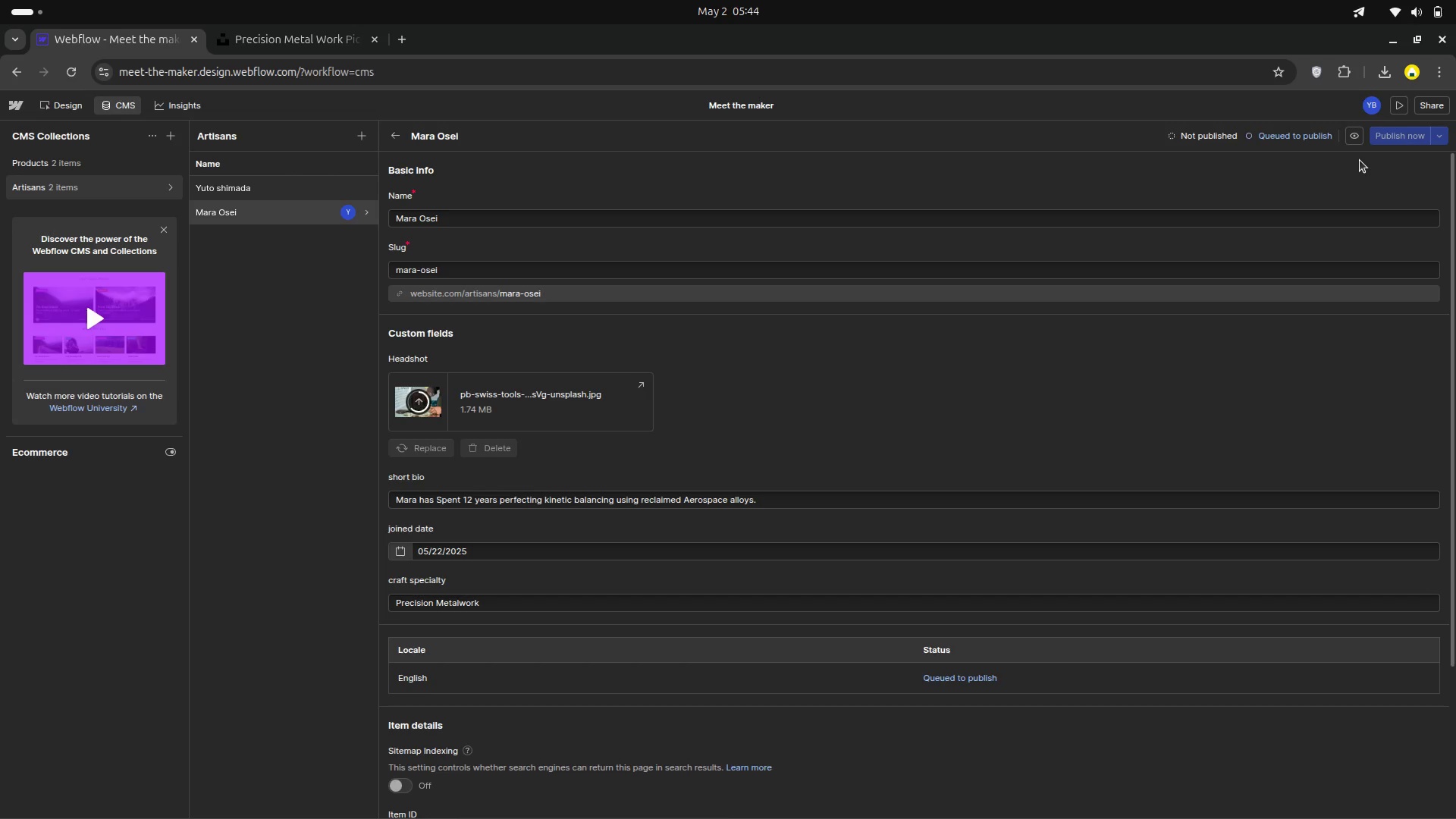 
wait(17.99)
 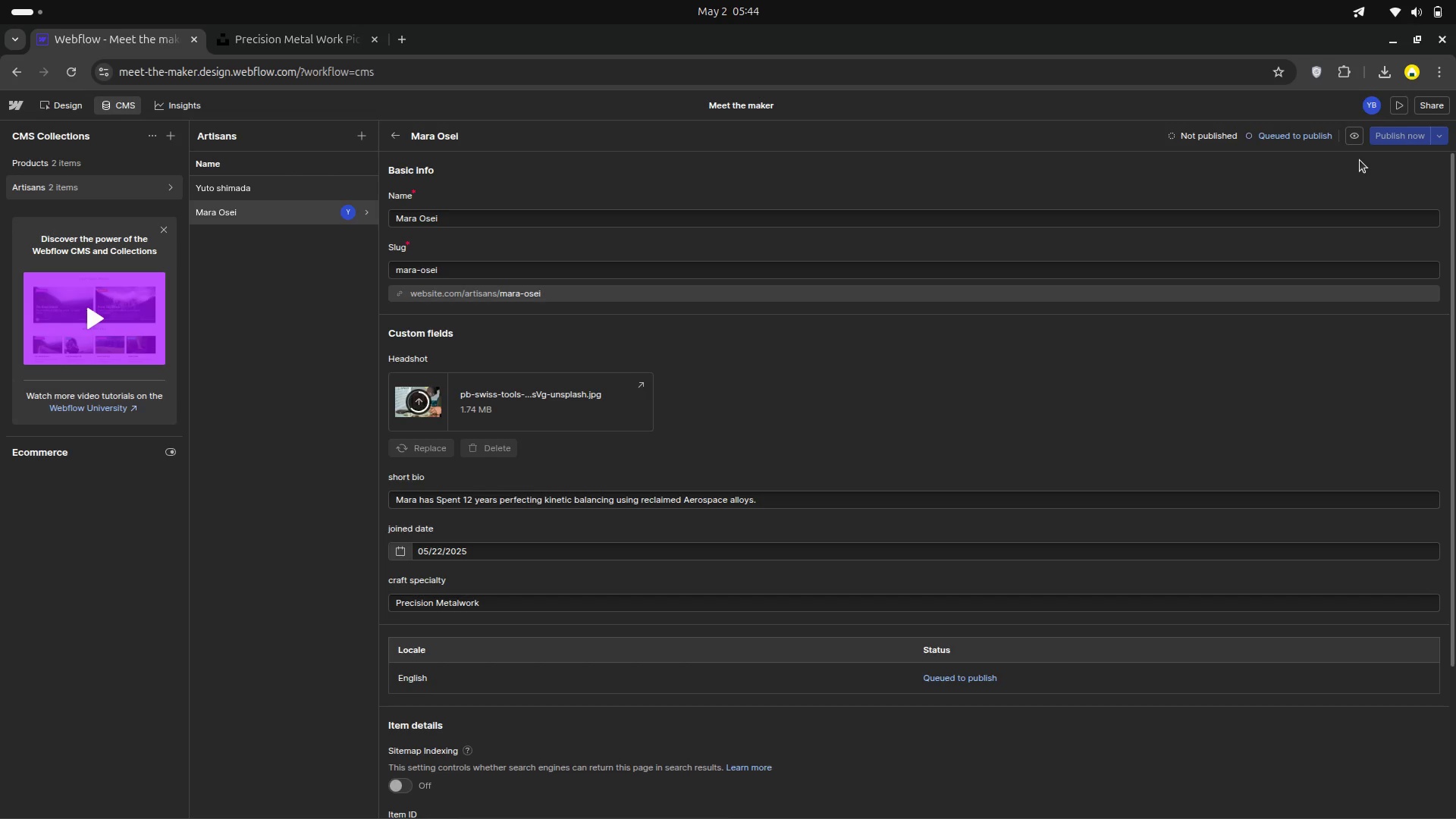 
left_click([321, 36])
 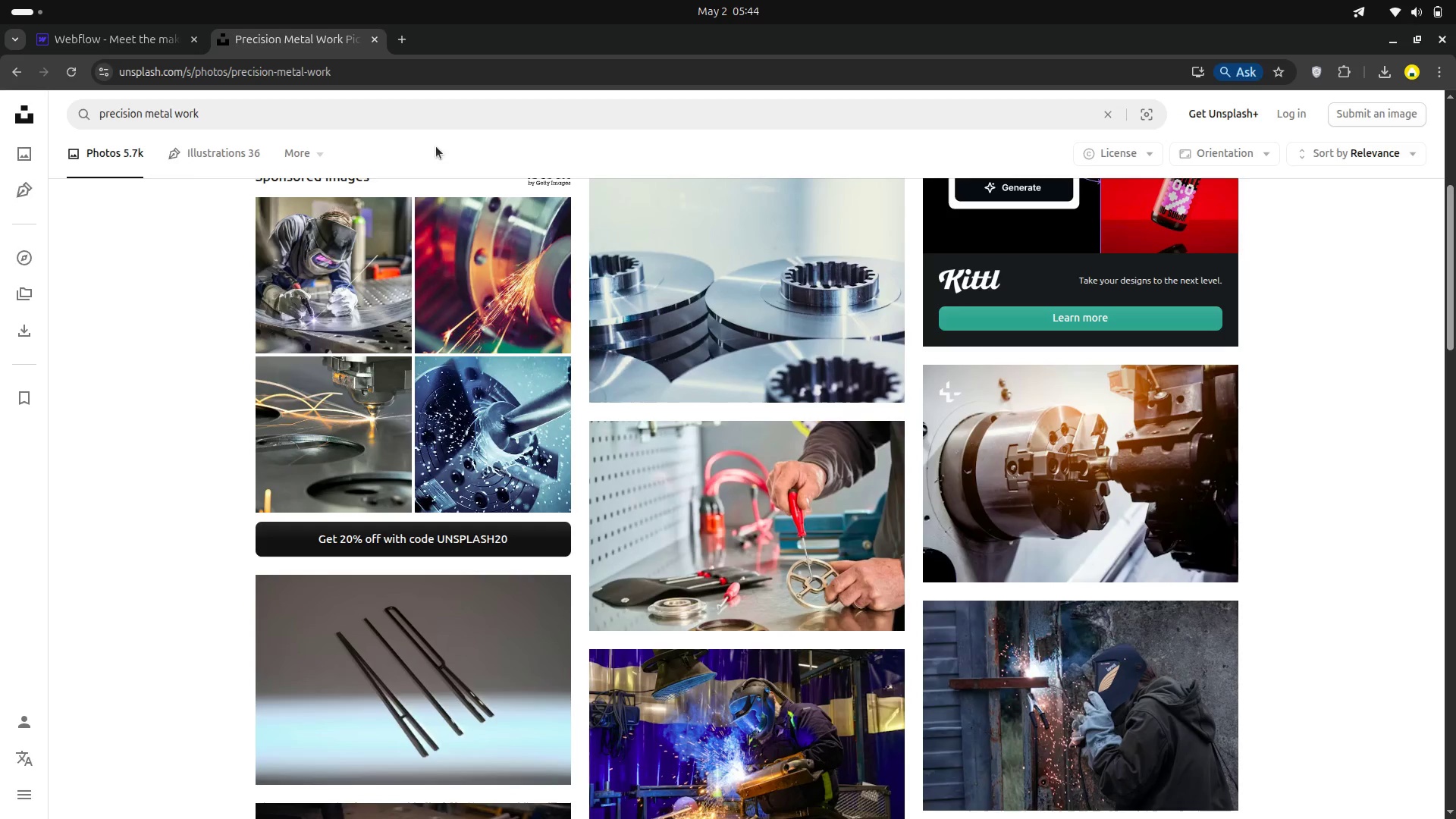 
left_click([376, 111])
 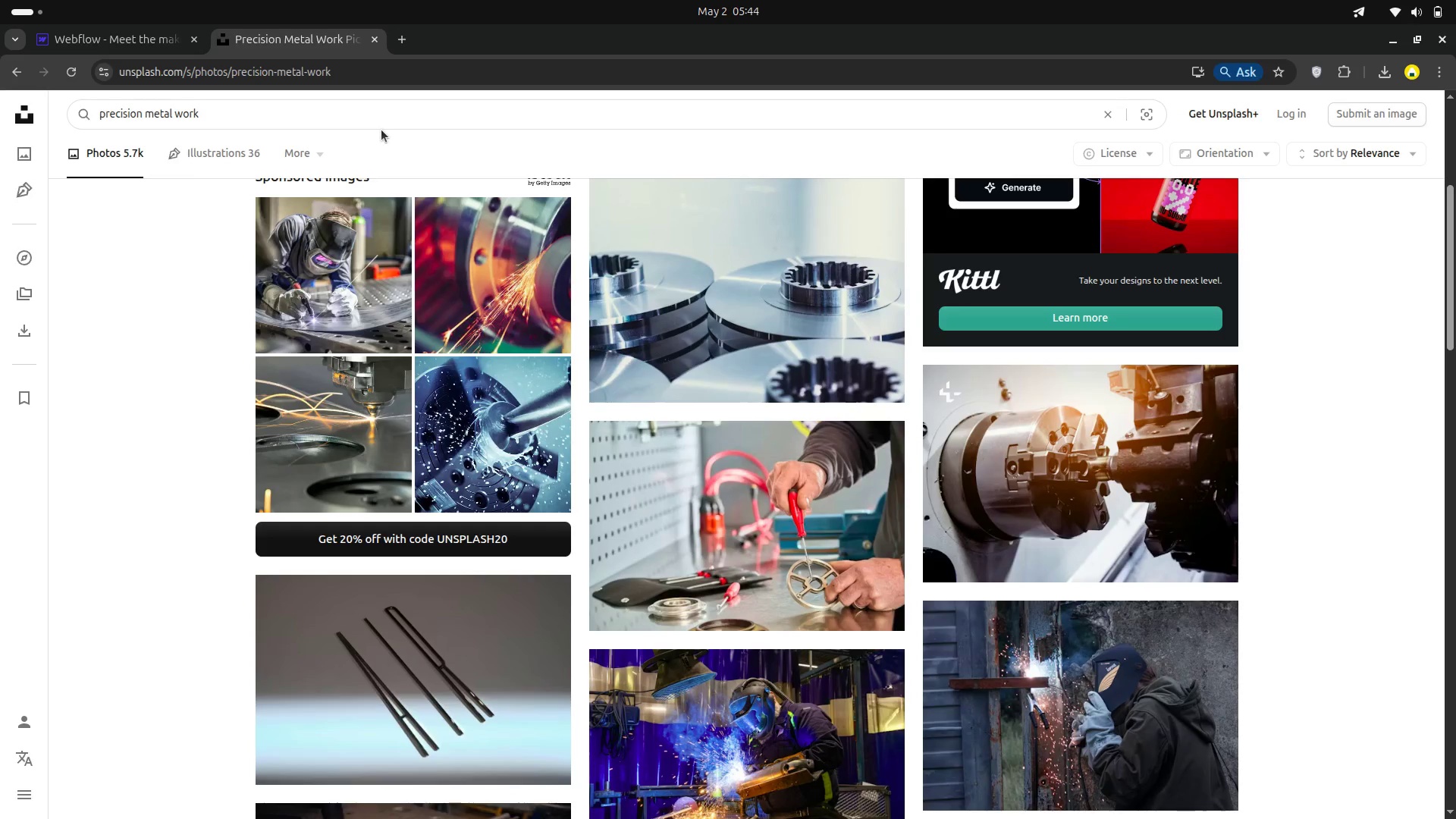 
hold_key(key=Backspace, duration=1.31)
 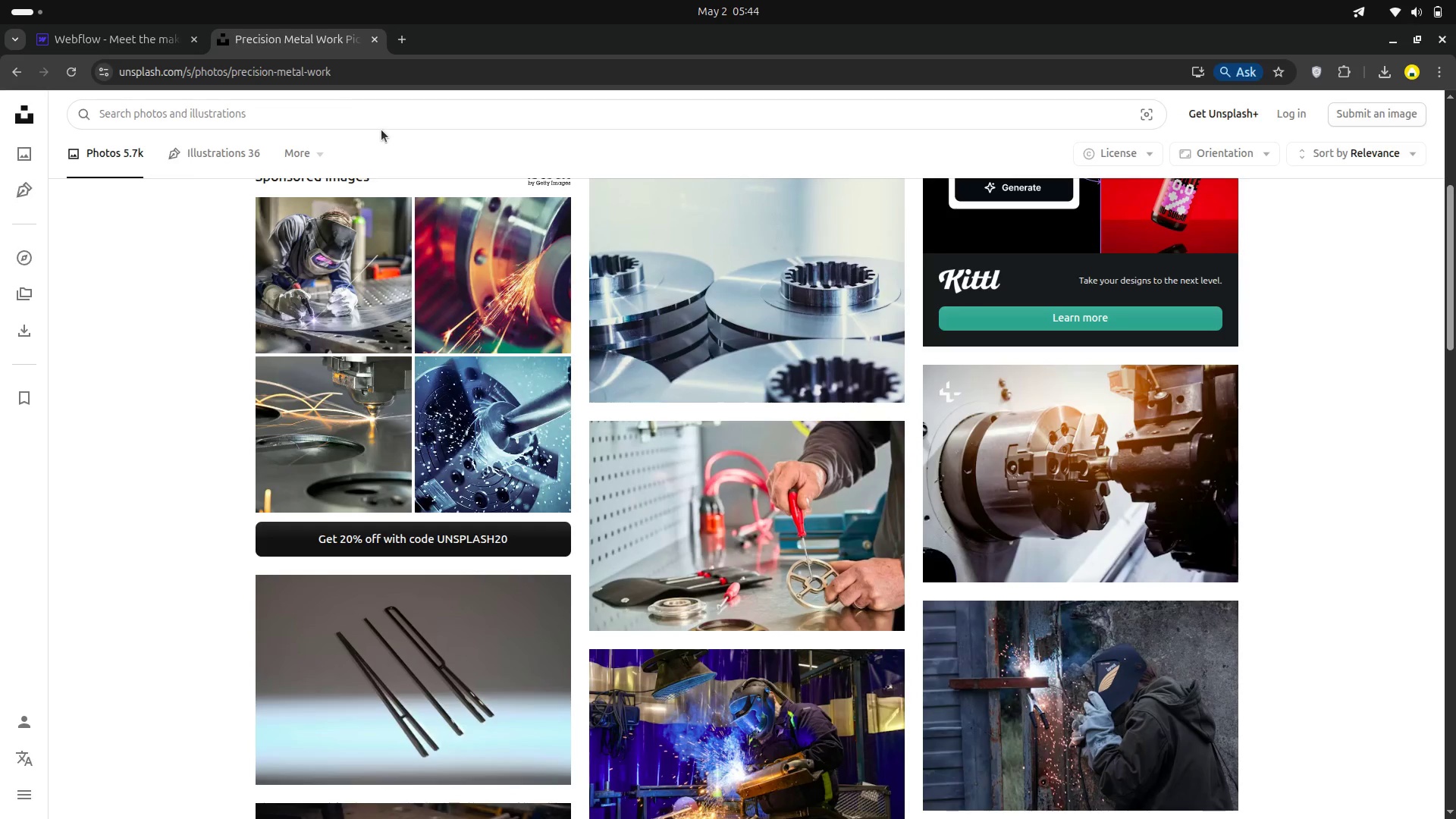 
wait(15.6)
 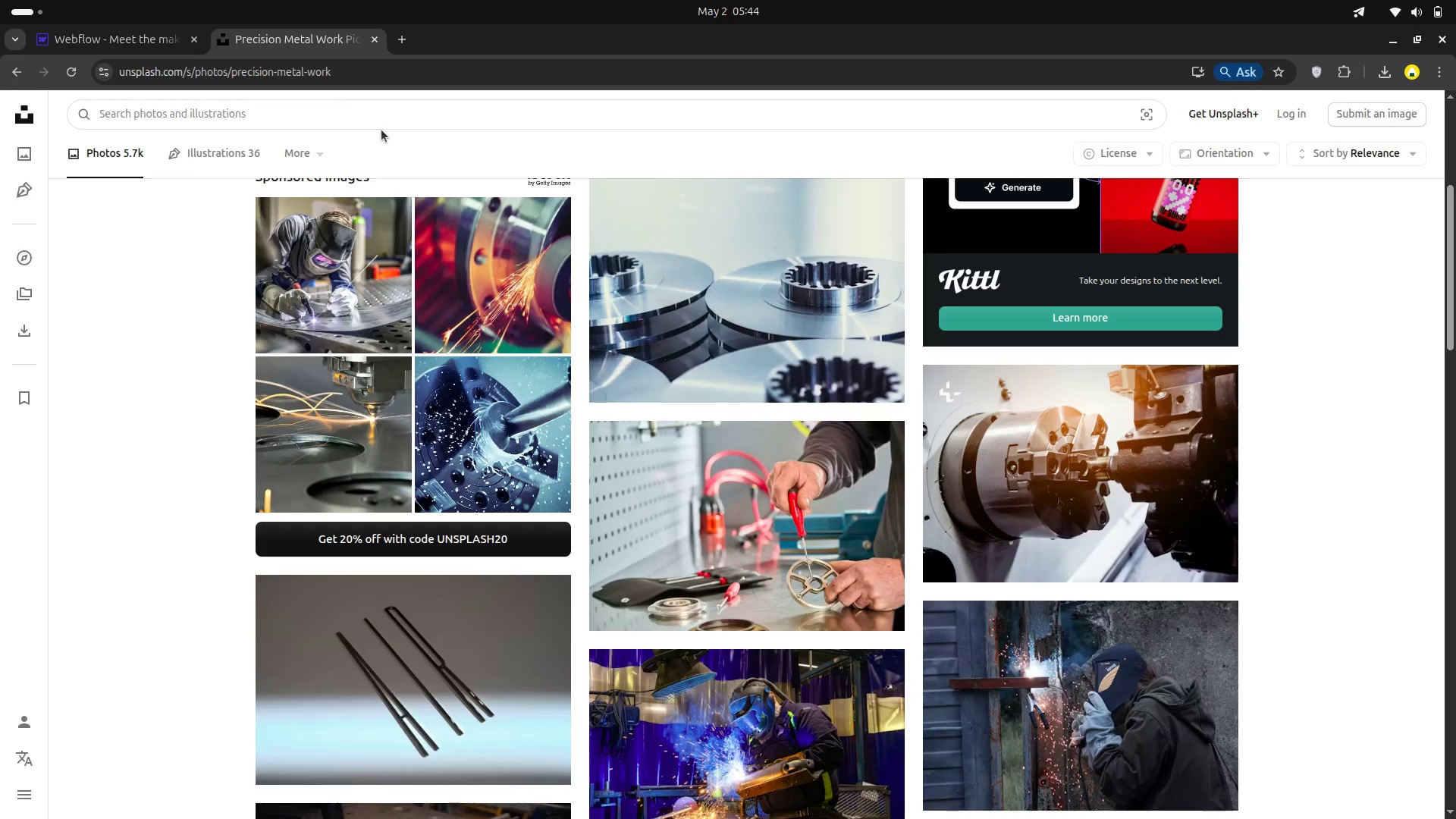 
type(Wood and mechanism design )
key(Backspace)
 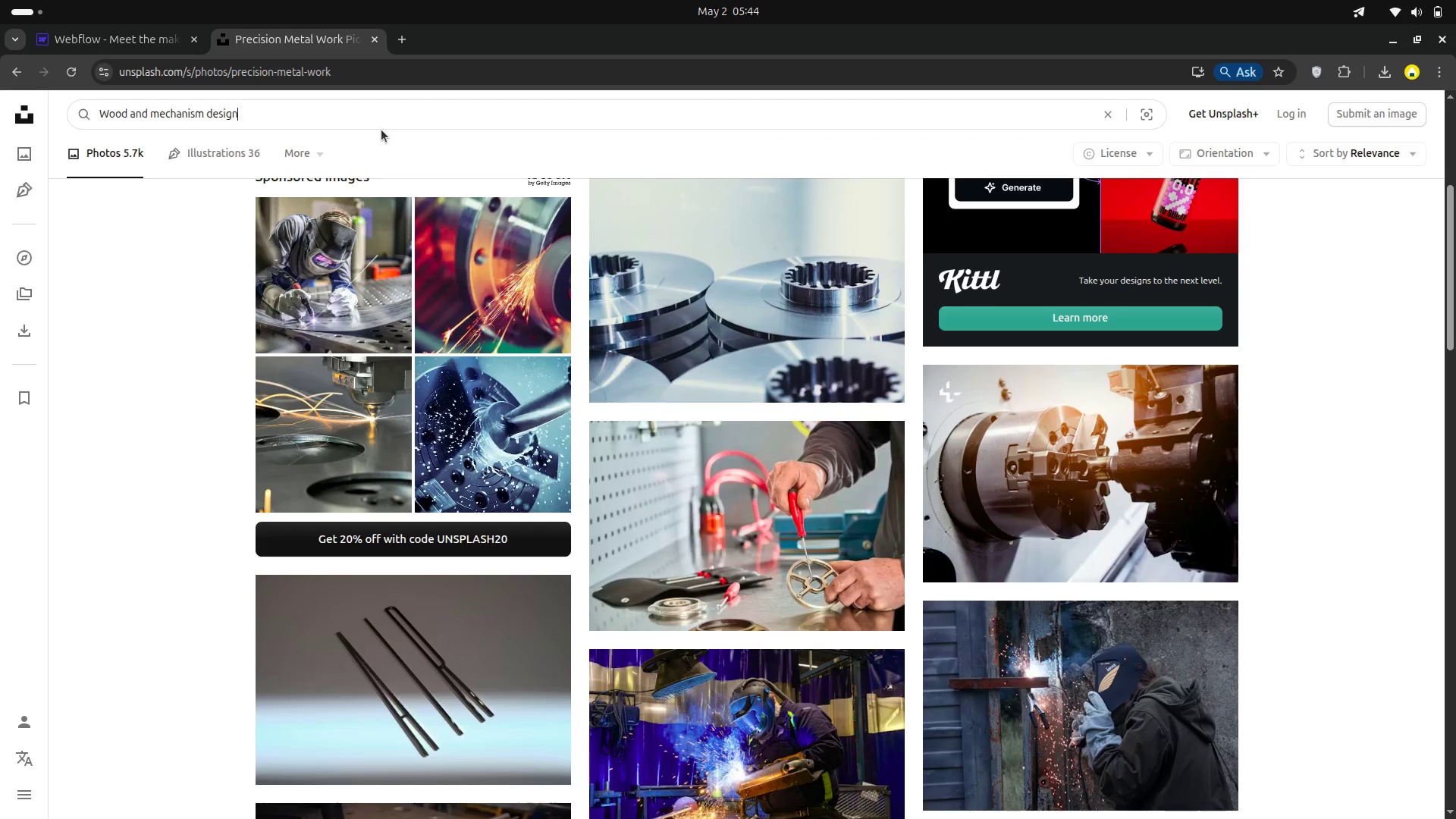 
key(Enter)
 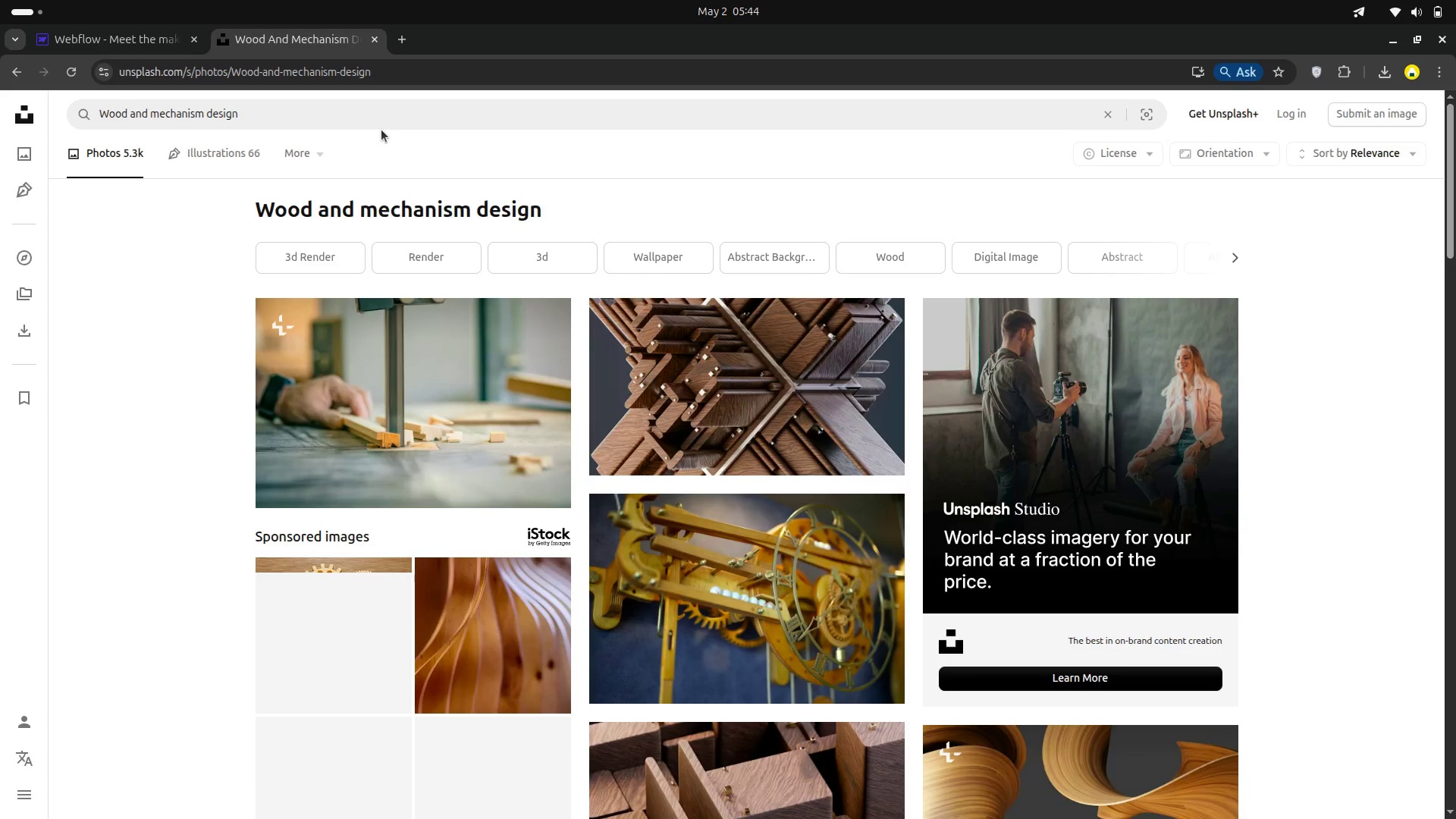 
wait(6.86)
 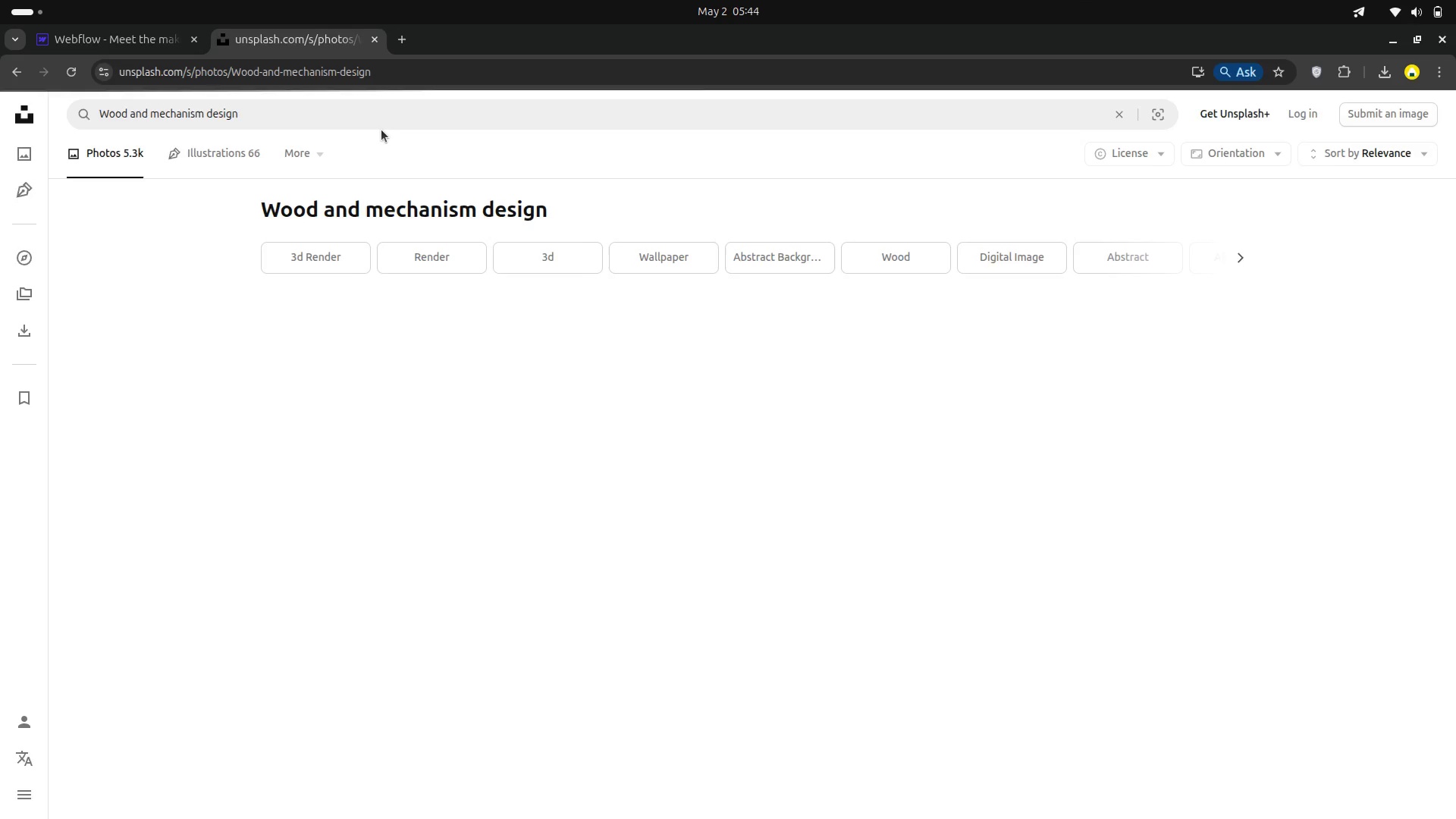 
scroll: coordinate [809, 541], scroll_direction: down, amount: 17.0
 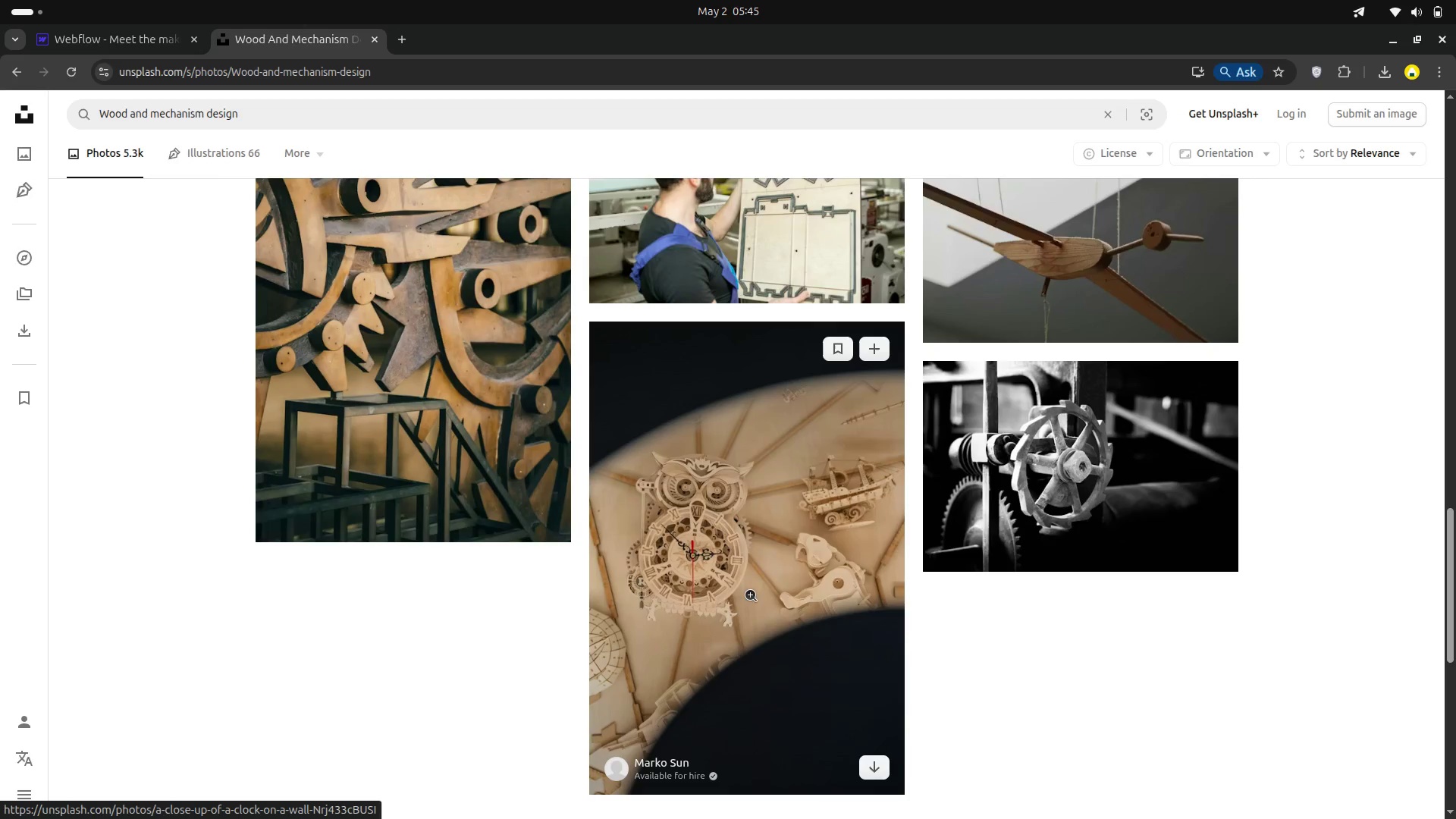 
scroll: coordinate [544, 488], scroll_direction: up, amount: 25.0
 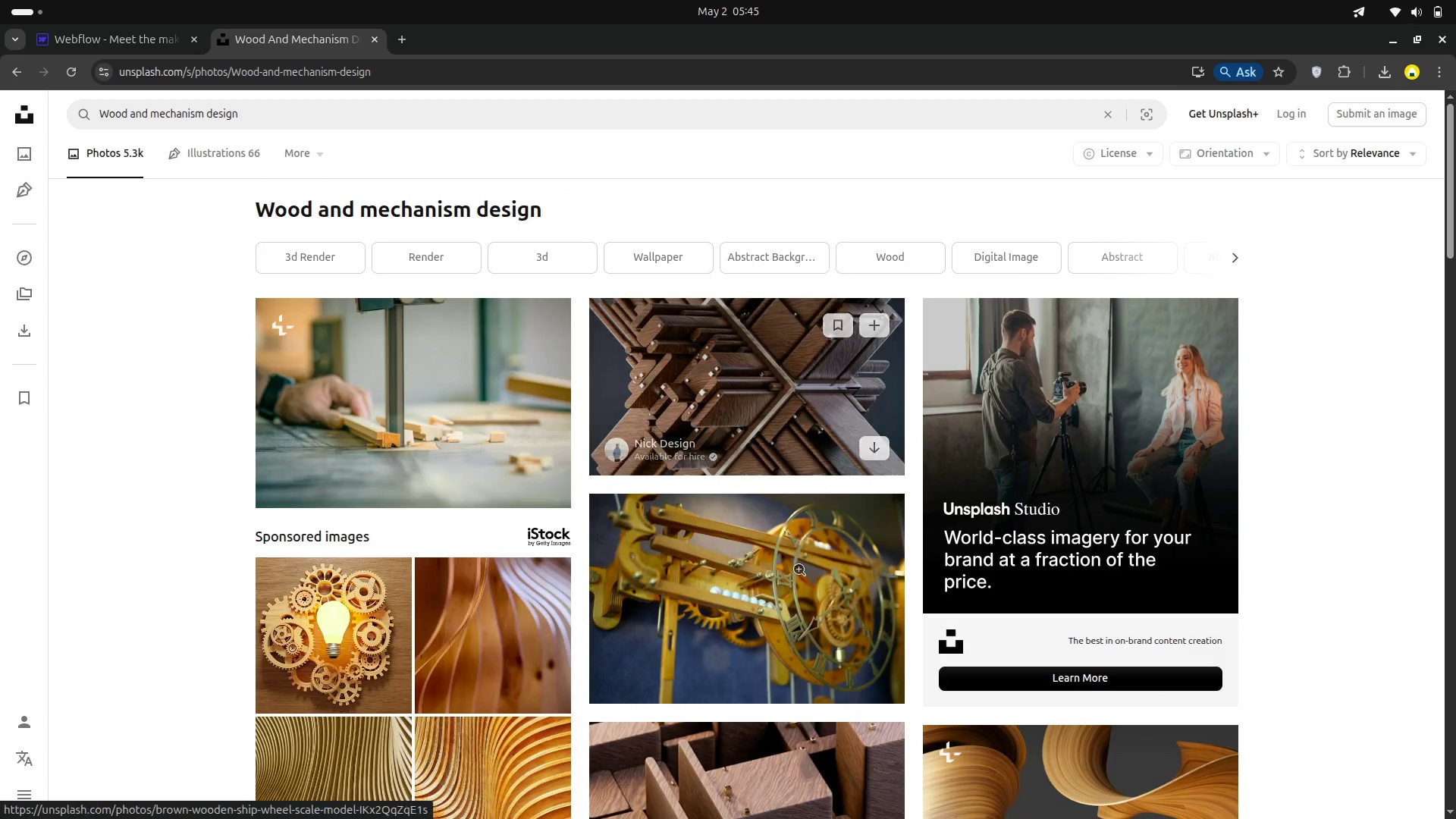 
mouse_move([766, 576])
 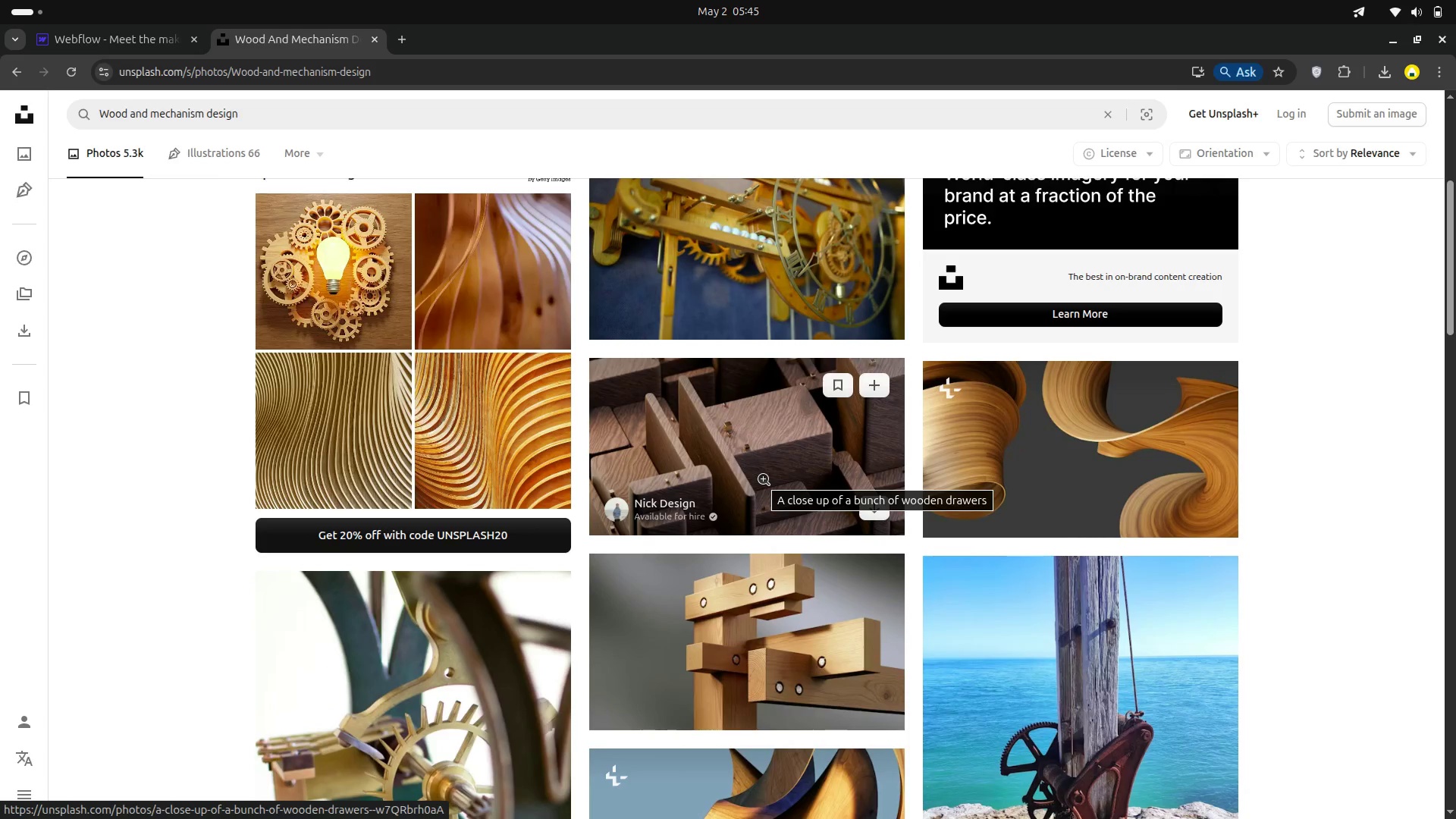 
scroll: coordinate [770, 592], scroll_direction: down, amount: 4.0
 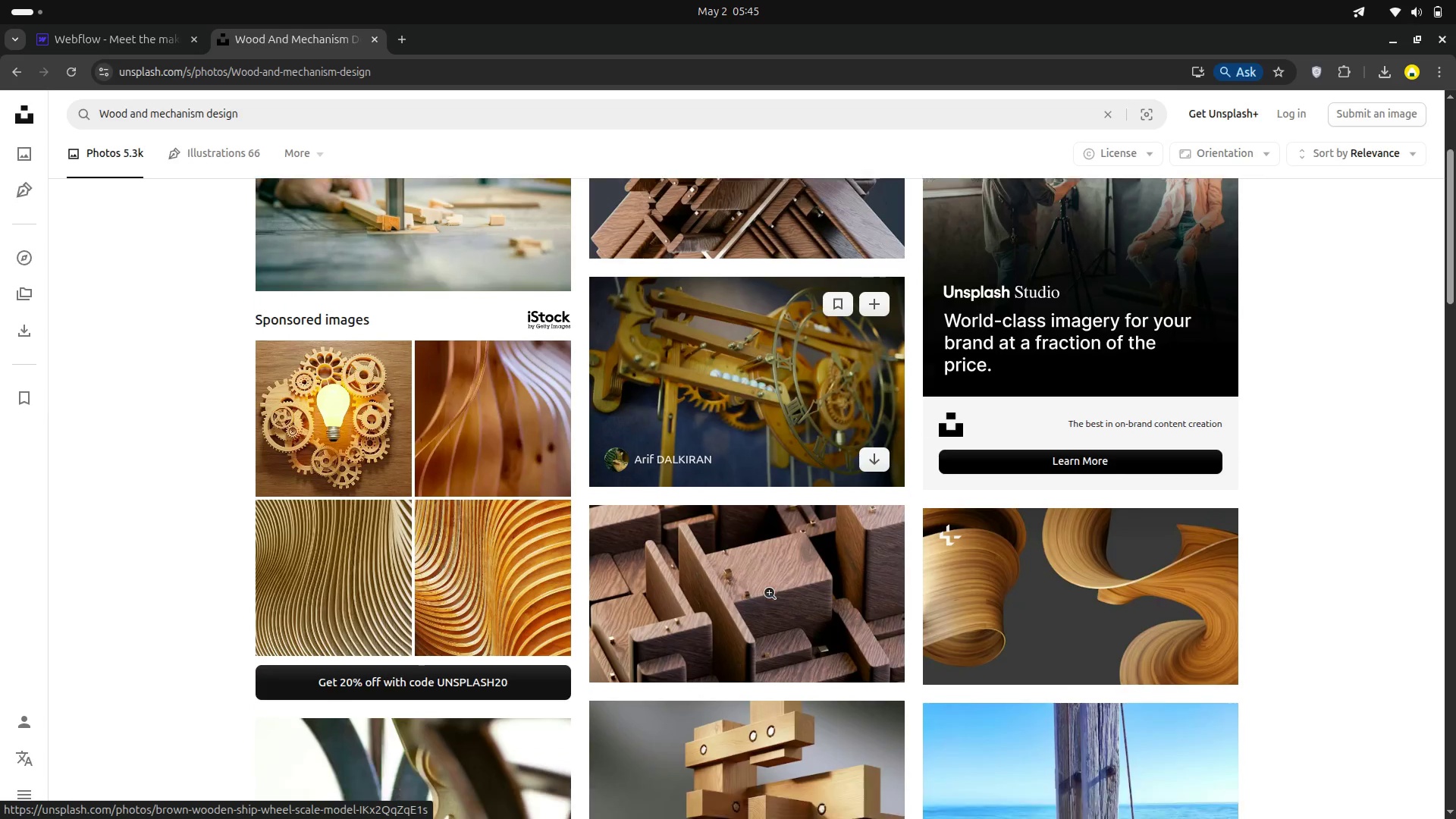 
mouse_move([763, 504])
 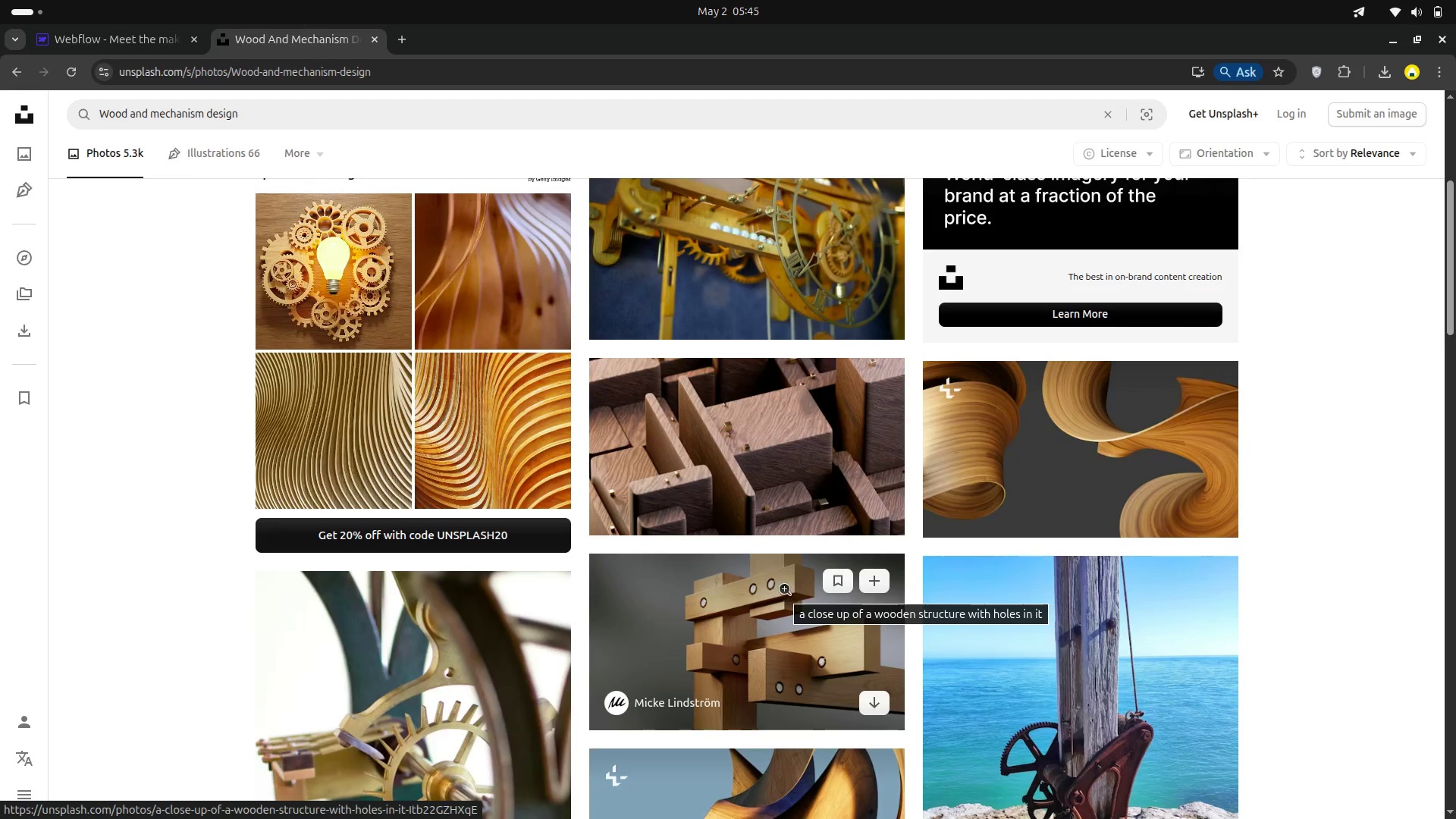 
scroll: coordinate [780, 587], scroll_direction: down, amount: 19.0
 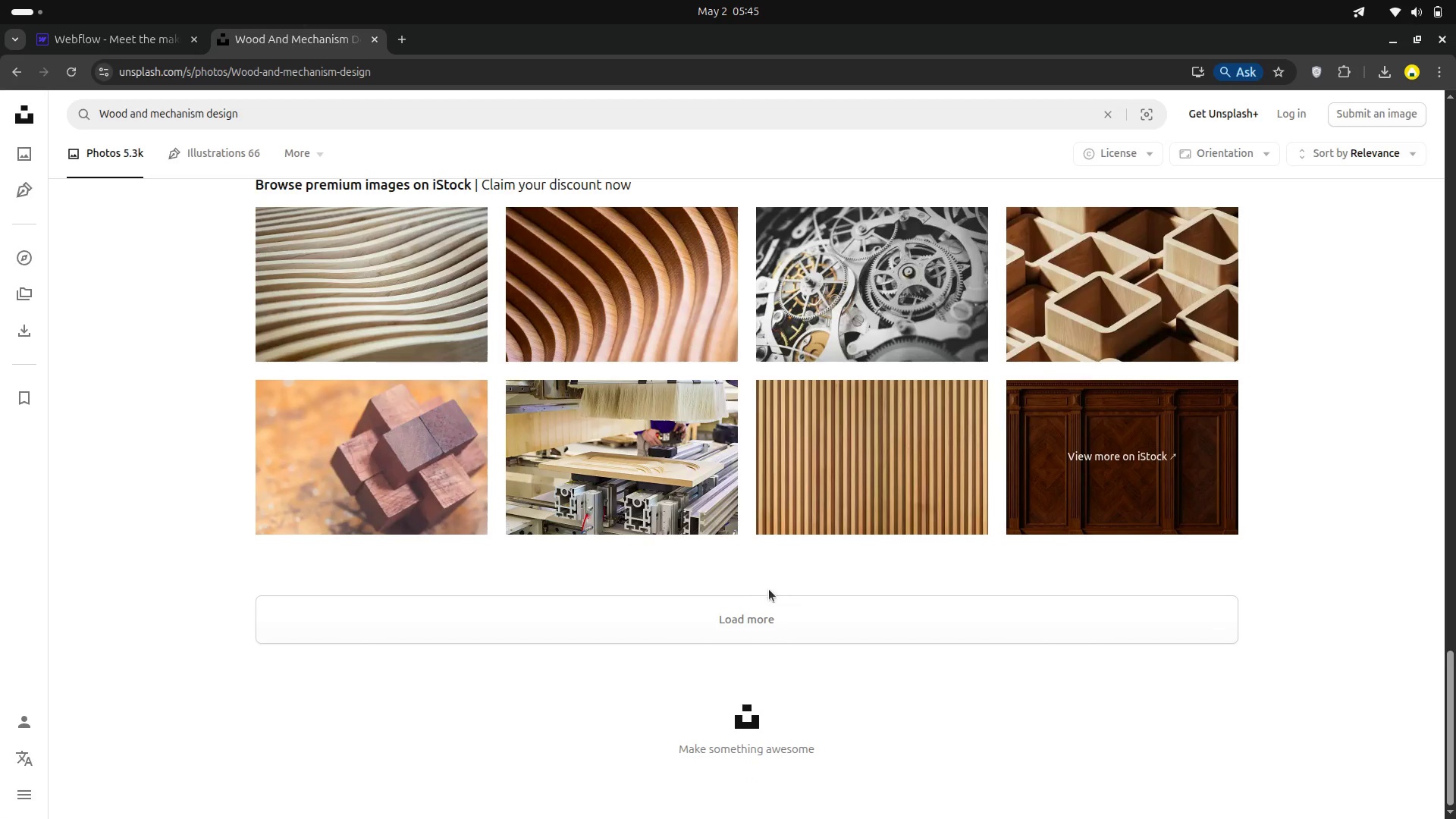 
left_click([742, 617])
 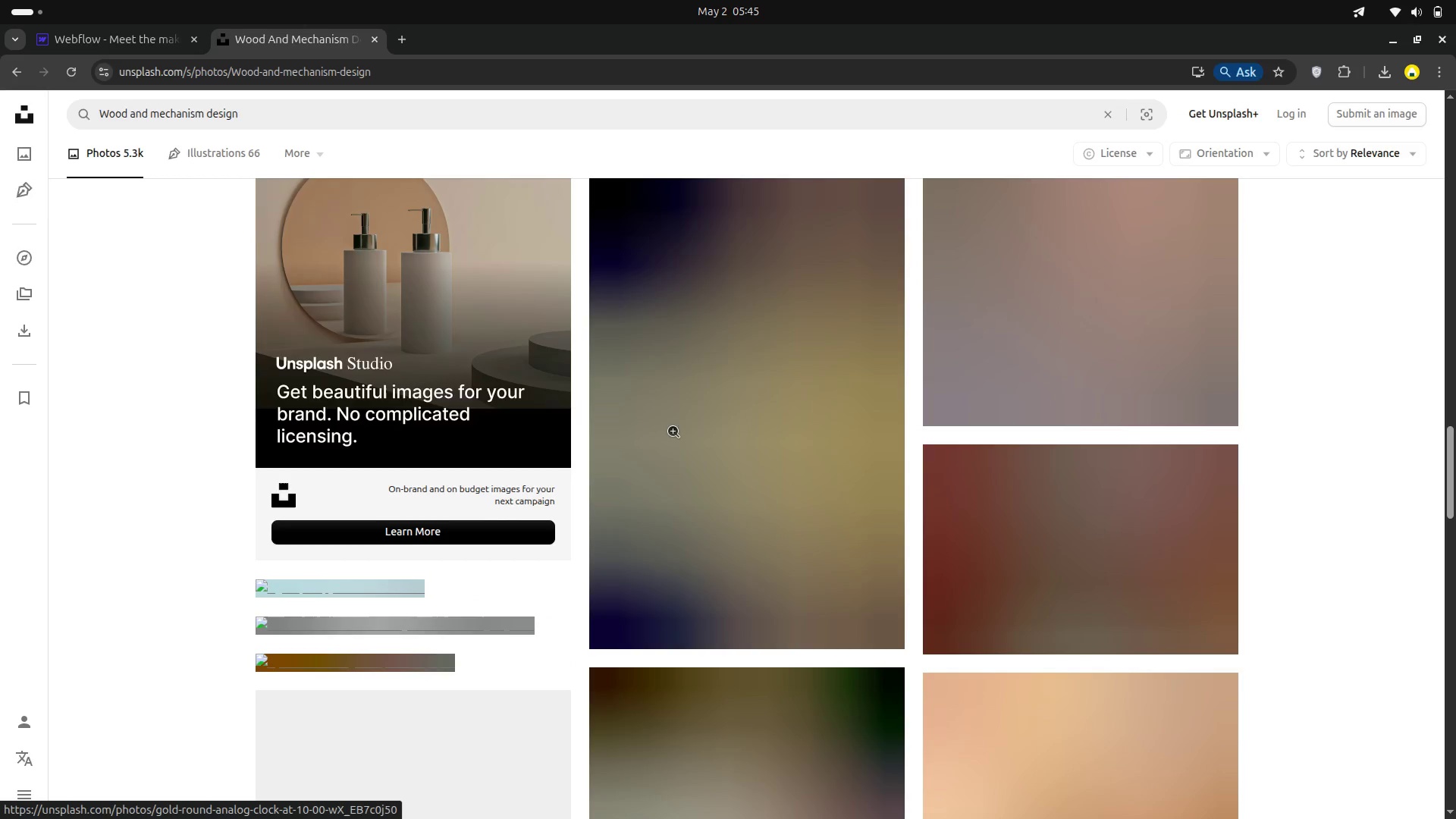 
scroll: coordinate [818, 472], scroll_direction: down, amount: 21.0
 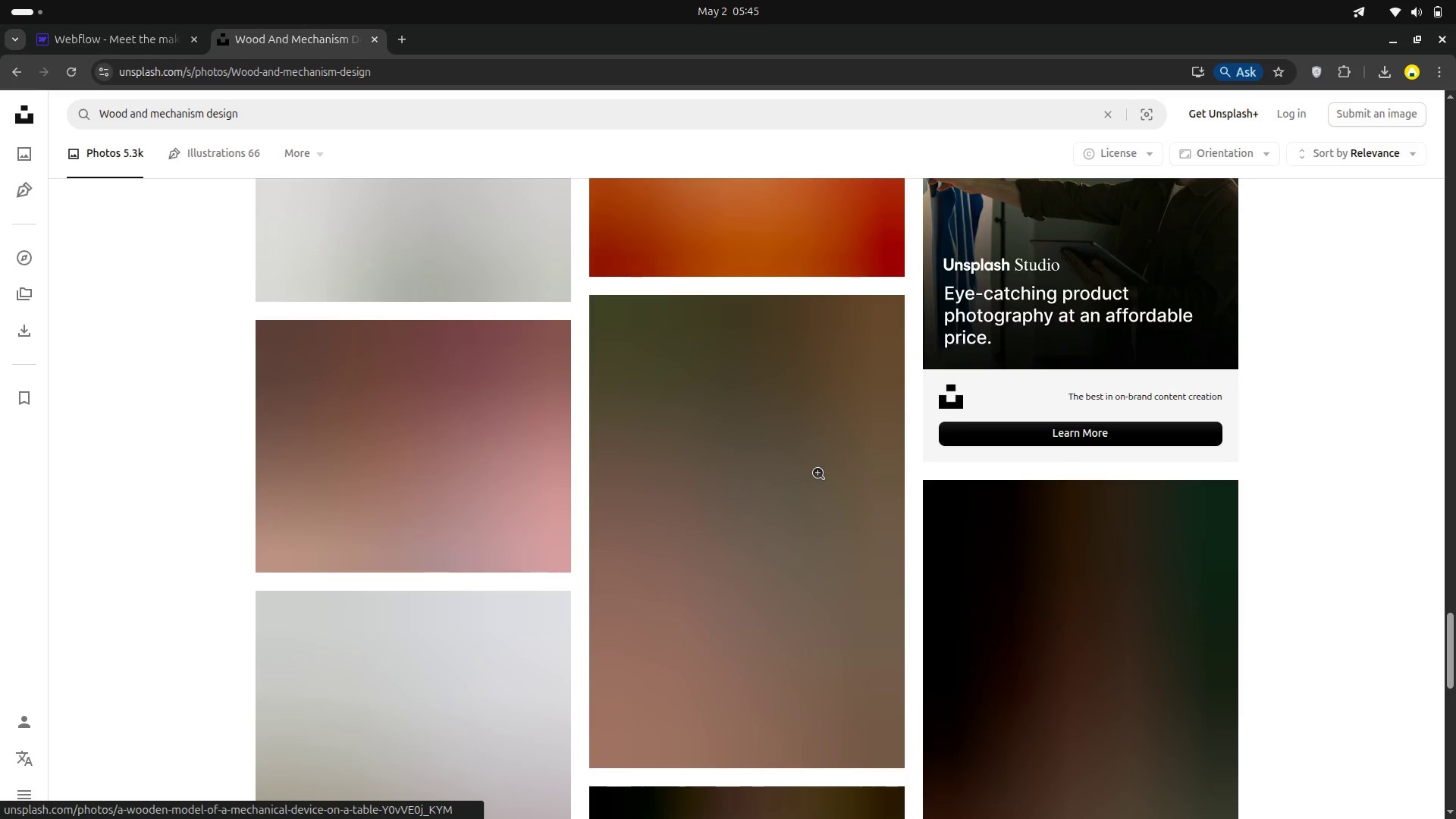 
scroll: coordinate [818, 472], scroll_direction: up, amount: 3.0
 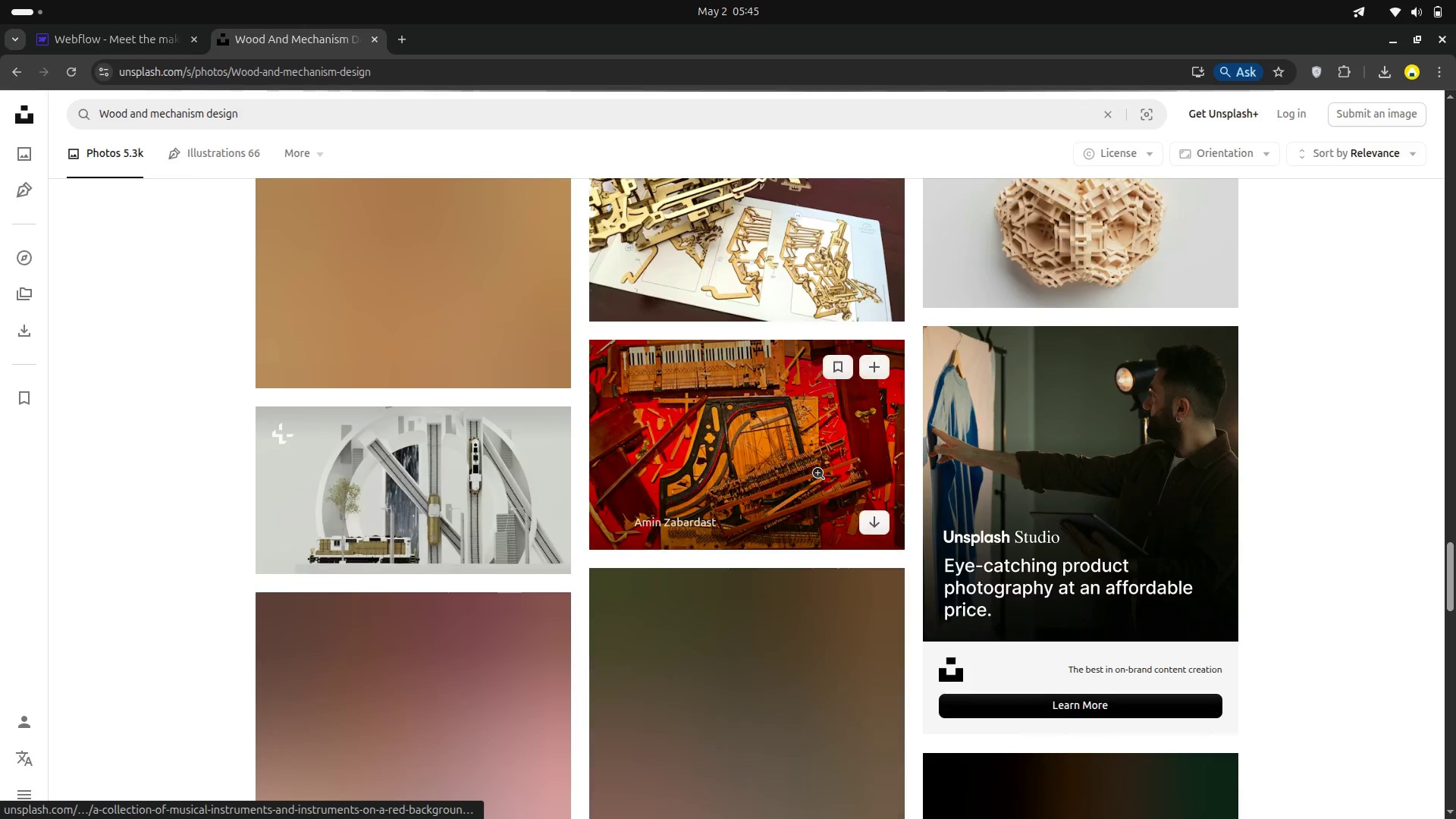 
scroll: coordinate [986, 523], scroll_direction: down, amount: 17.0
 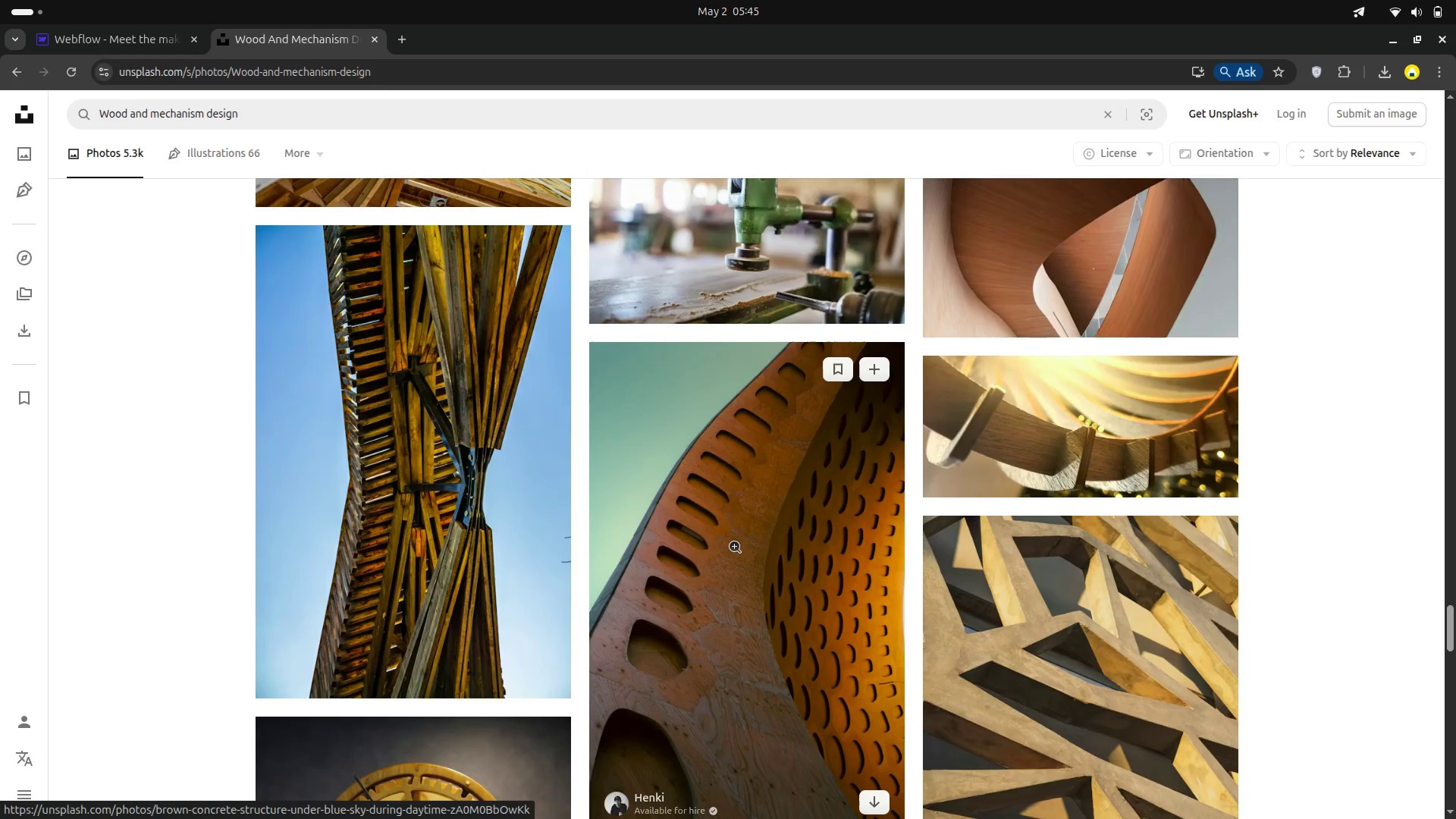 
scroll: coordinate [1079, 581], scroll_direction: down, amount: 21.0
 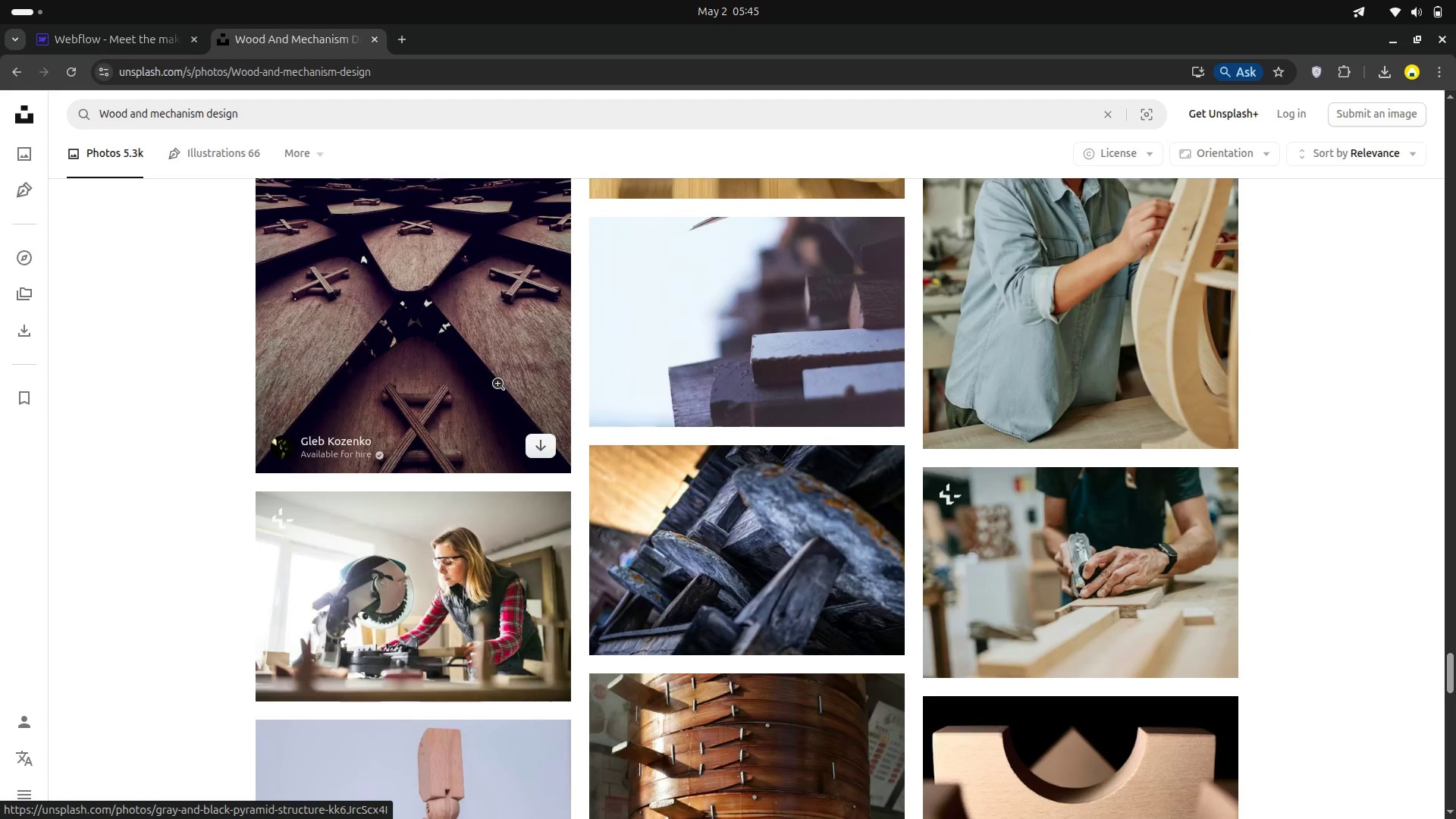 
scroll: coordinate [726, 507], scroll_direction: down, amount: 10.0
 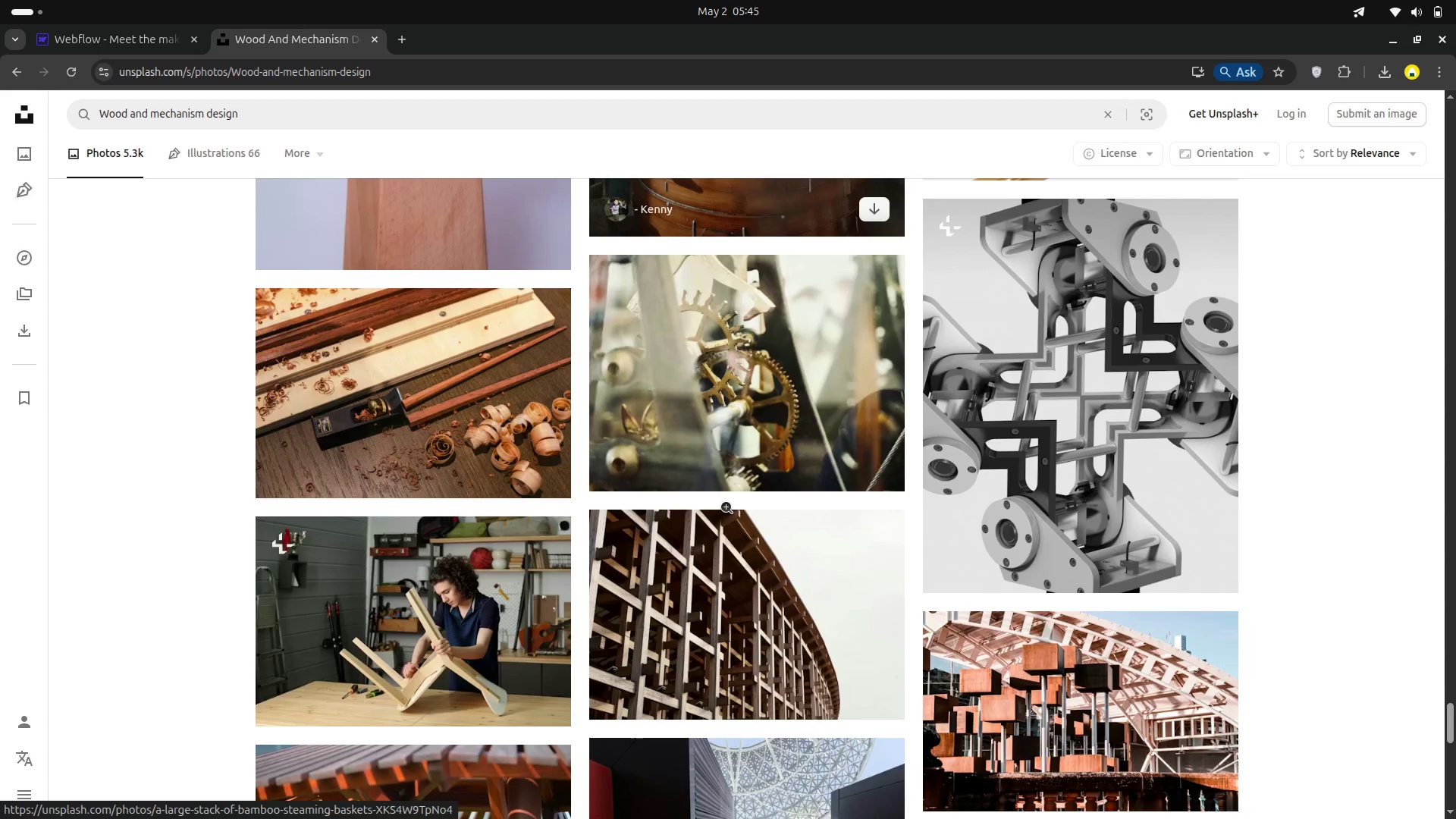 
mouse_move([704, 513])
 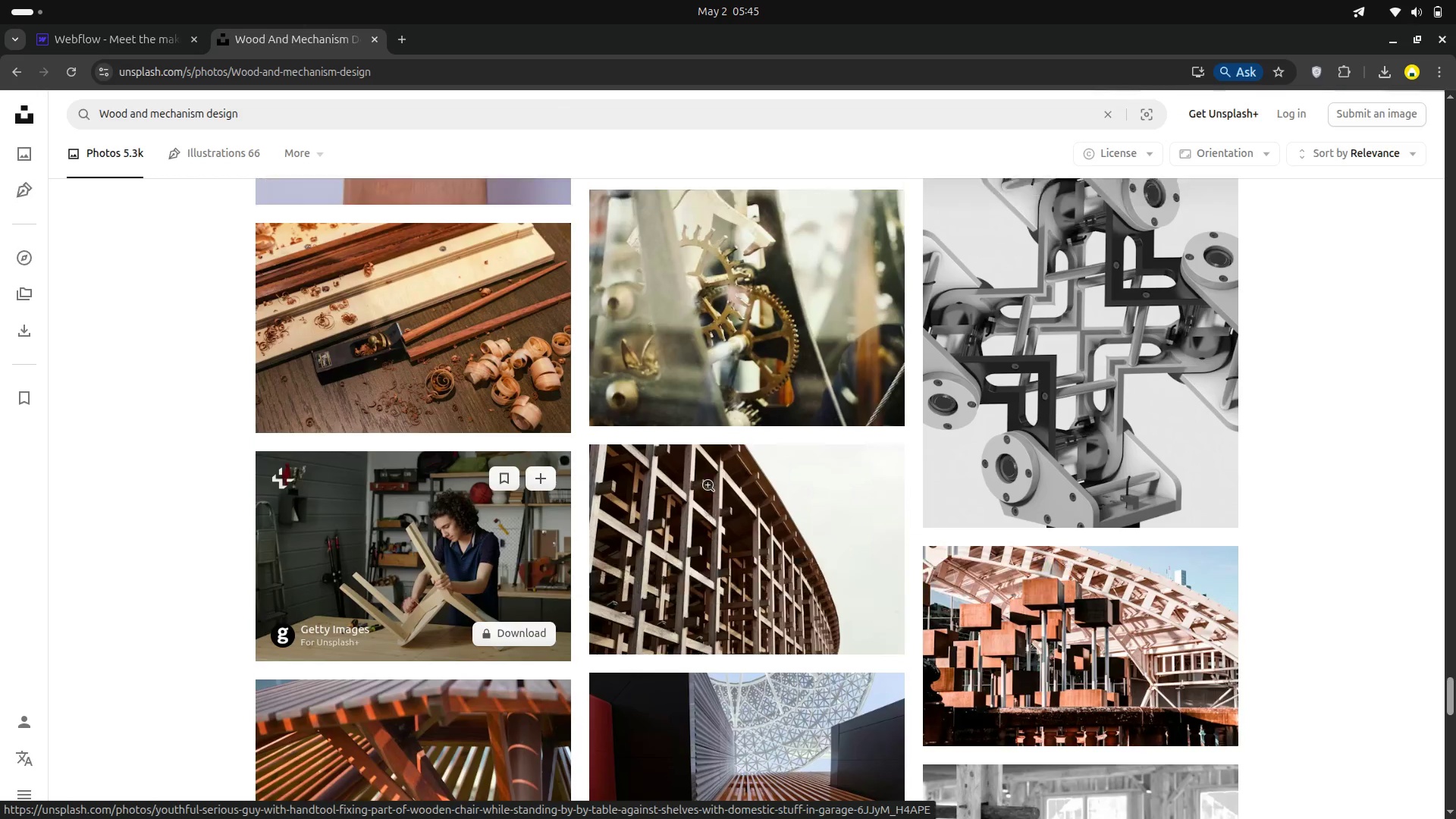 
scroll: coordinate [709, 481], scroll_direction: up, amount: 128.0
 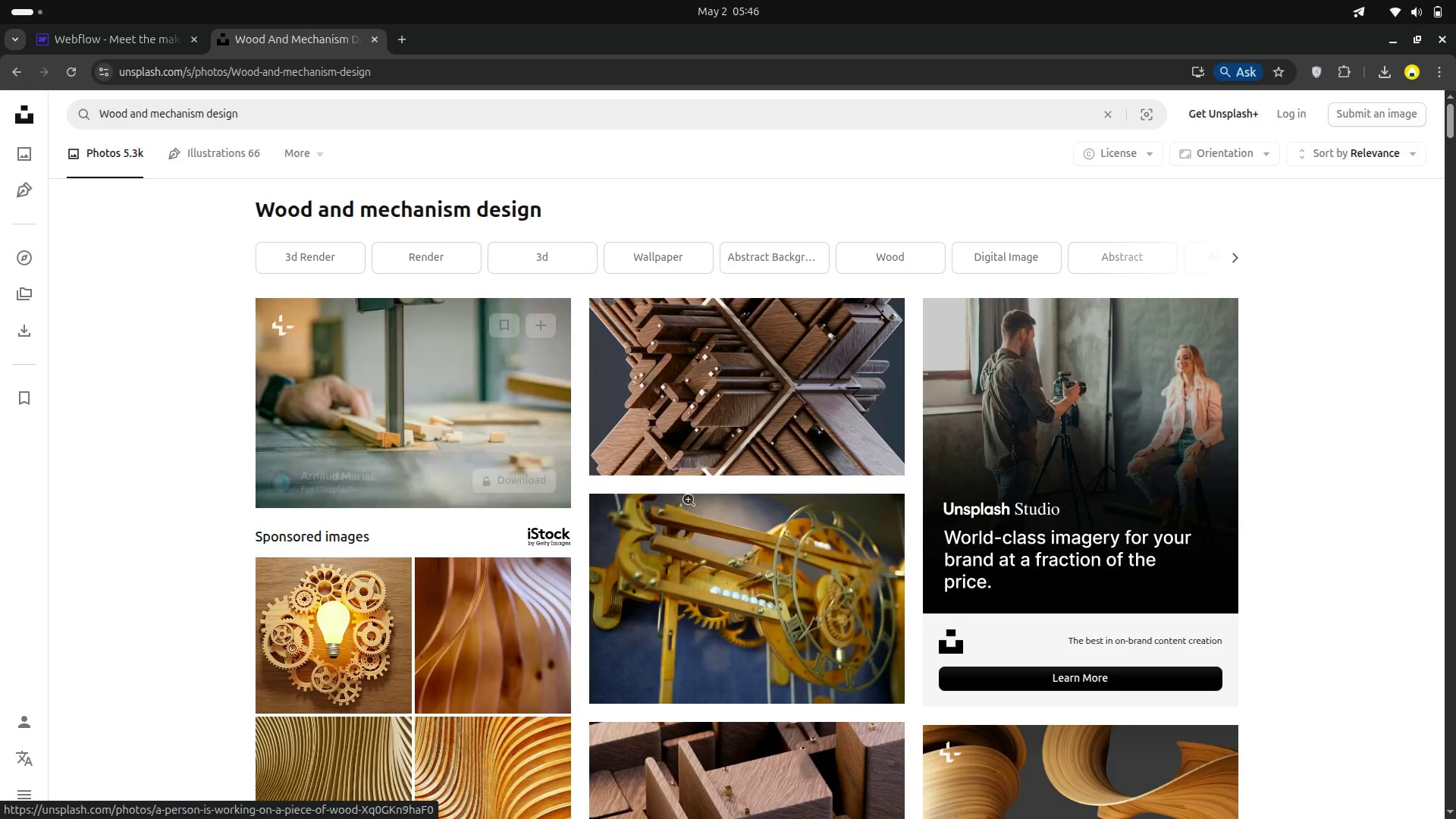 
scroll: coordinate [627, 506], scroll_direction: down, amount: 3.0
 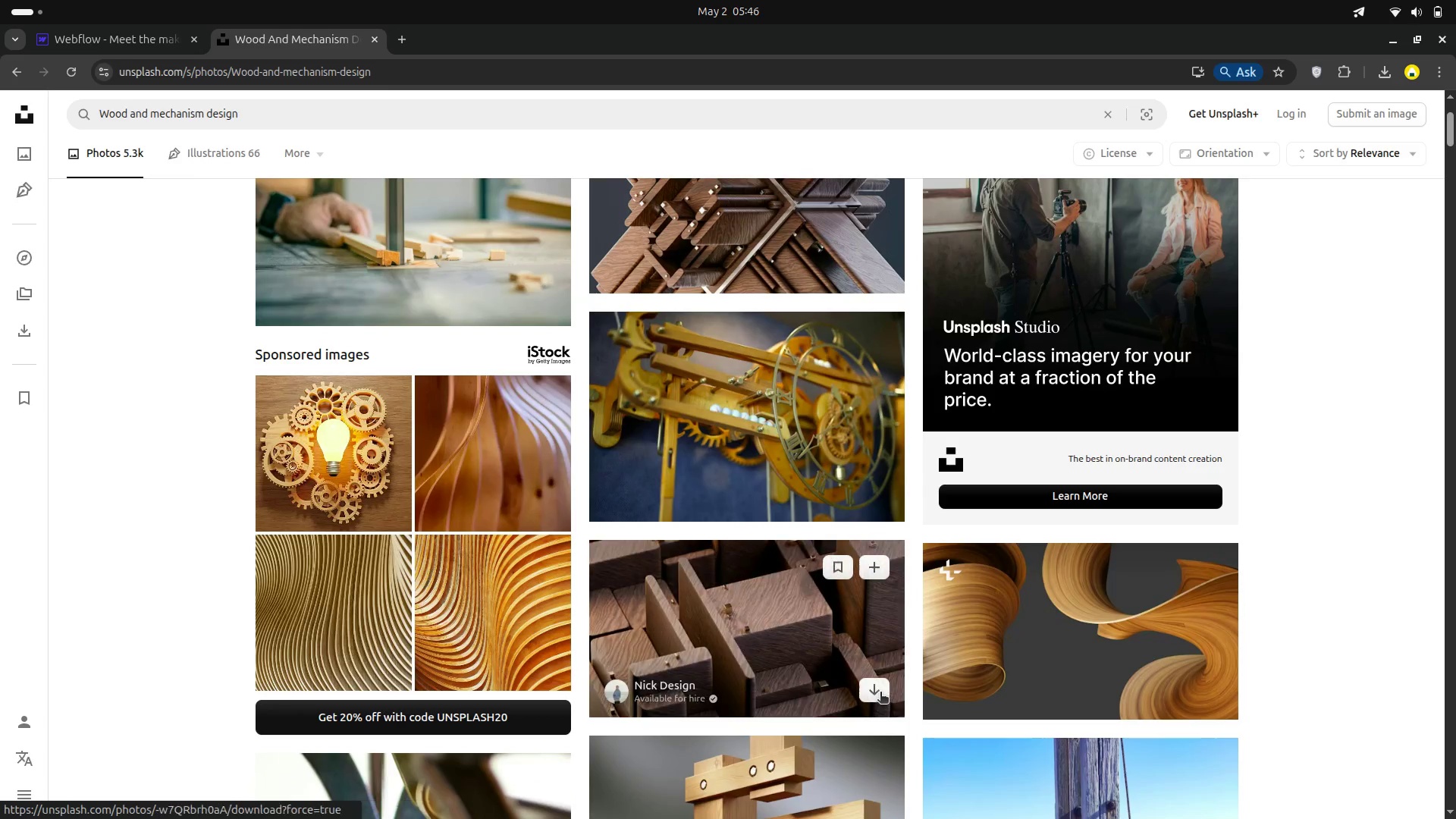 
left_click([874, 691])
 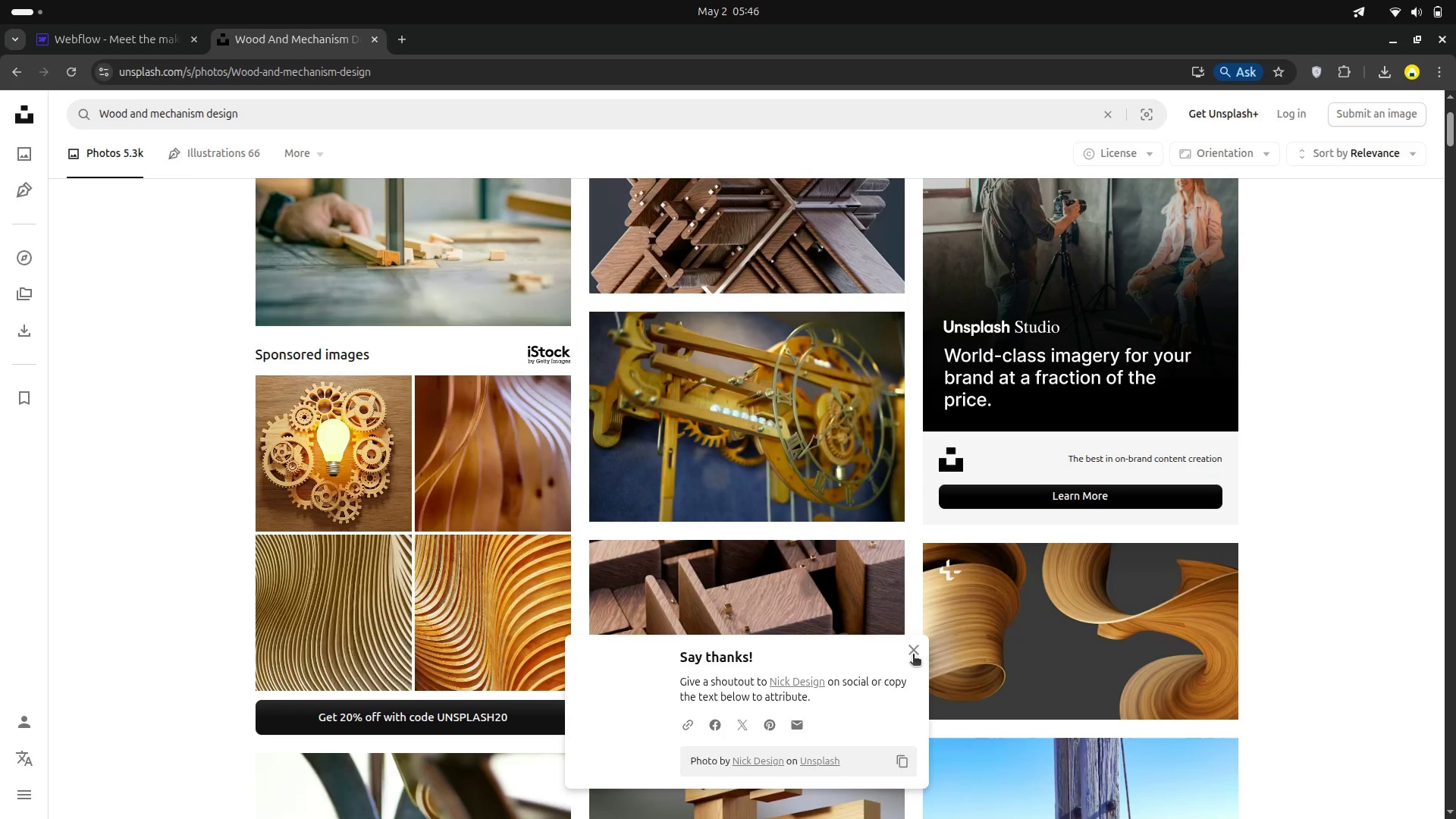 
left_click([917, 651])
 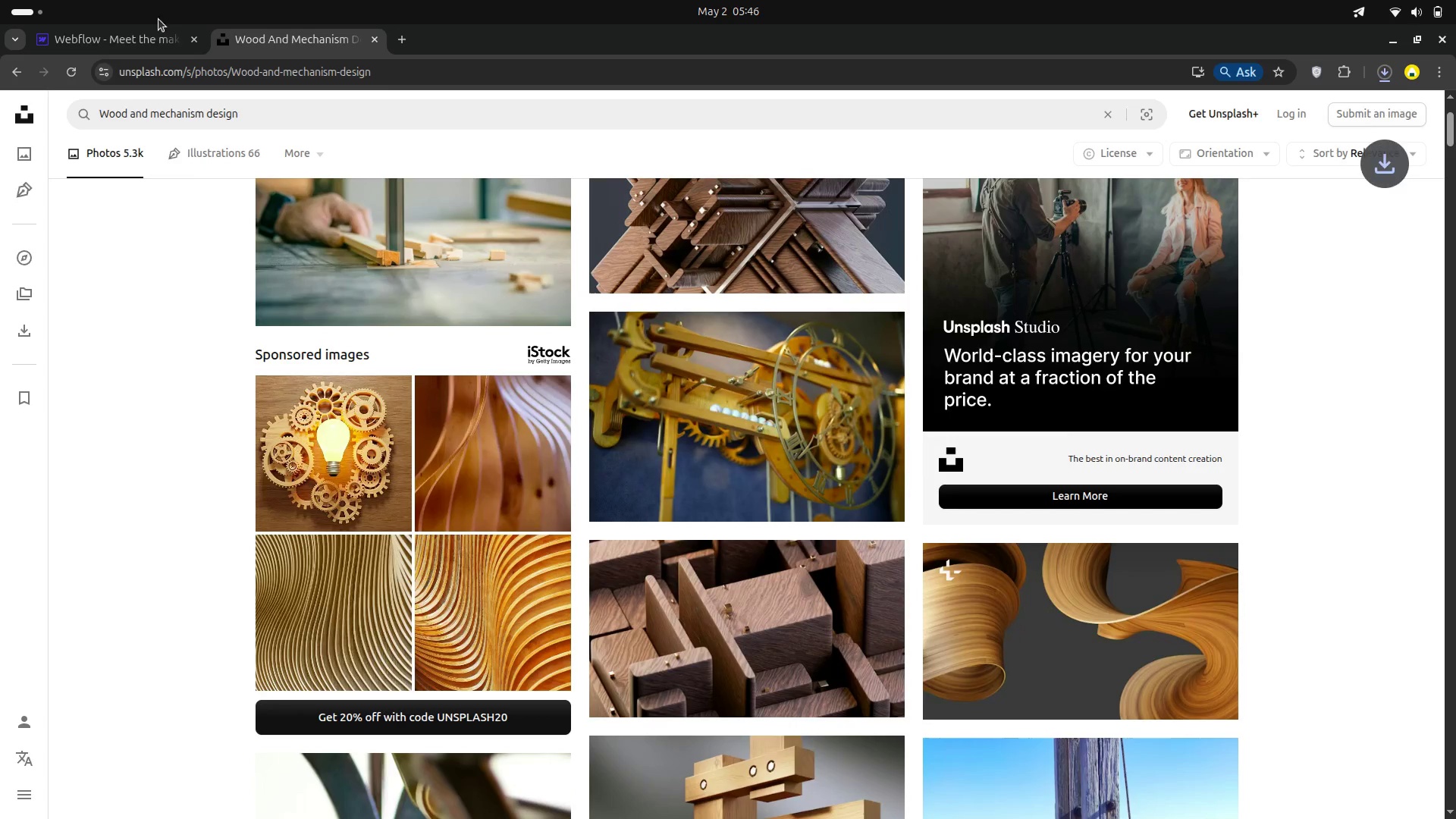 
left_click([111, 33])
 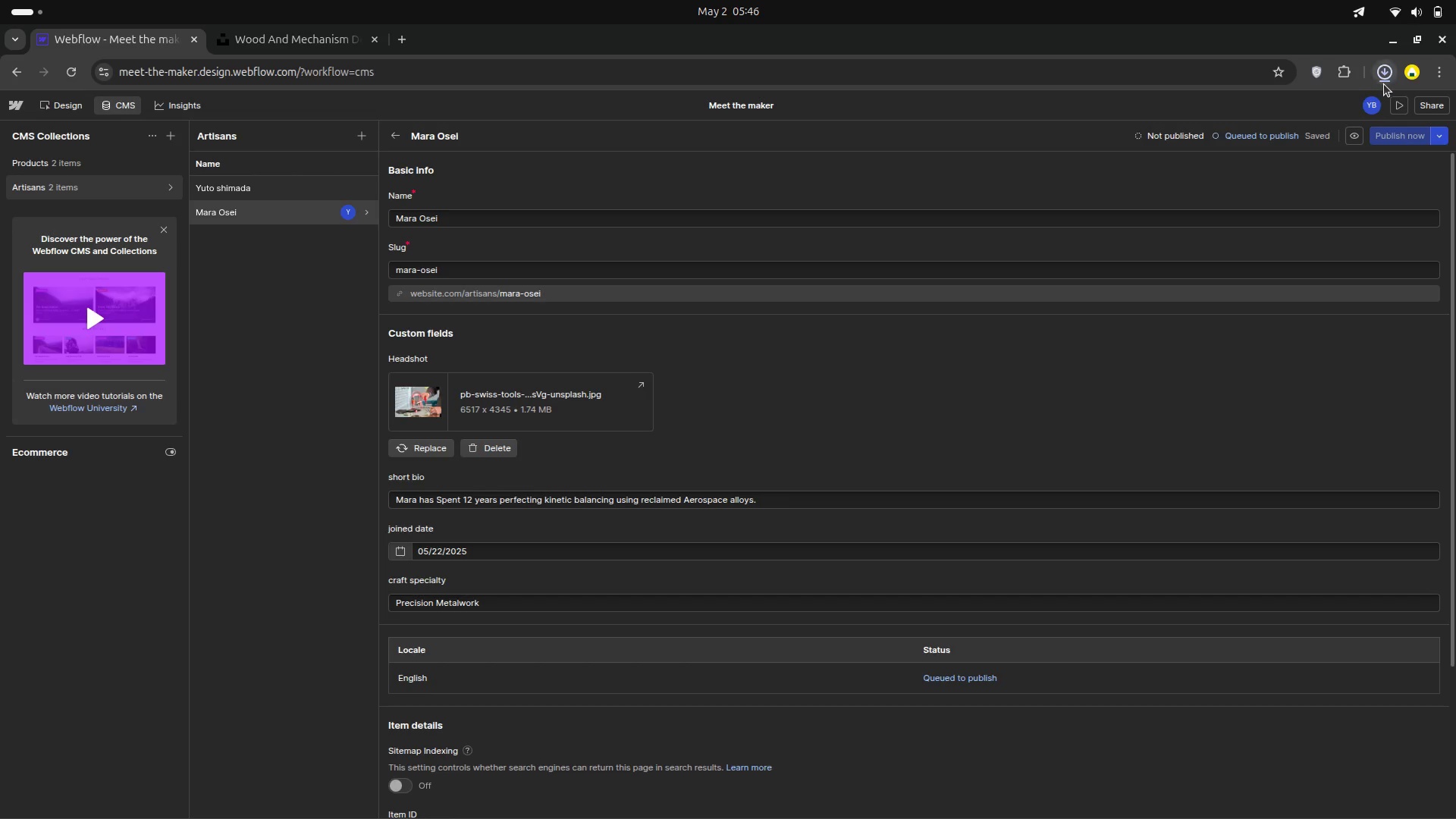 
left_click([1385, 77])
 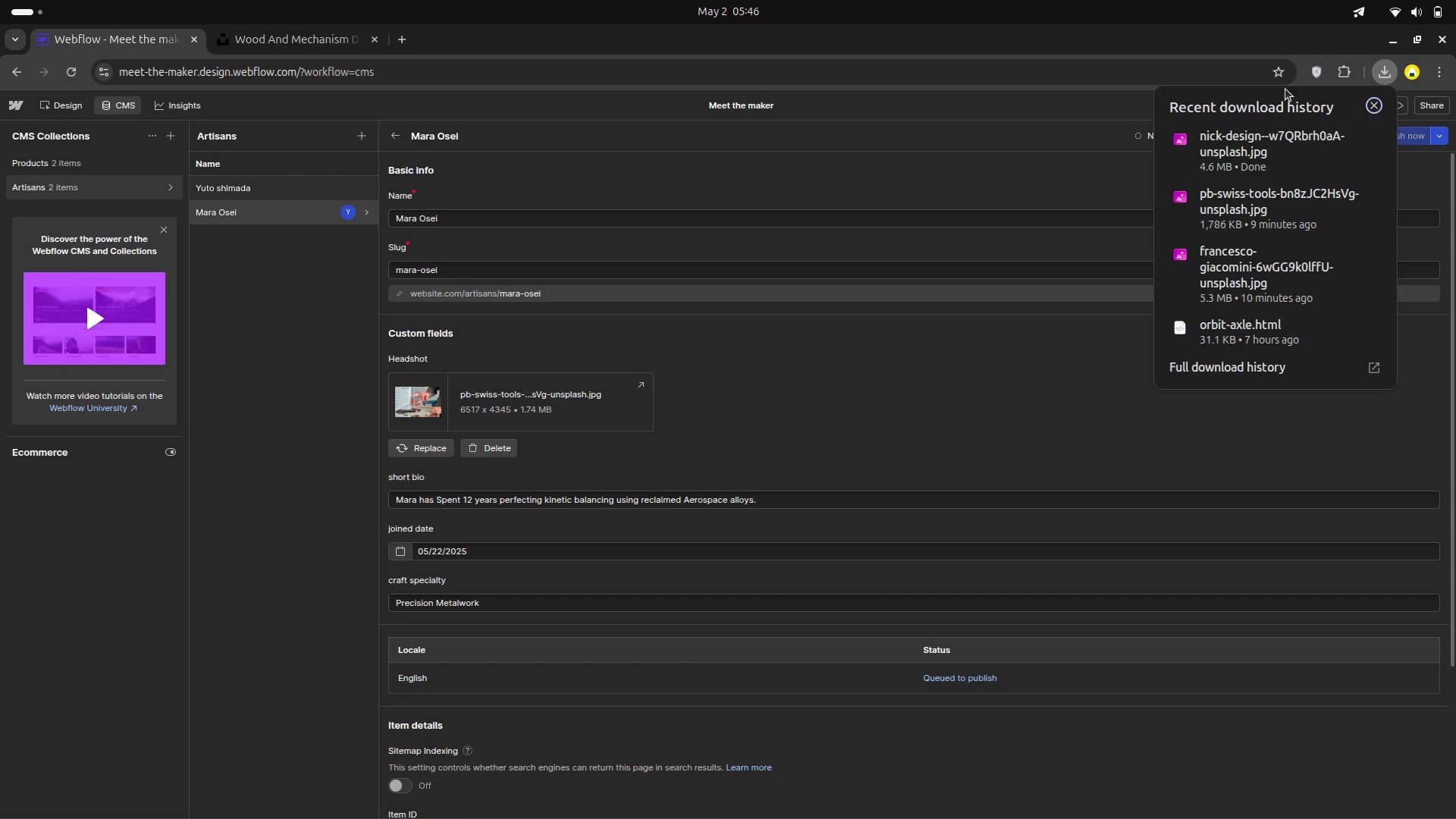 
left_click([237, 35])
 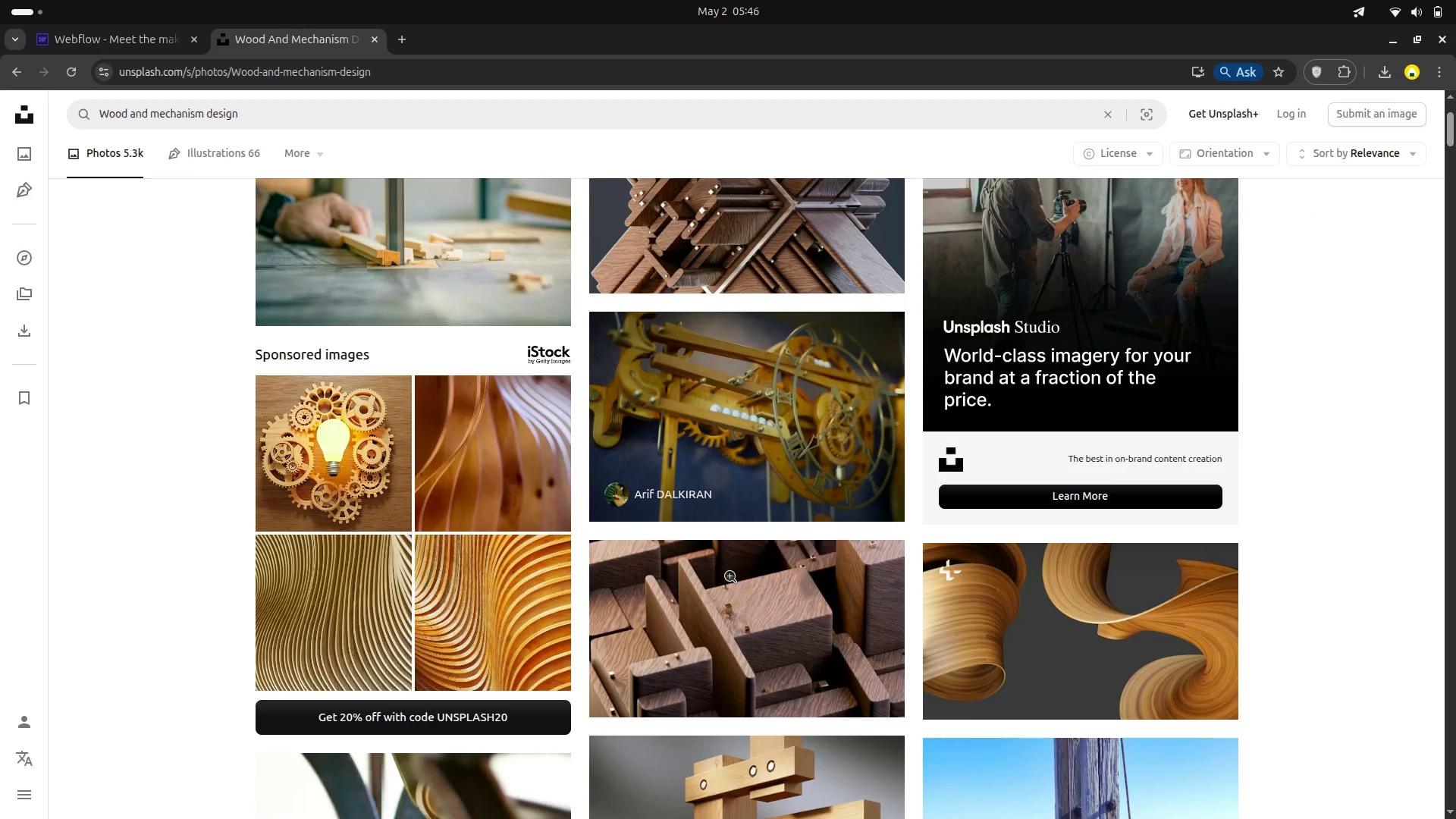 
scroll: coordinate [731, 573], scroll_direction: down, amount: 4.0
 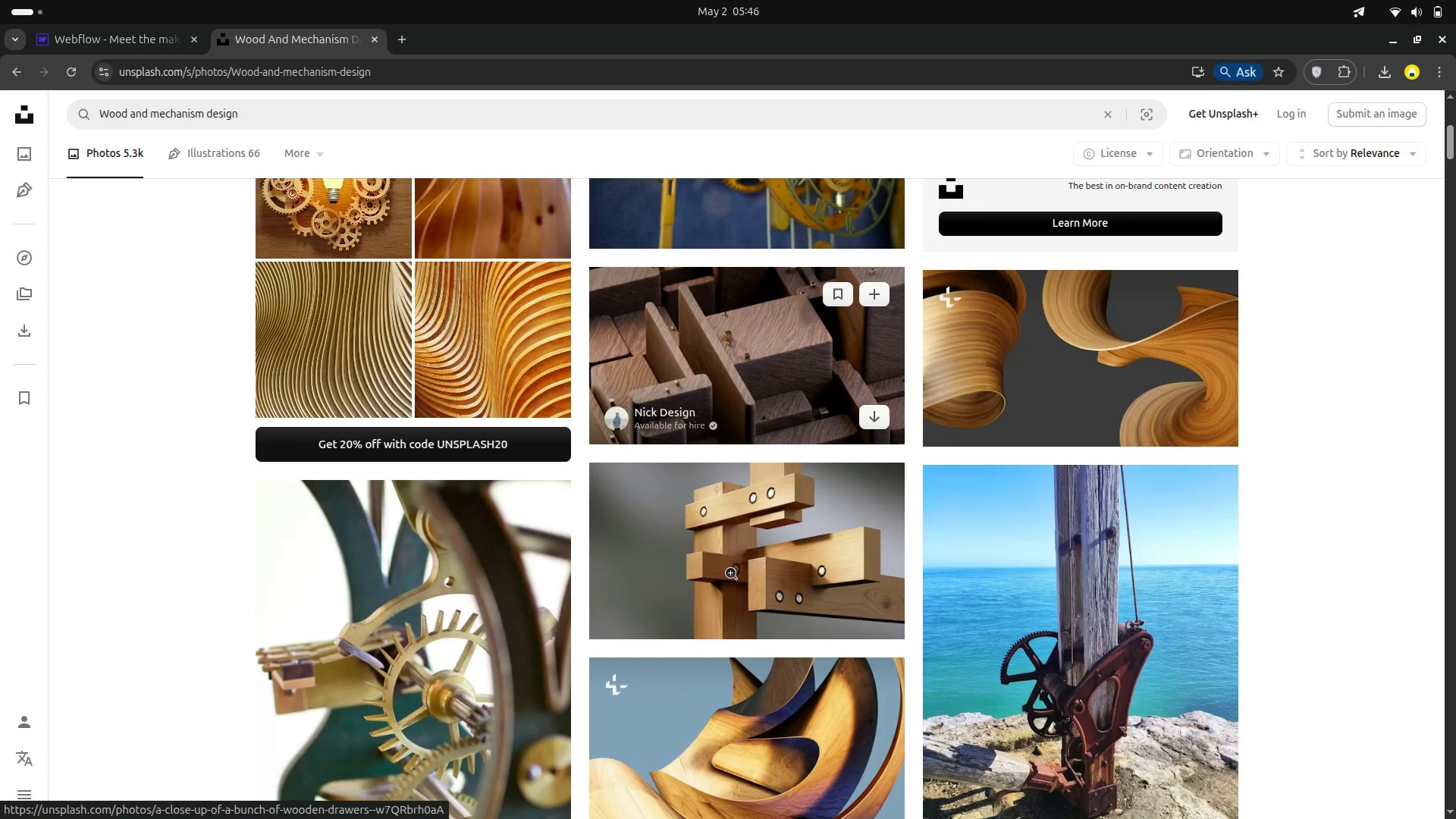 
mouse_move([752, 585])
 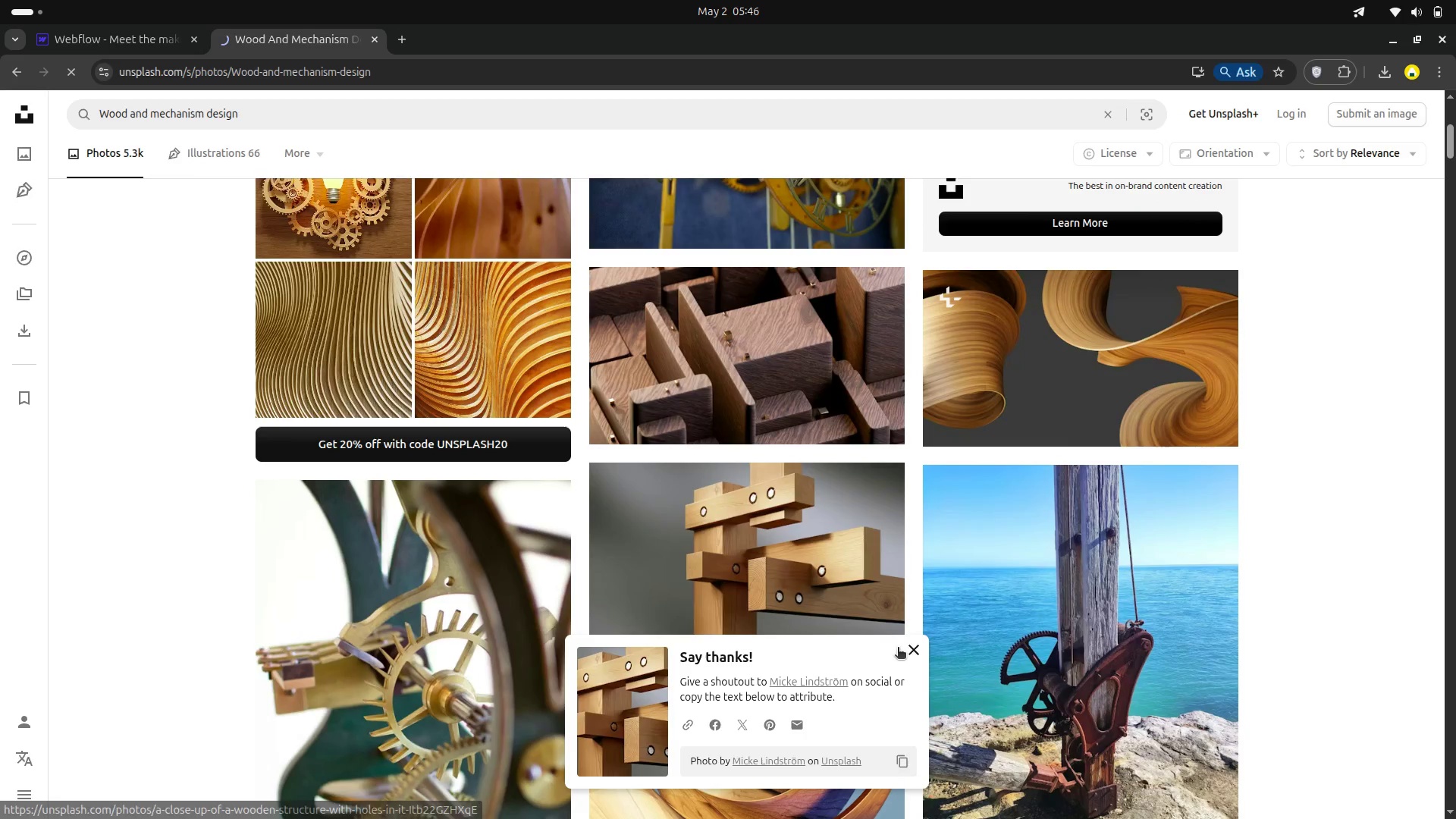 
left_click([913, 645])
 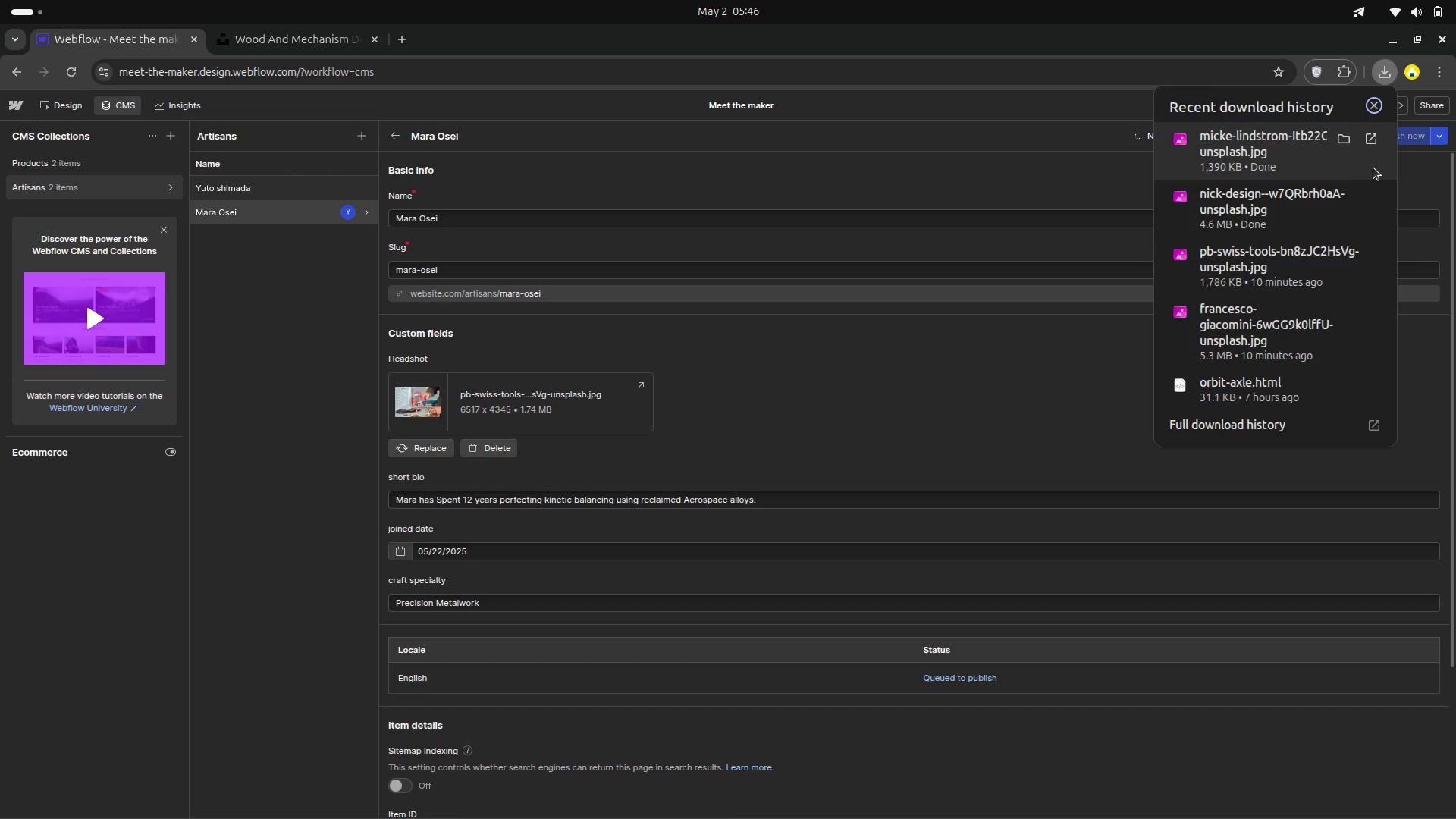 
wait(6.24)
 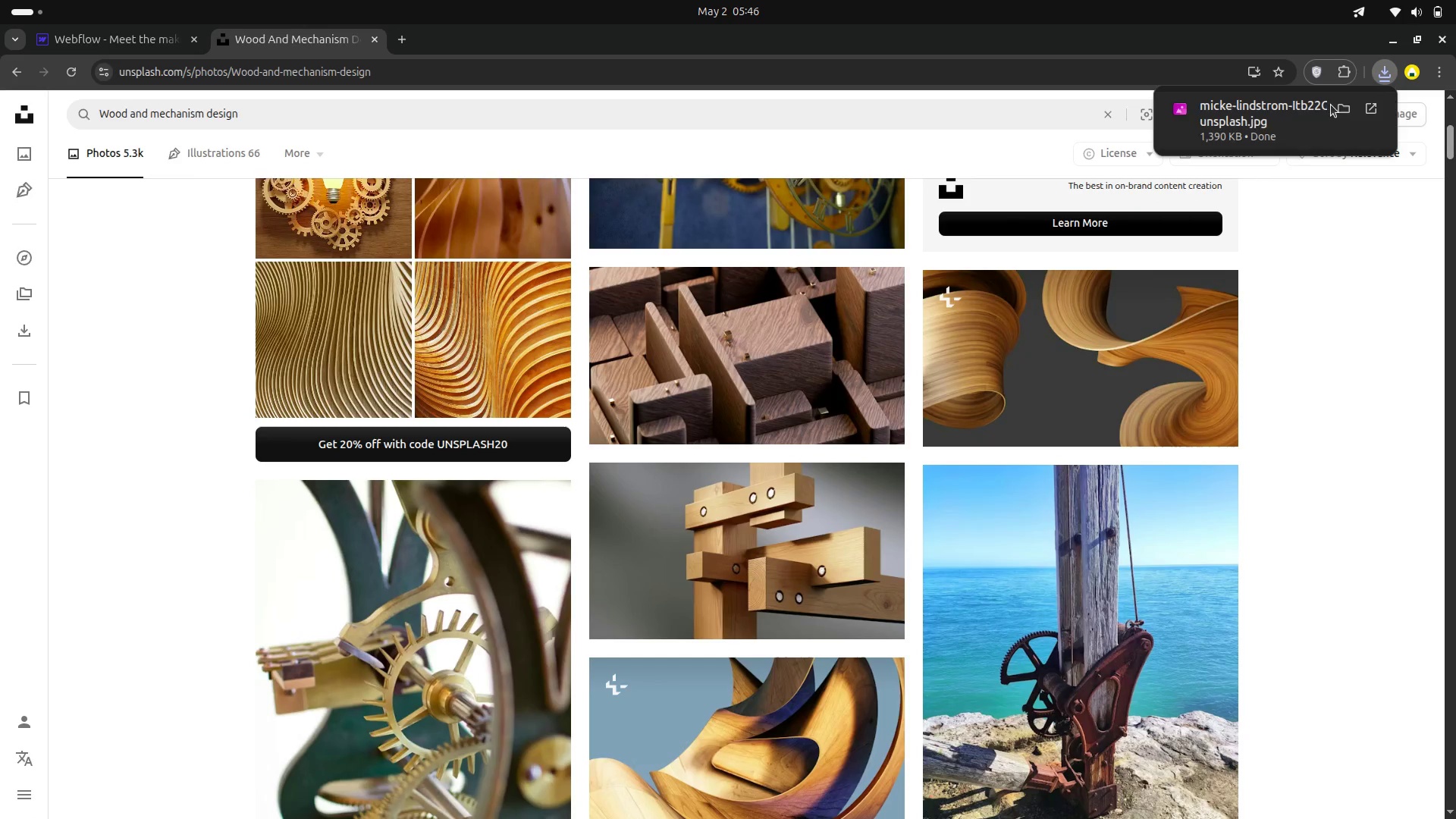 
left_click([723, 394])
 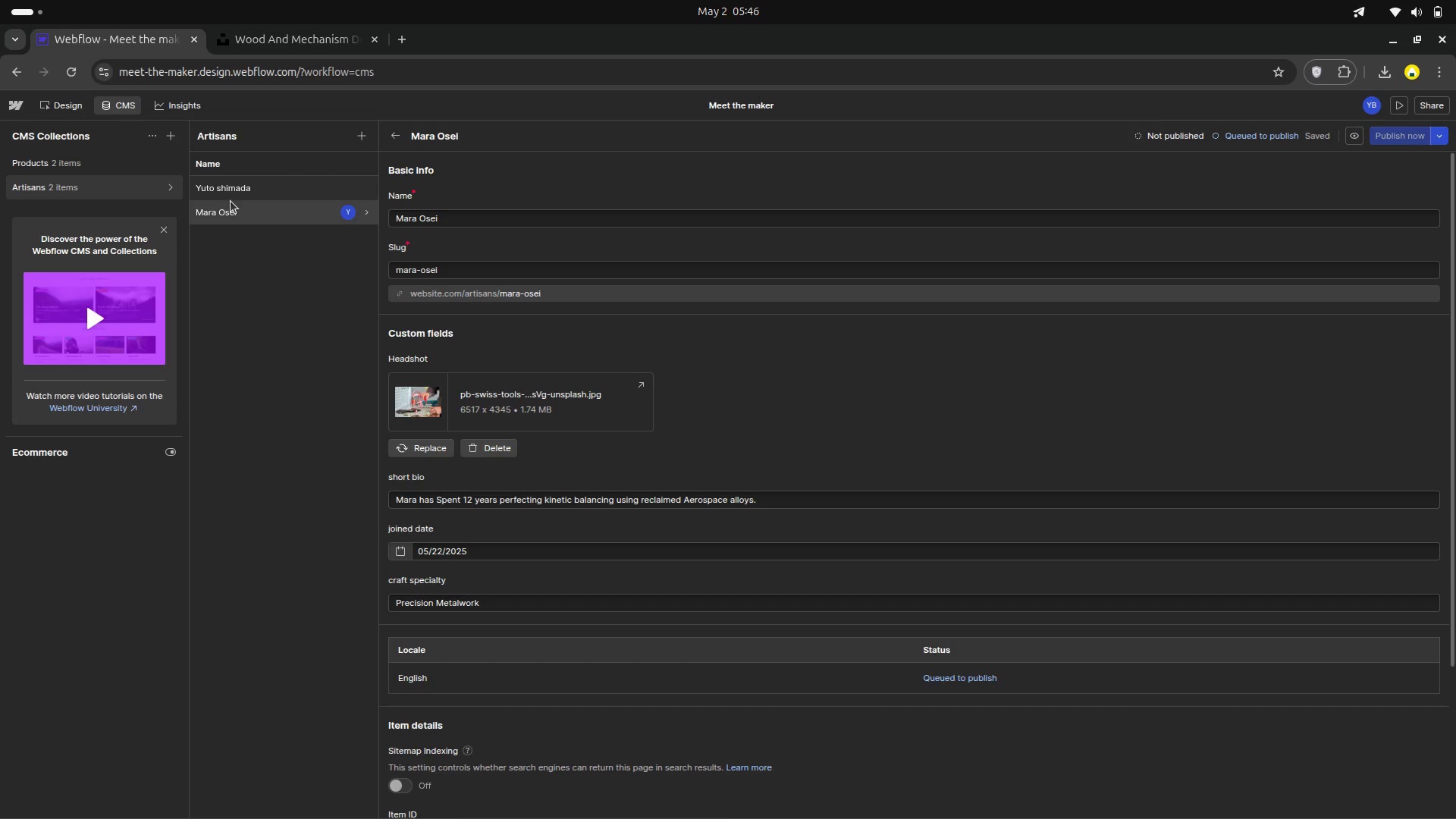 
left_click([238, 192])
 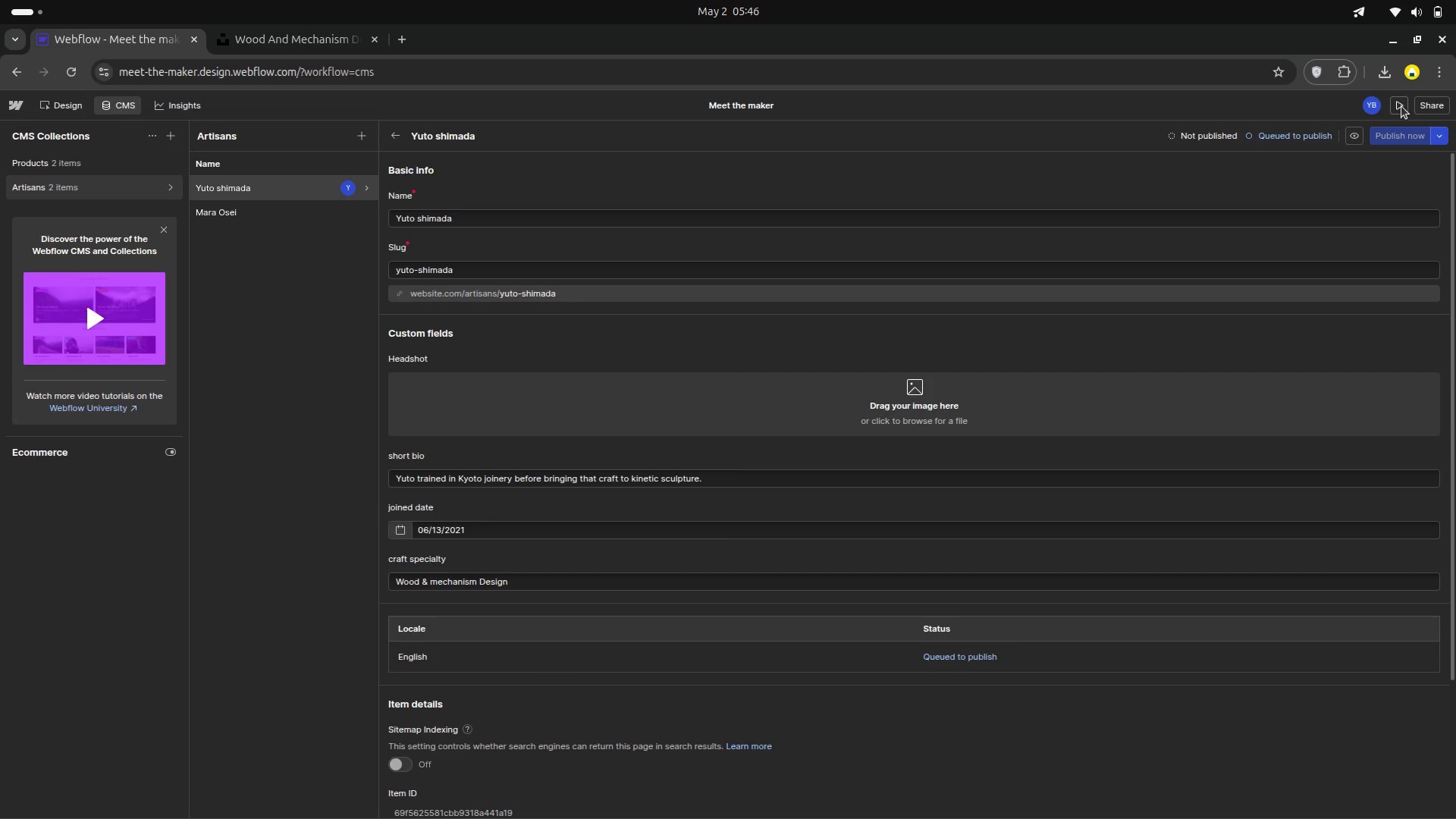 
left_click([1385, 71])
 